 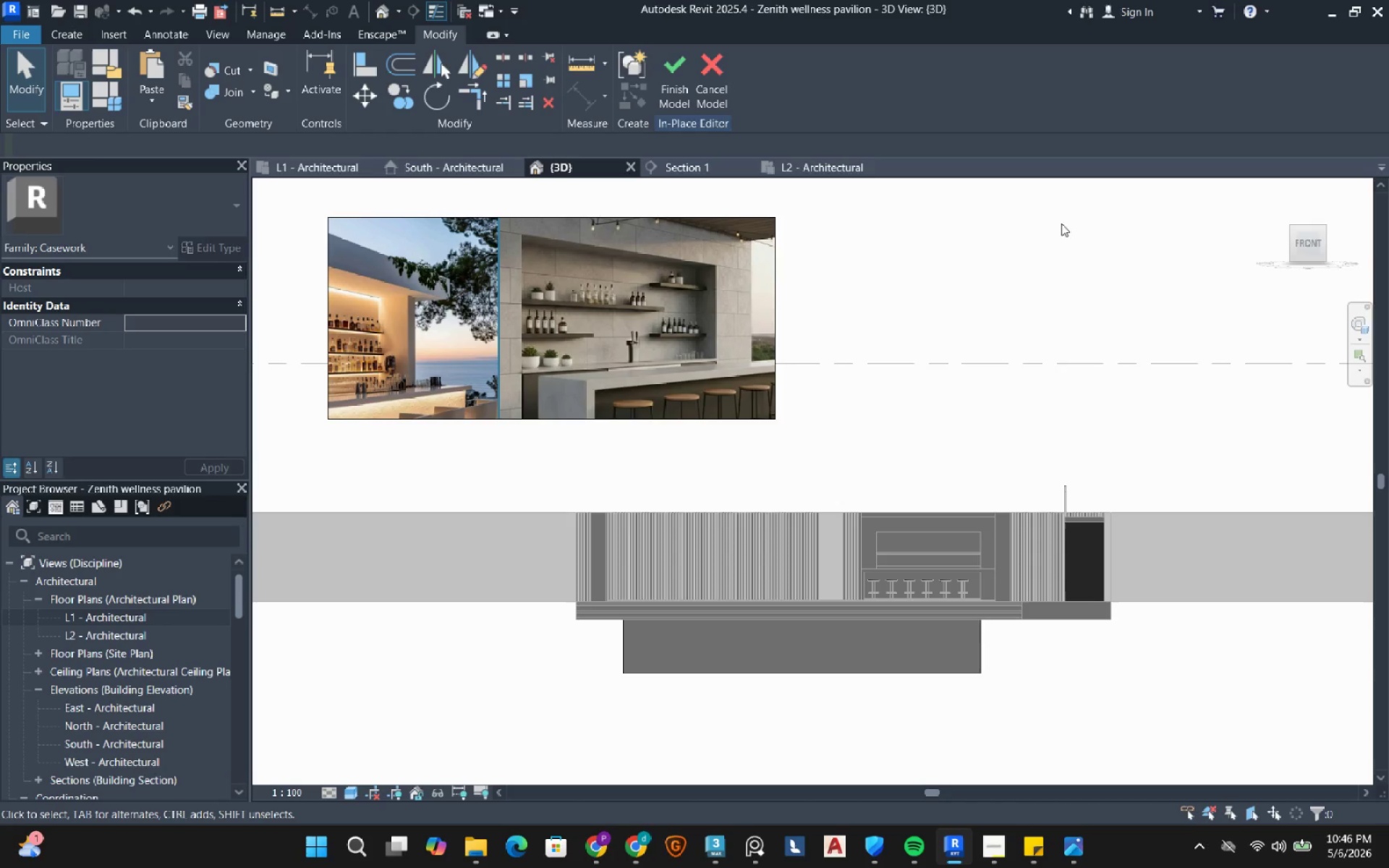 
scroll: coordinate [839, 672], scroll_direction: up, amount: 3.0
 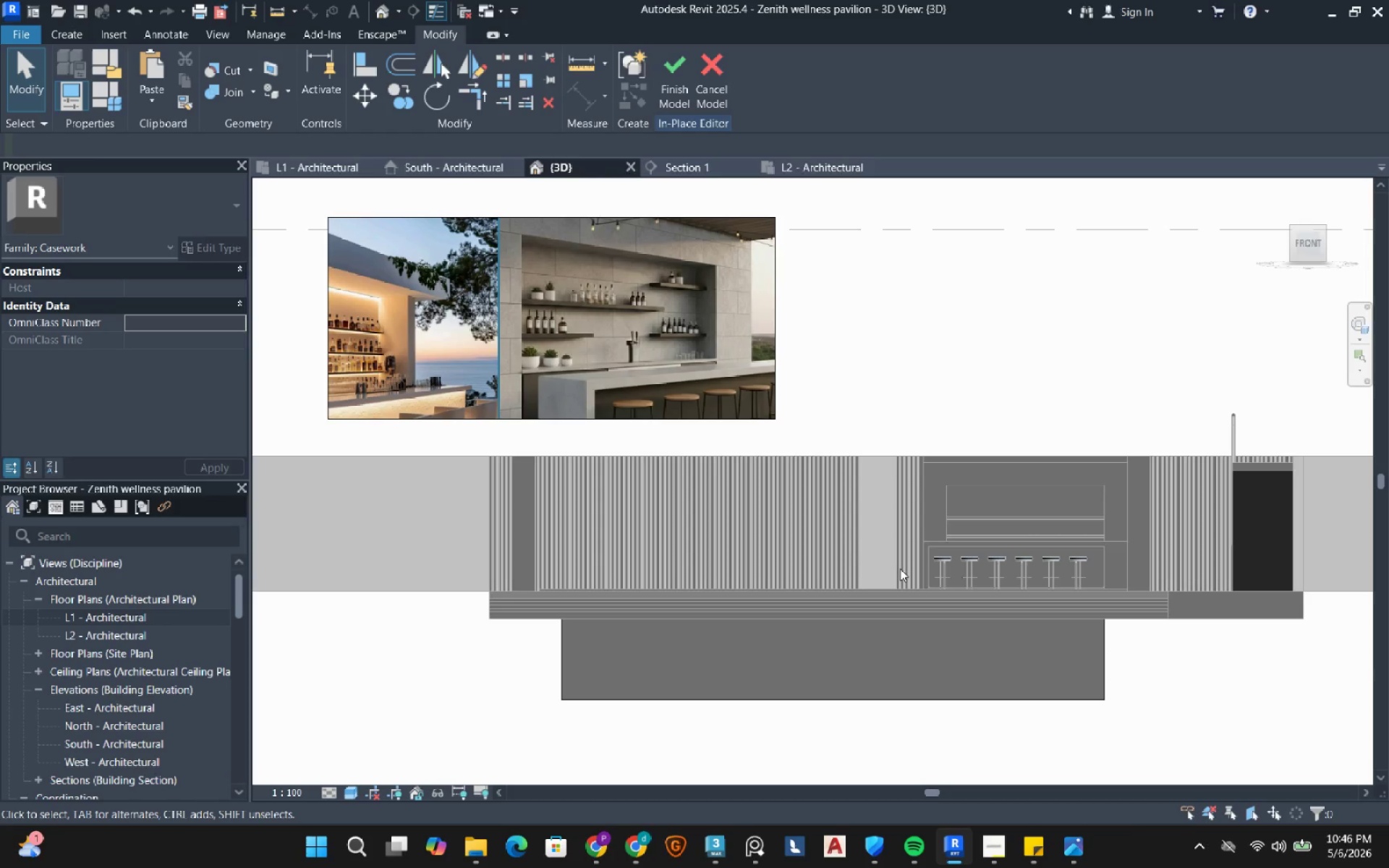 
mouse_move([665, 660])
 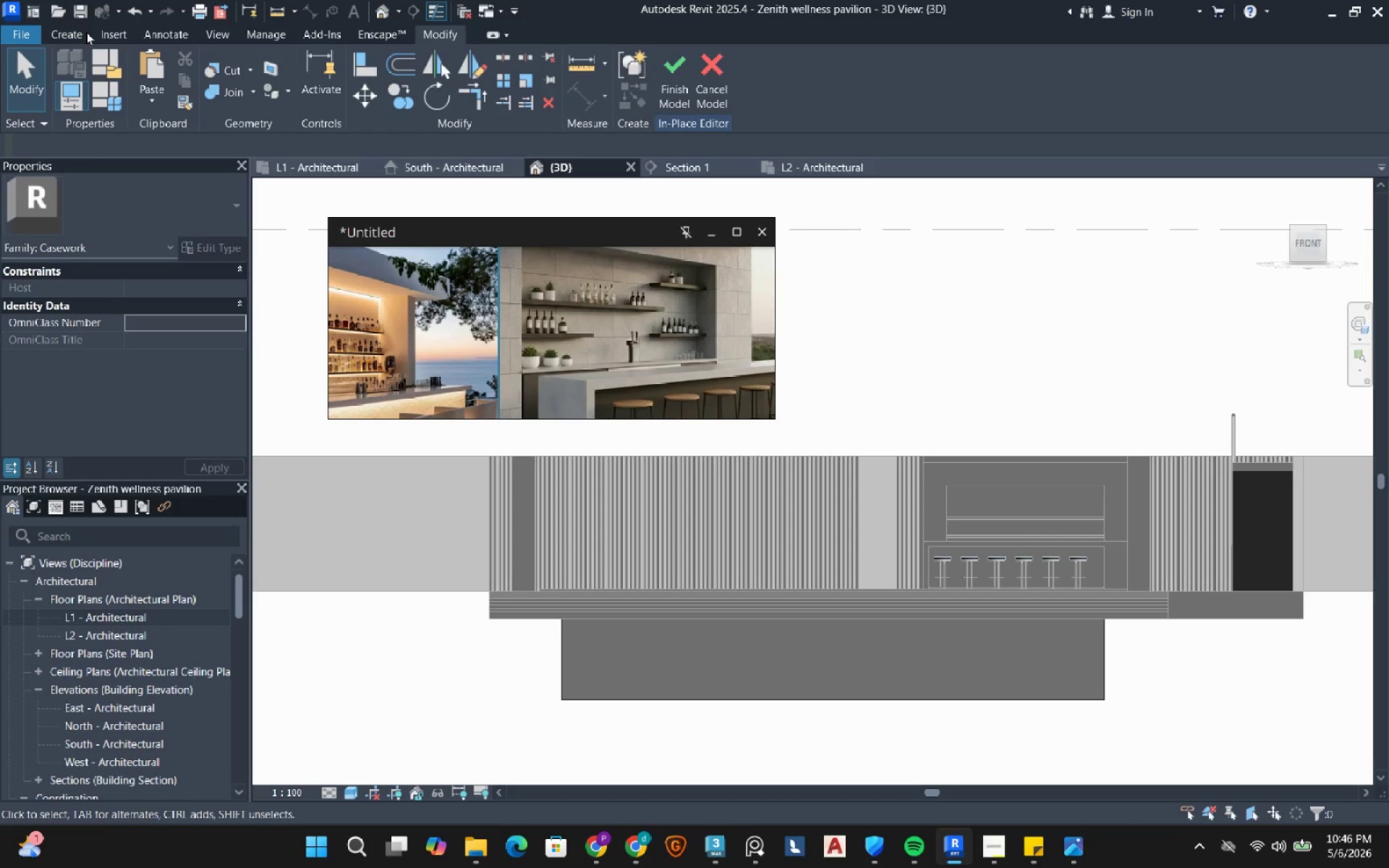 
left_click([86, 32])
 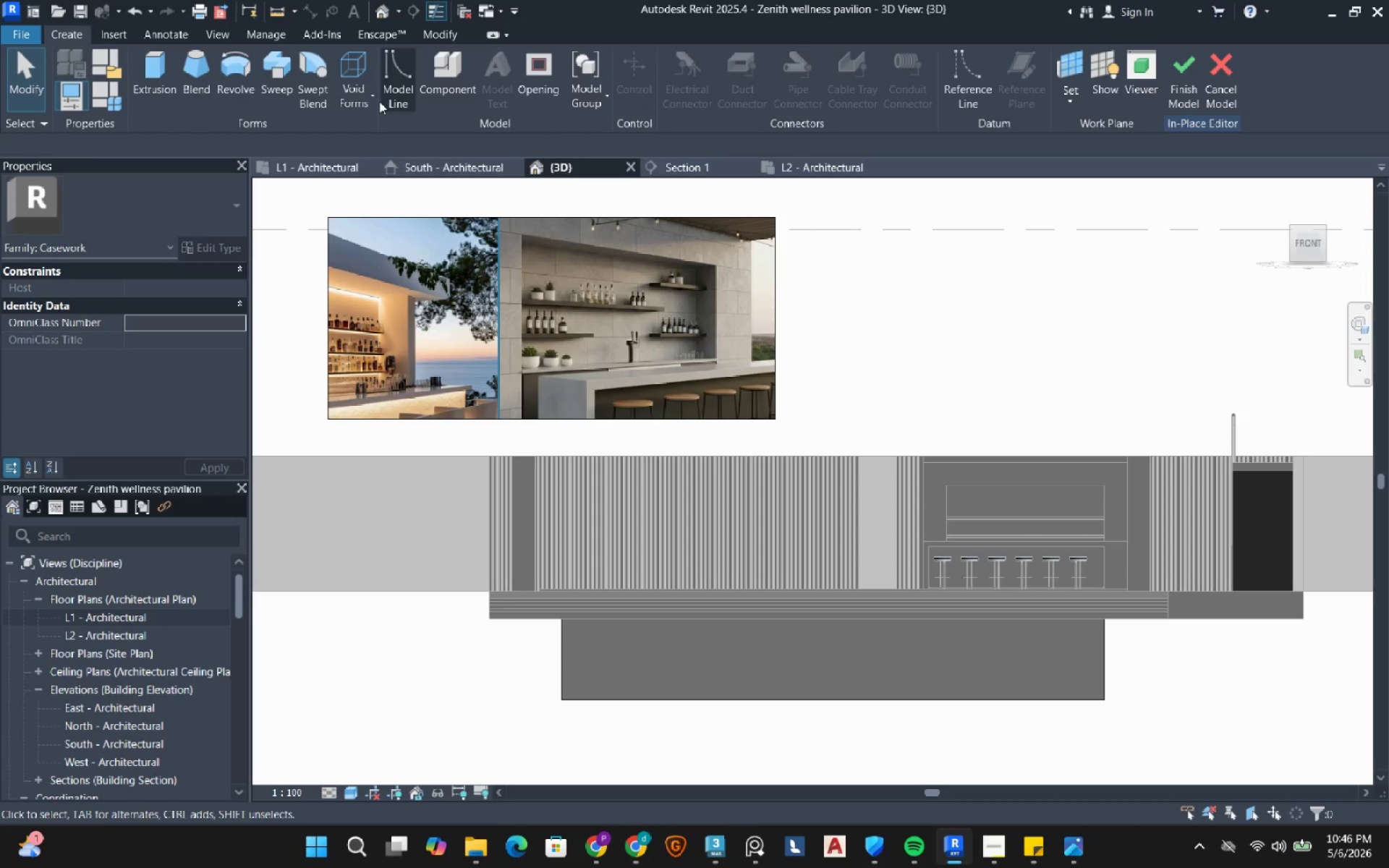 
left_click([357, 109])
 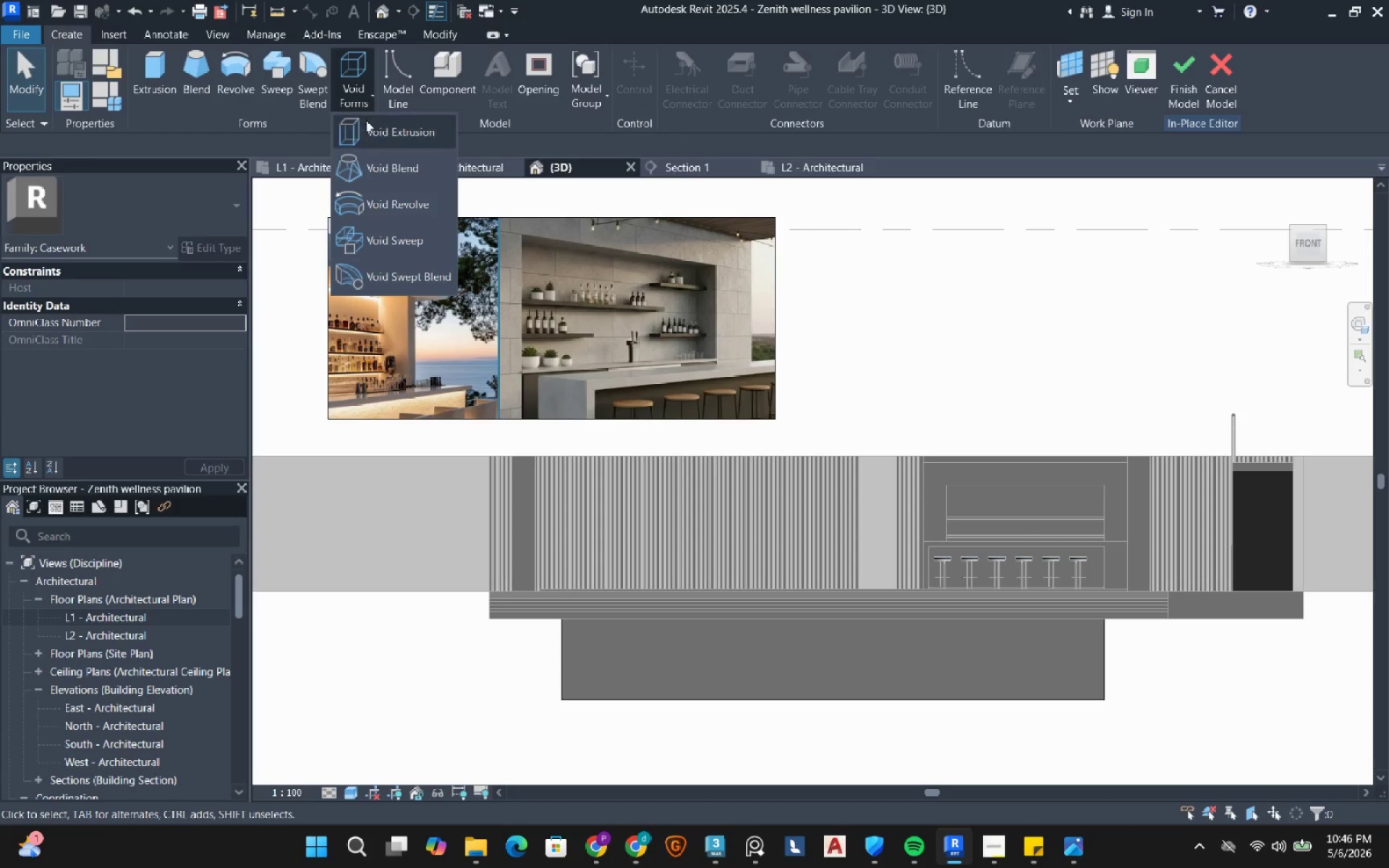 
left_click([366, 121])
 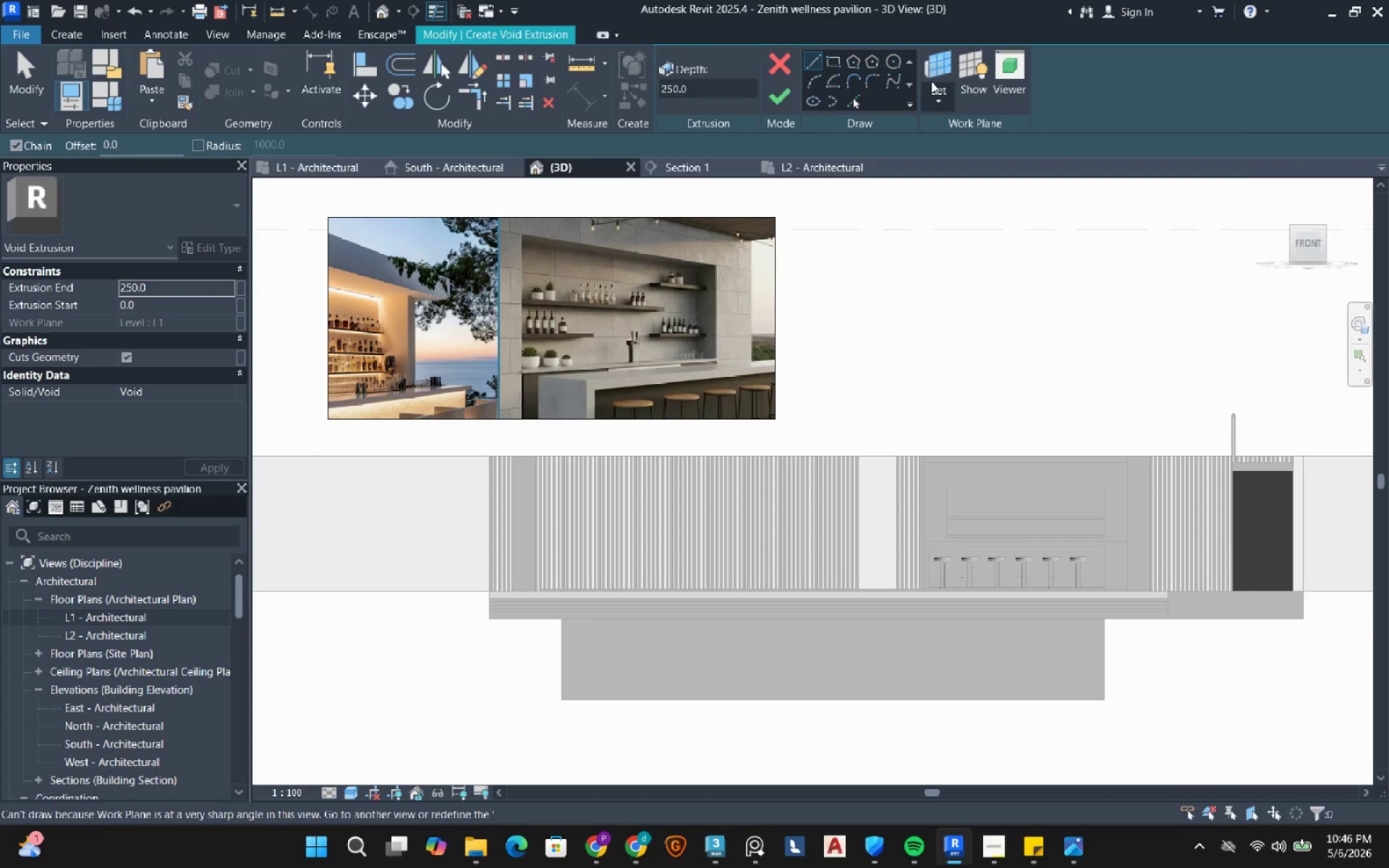 
left_click([938, 67])
 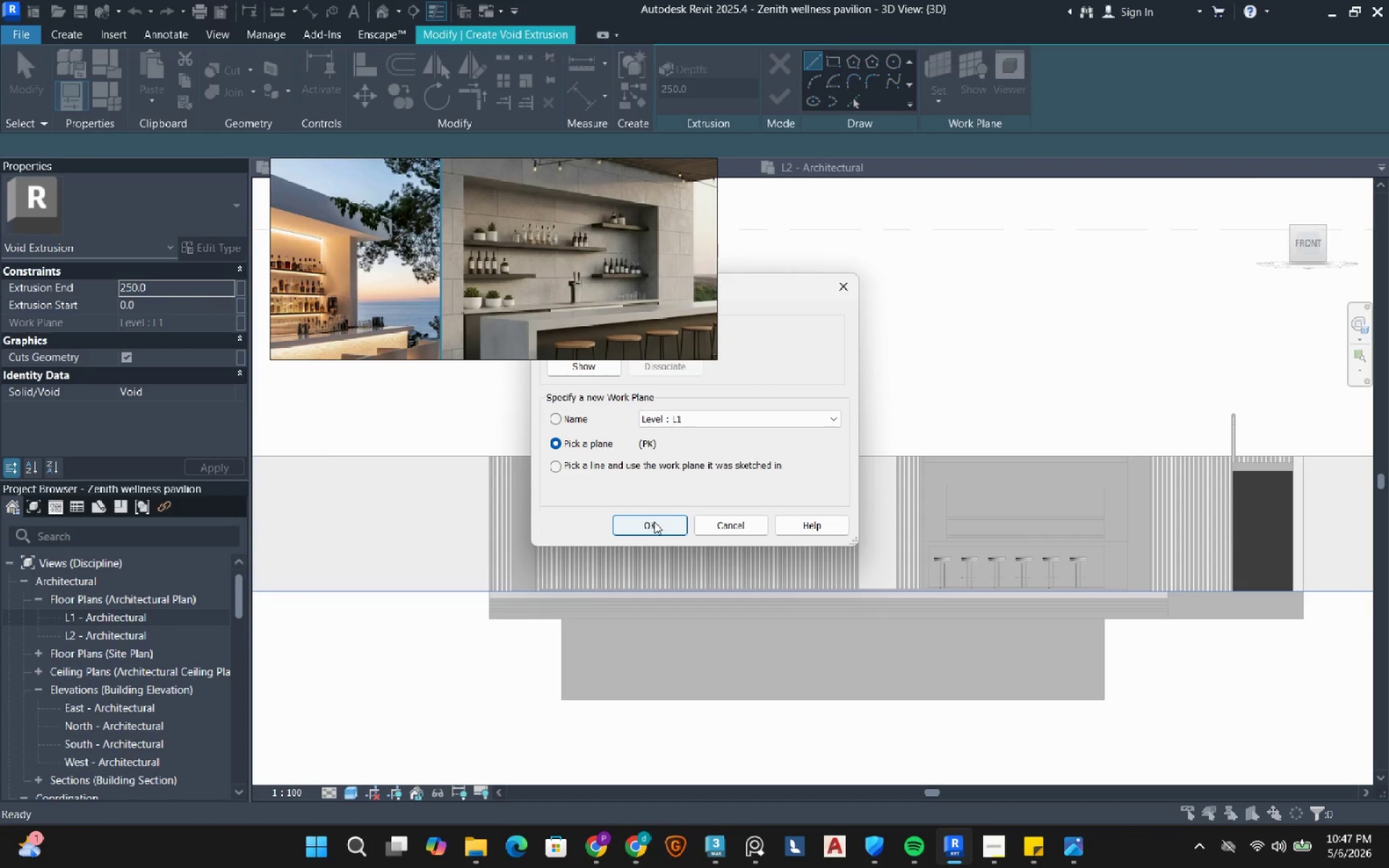 
left_click([650, 637])
 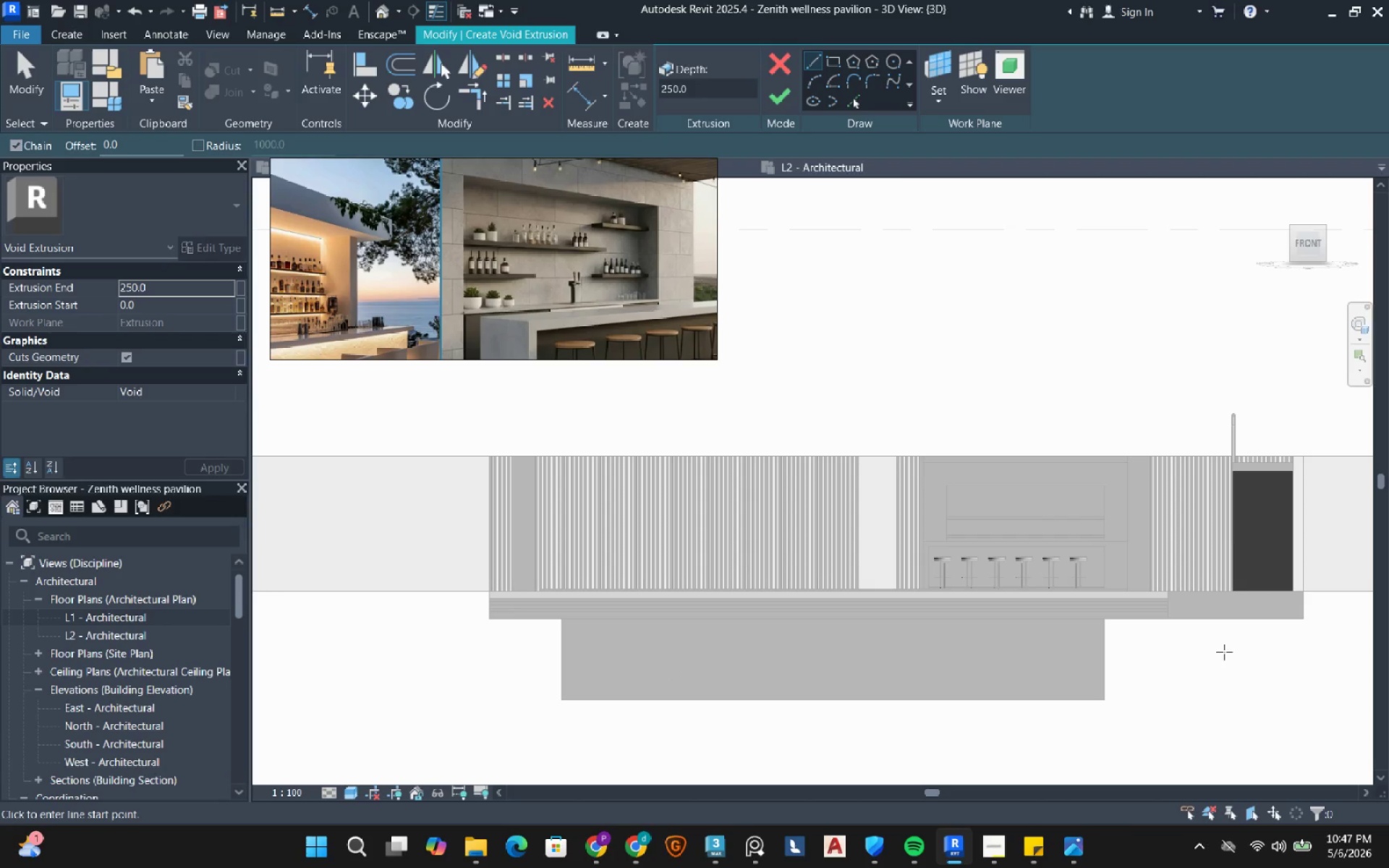 
scroll: coordinate [1105, 710], scroll_direction: up, amount: 2.0
 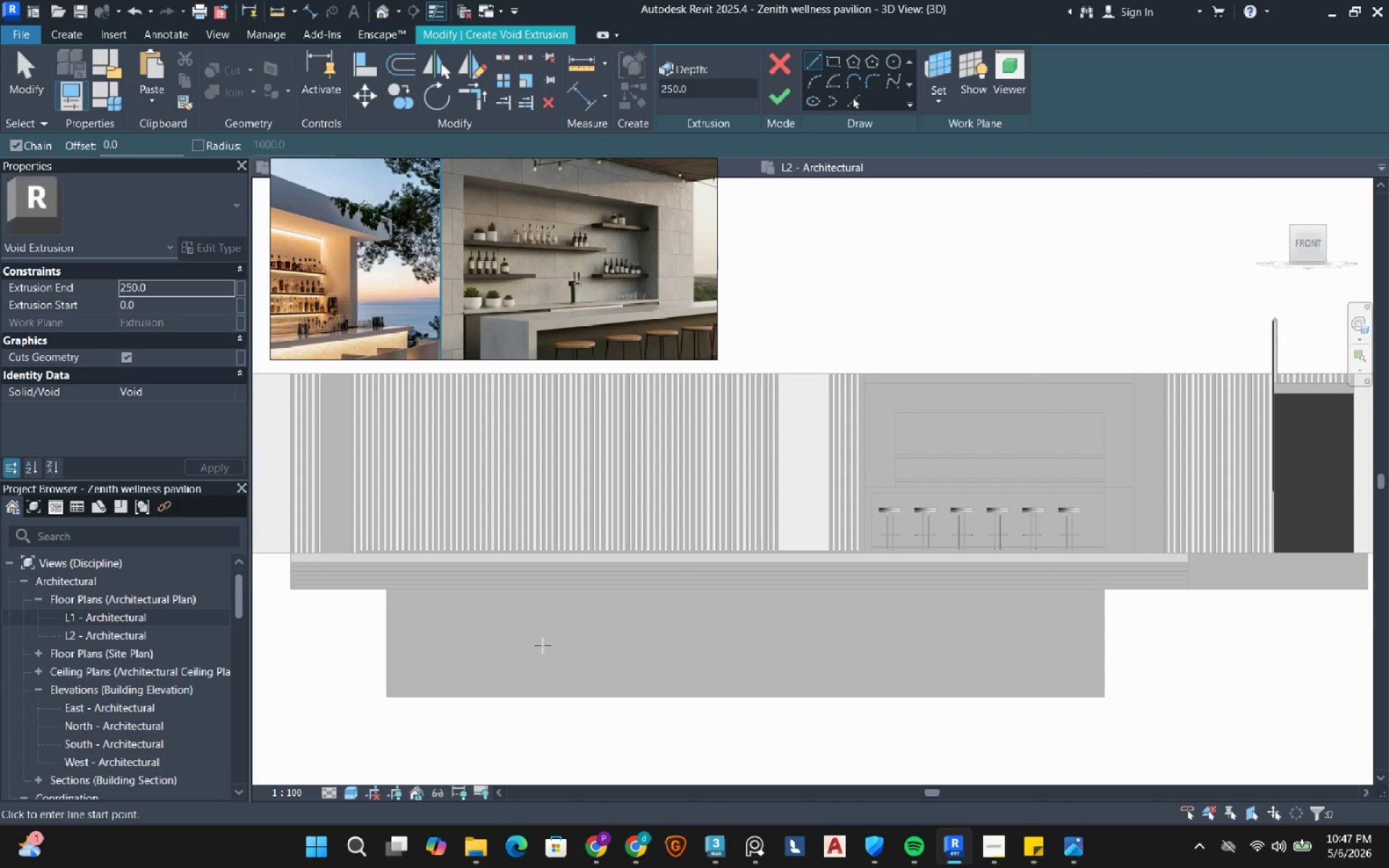 
type(wf)
 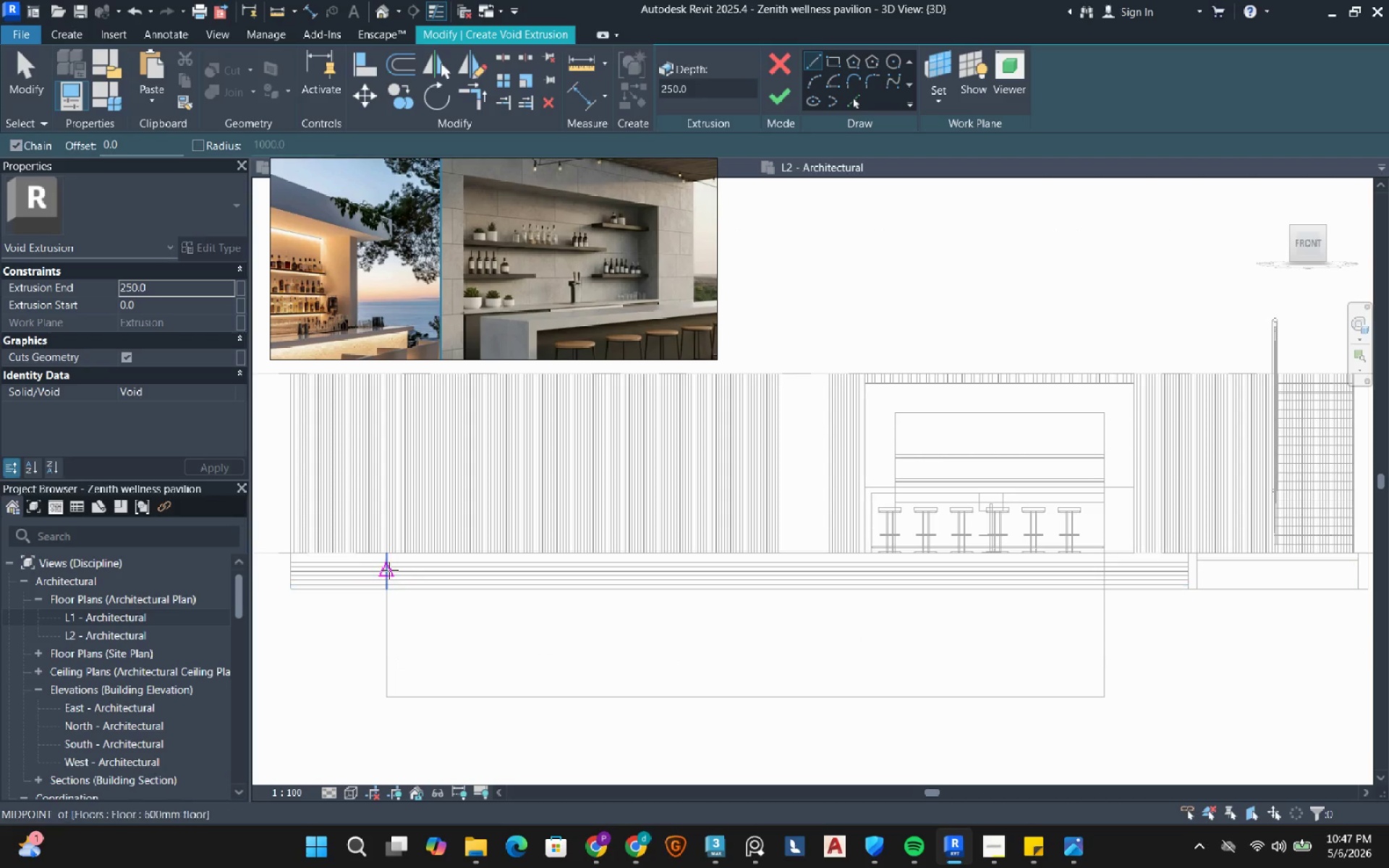 
scroll: coordinate [389, 557], scroll_direction: up, amount: 6.0
 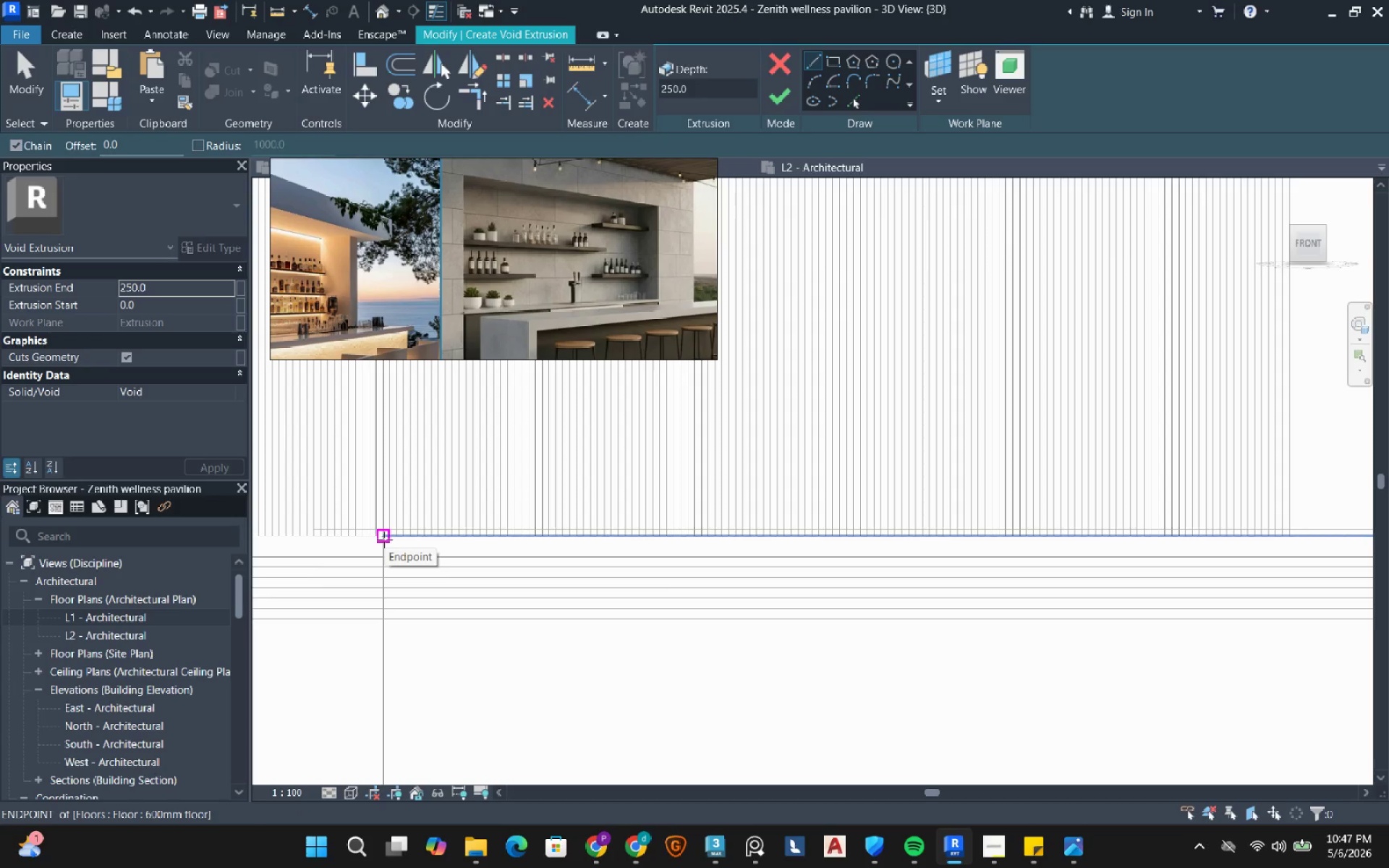 
scroll: coordinate [384, 540], scroll_direction: down, amount: 2.0
 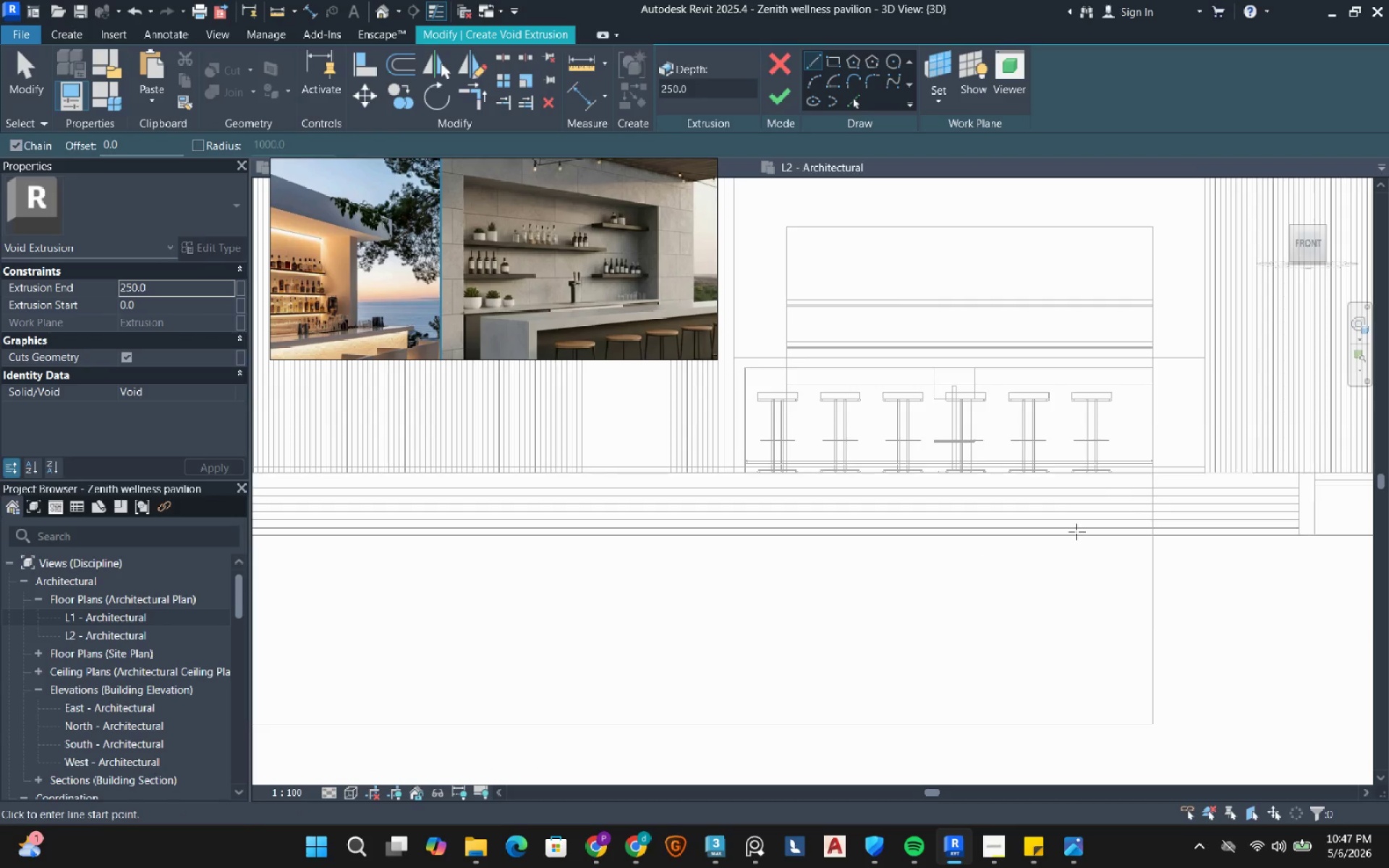 
scroll: coordinate [1135, 474], scroll_direction: up, amount: 3.0
 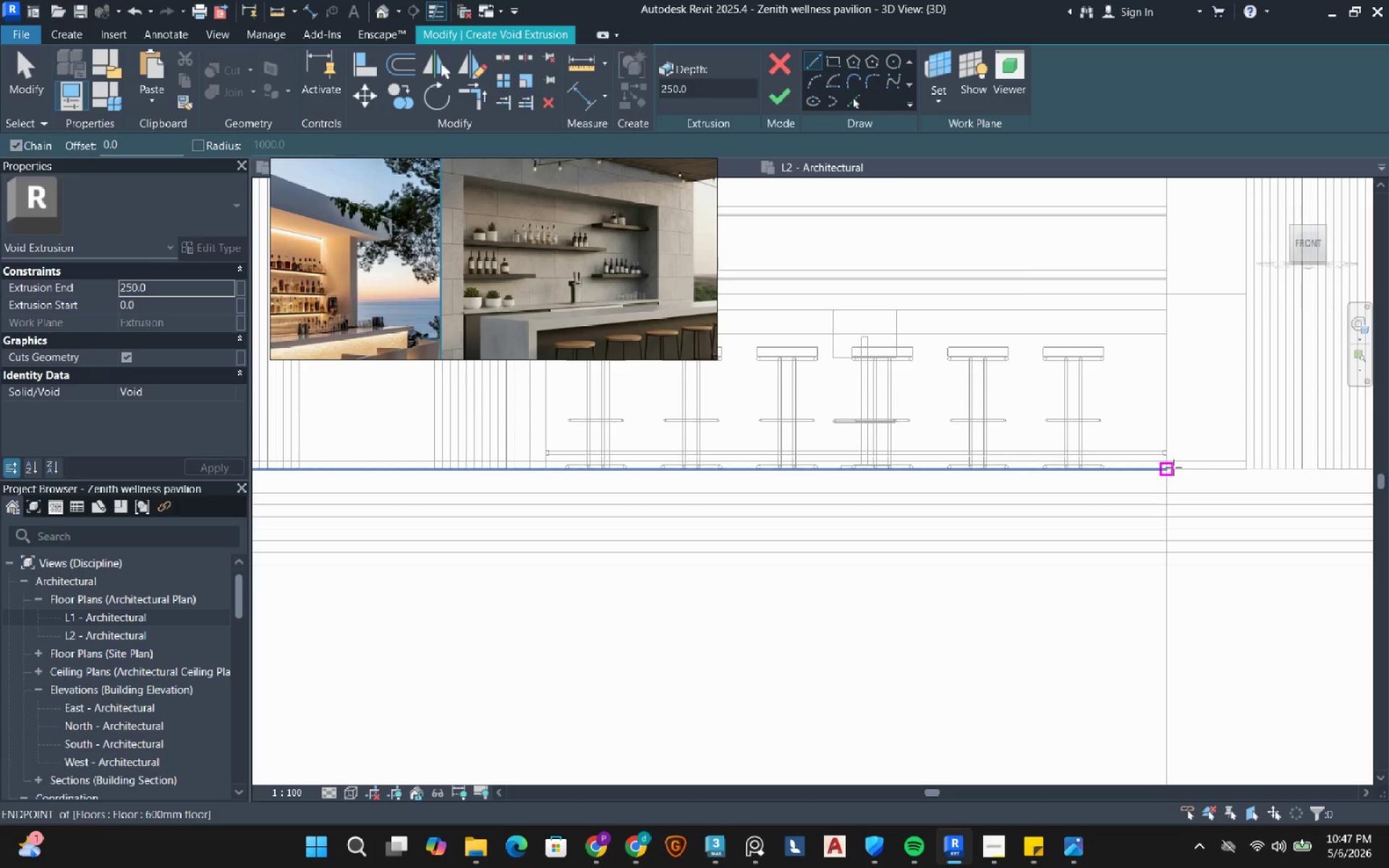 
left_click([1173, 467])
 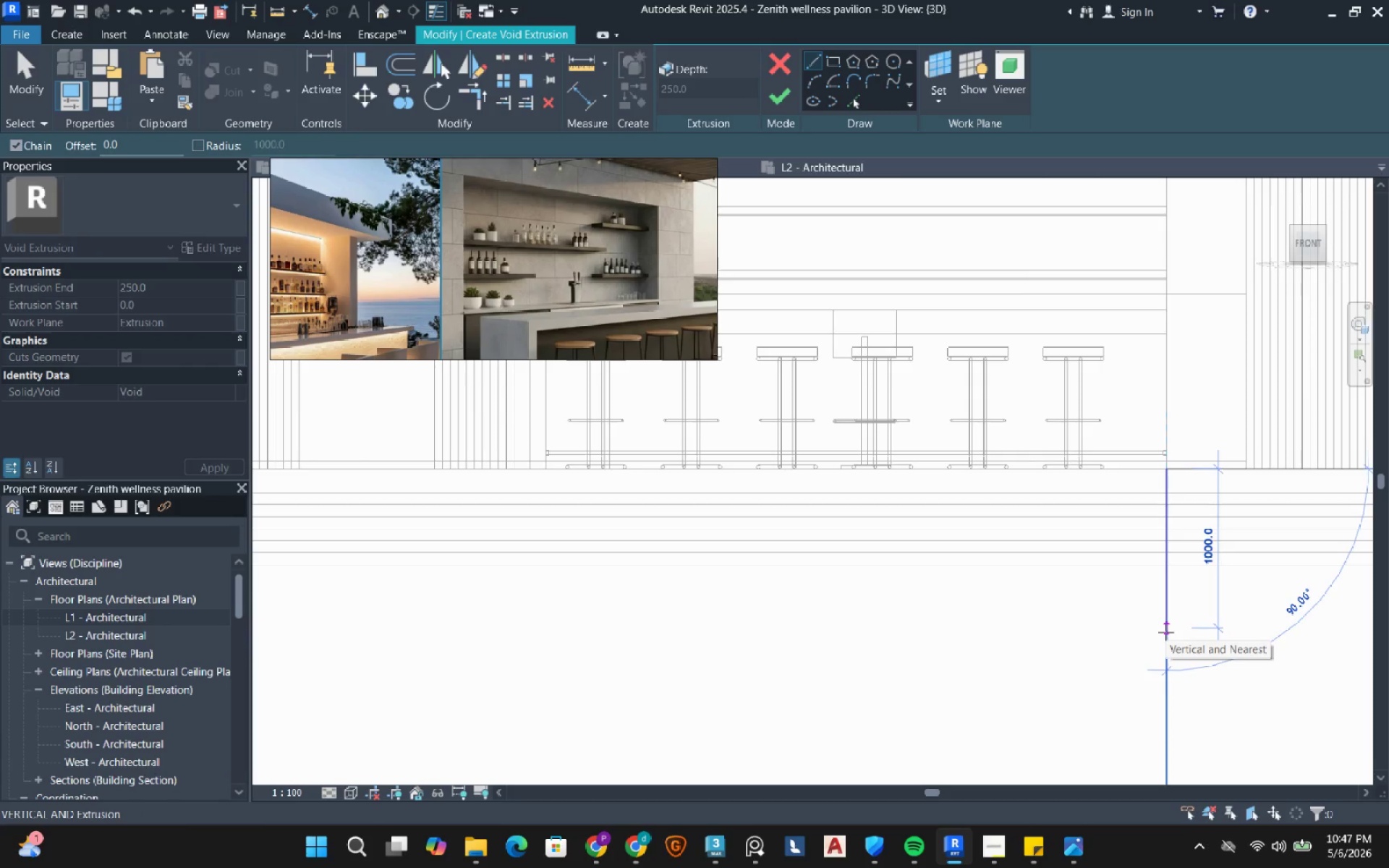 
key(Numpad1)
 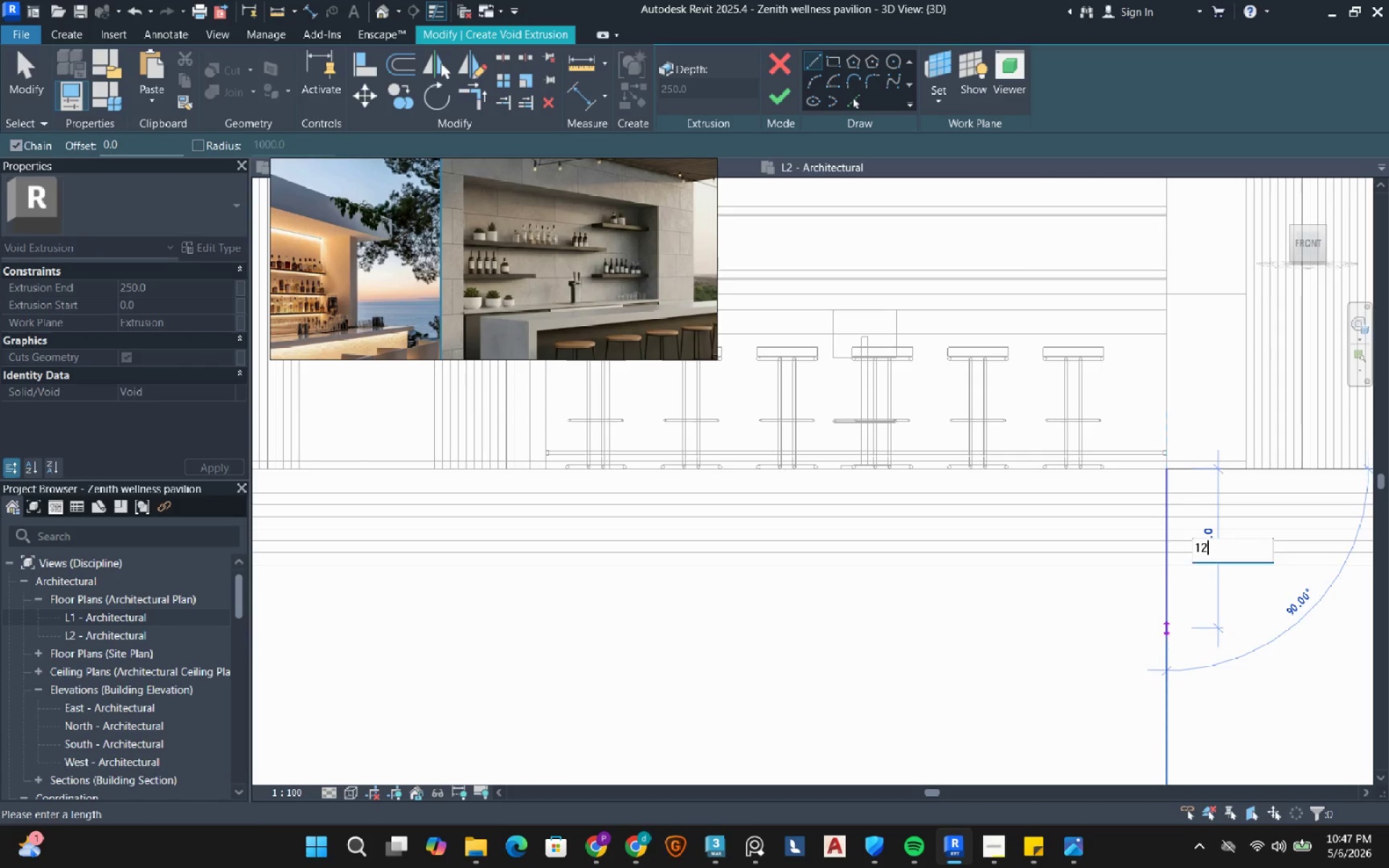 
key(Numpad2)
 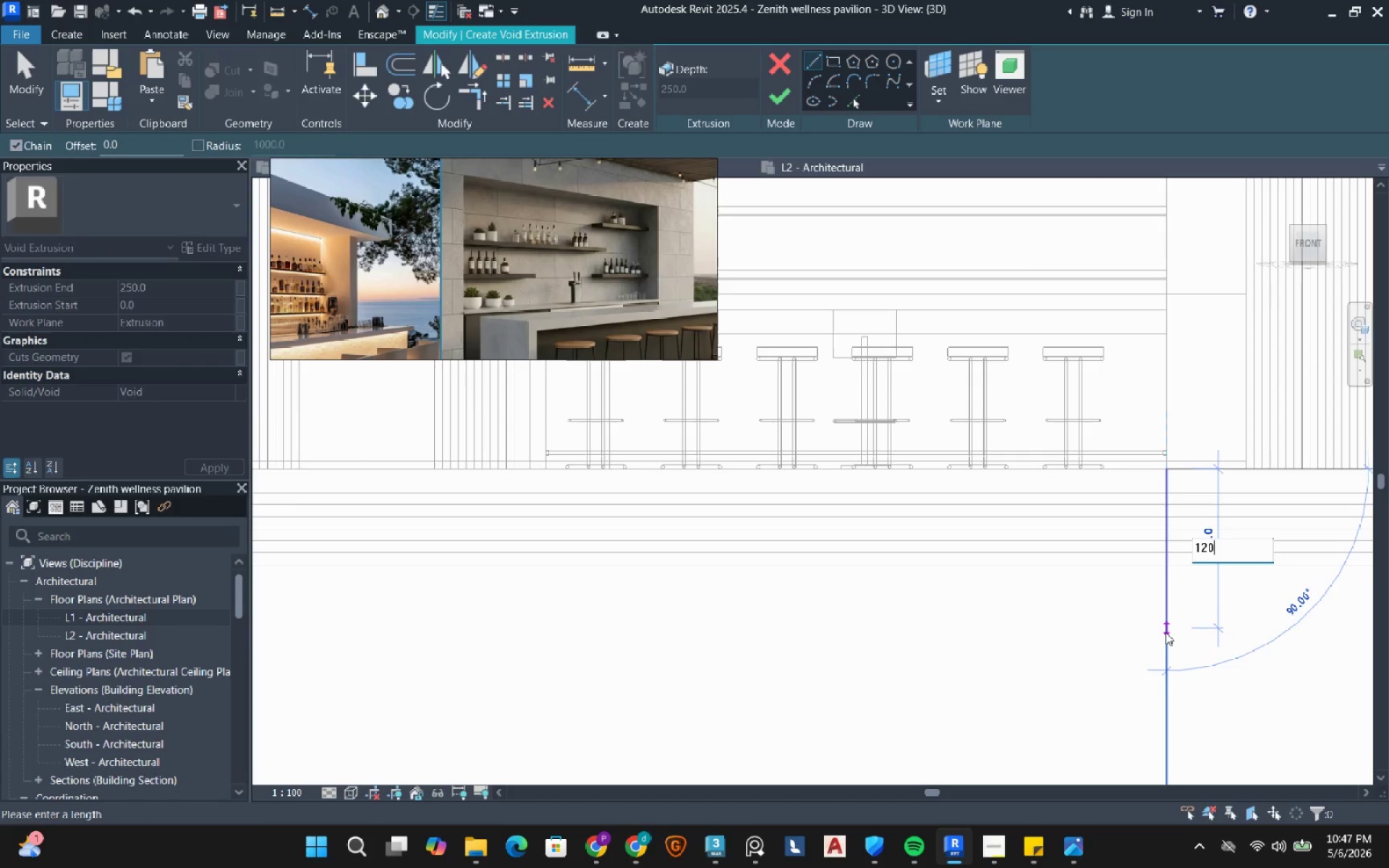 
key(Numpad0)
 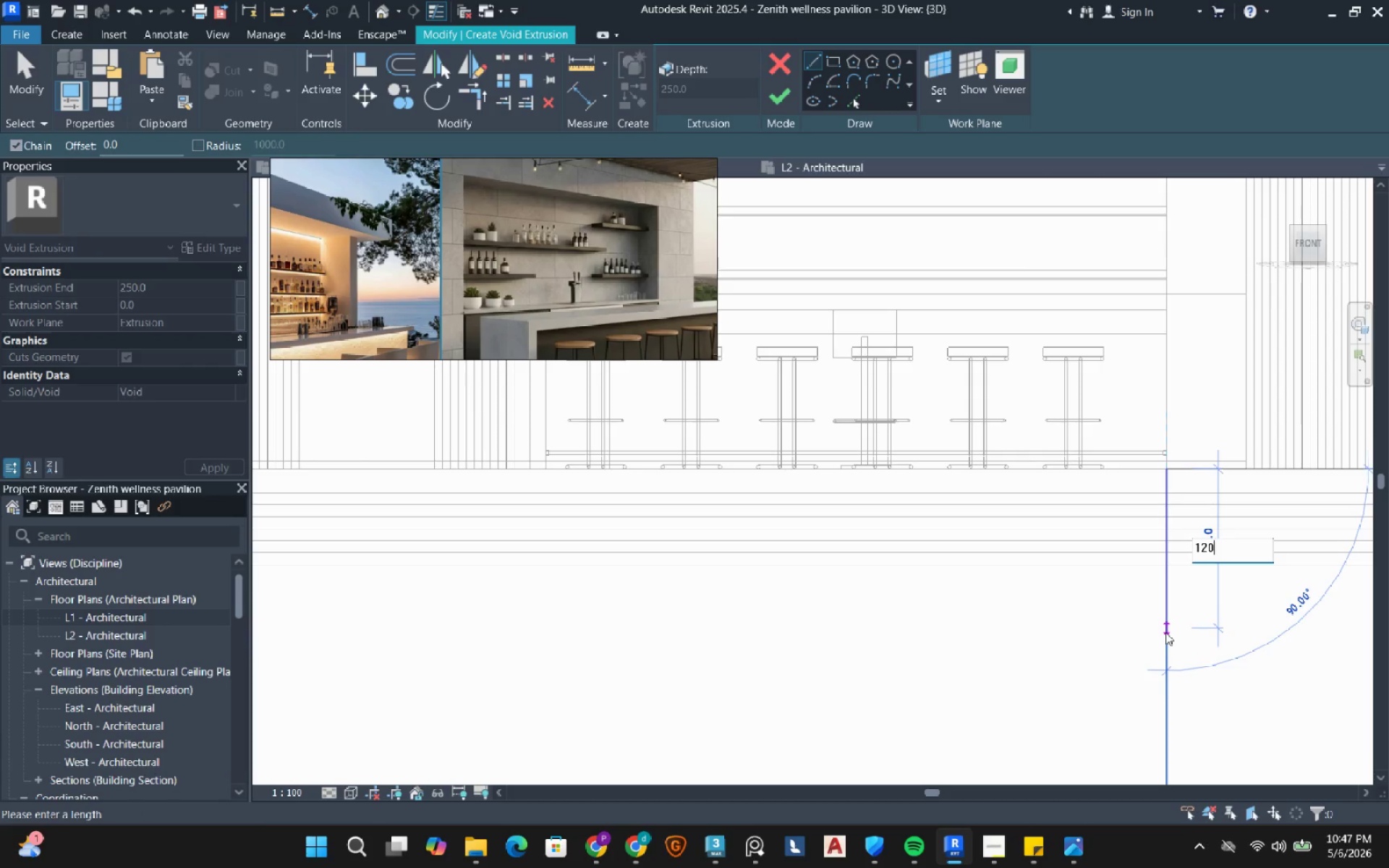 
key(Numpad0)
 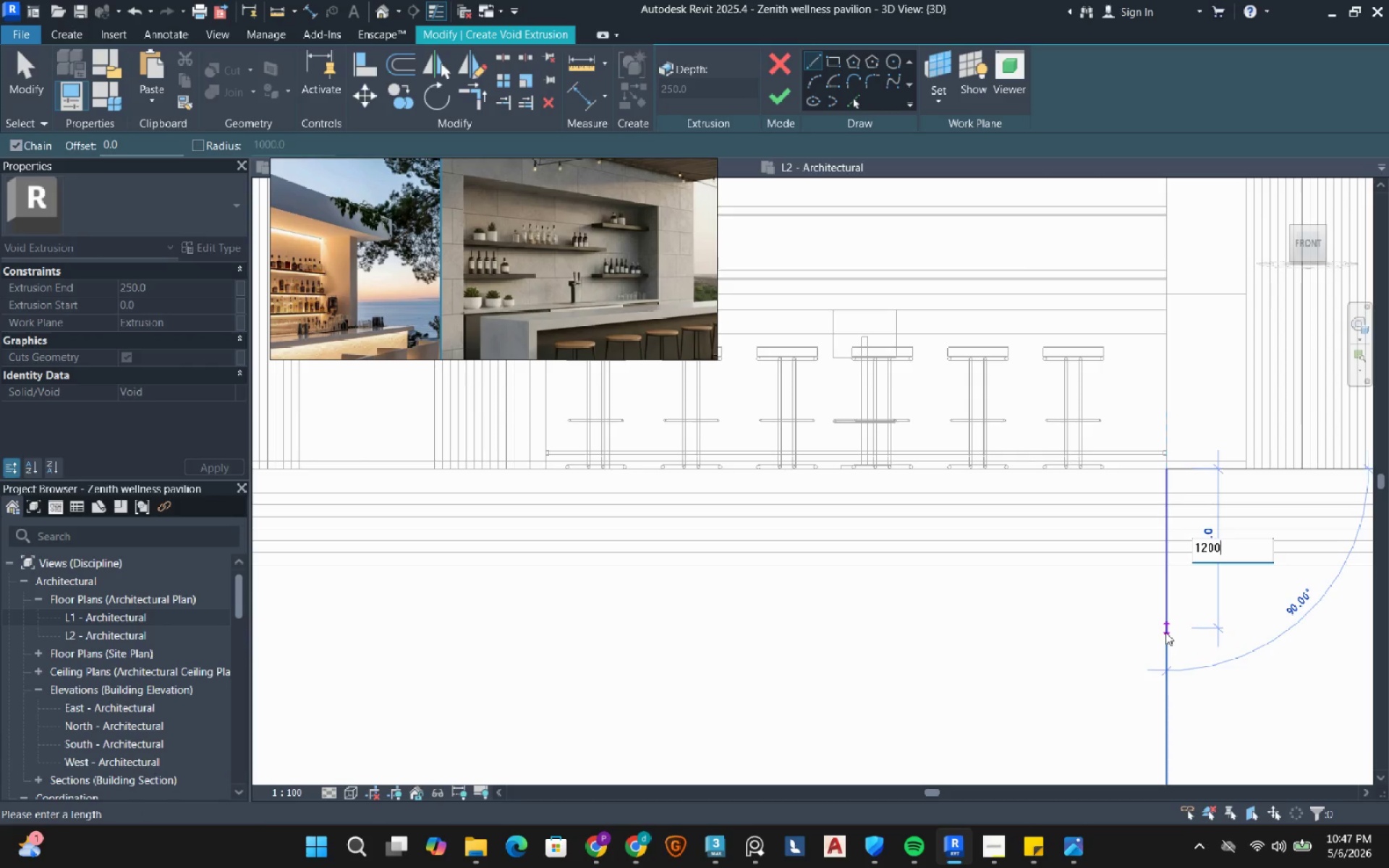 
key(NumpadEnter)
 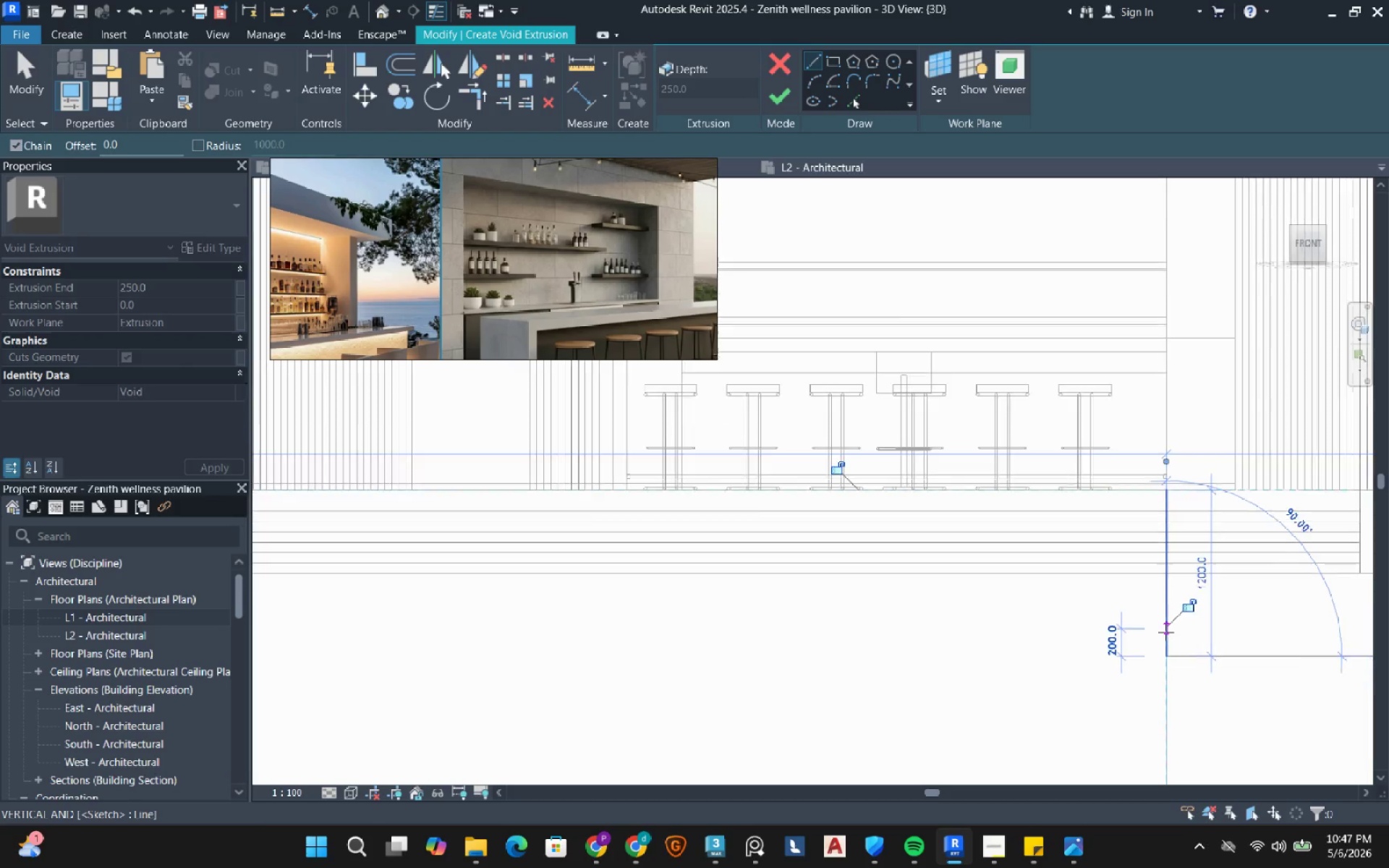 
scroll: coordinate [1165, 632], scroll_direction: down, amount: 7.0
 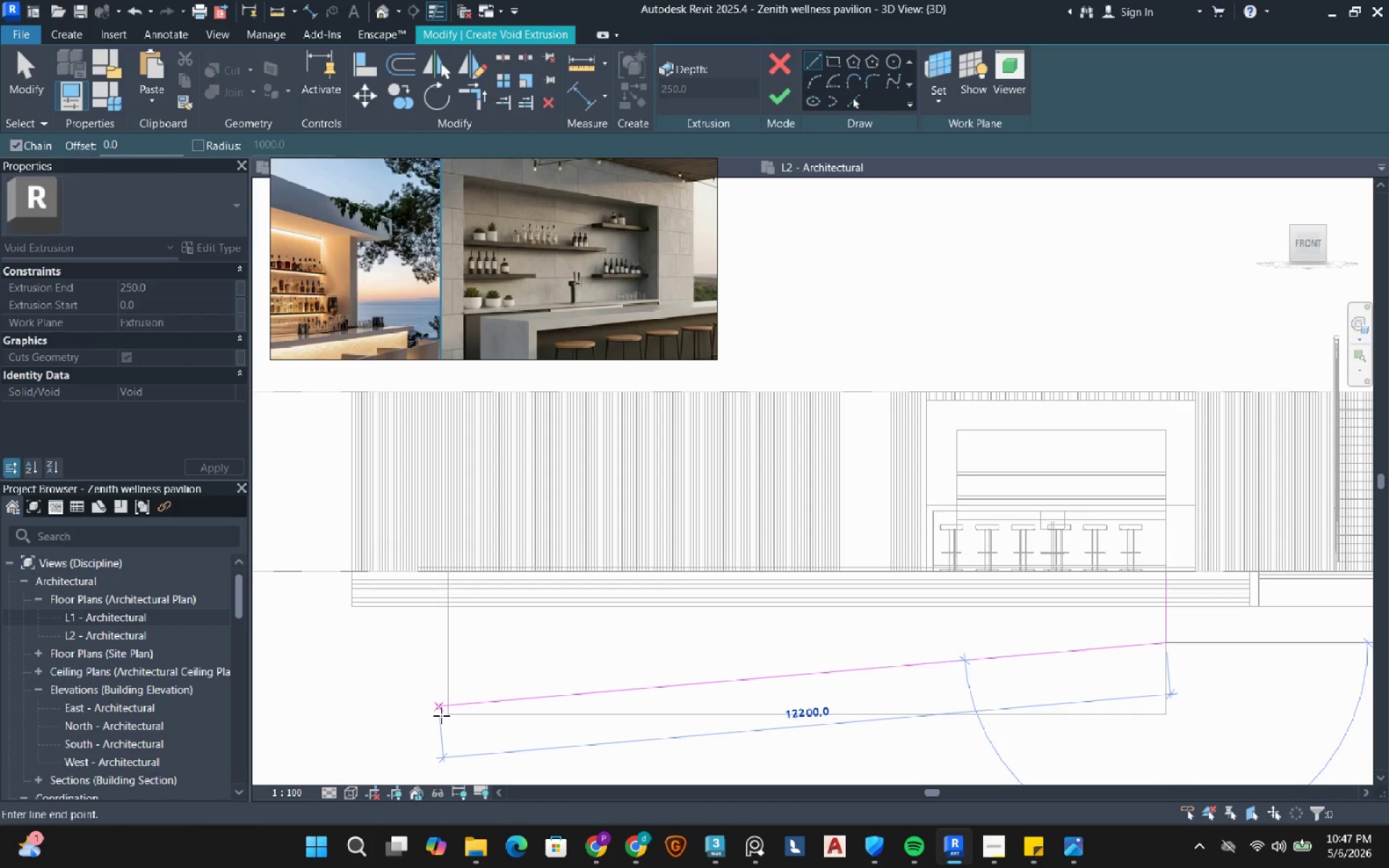 
left_click([441, 715])
 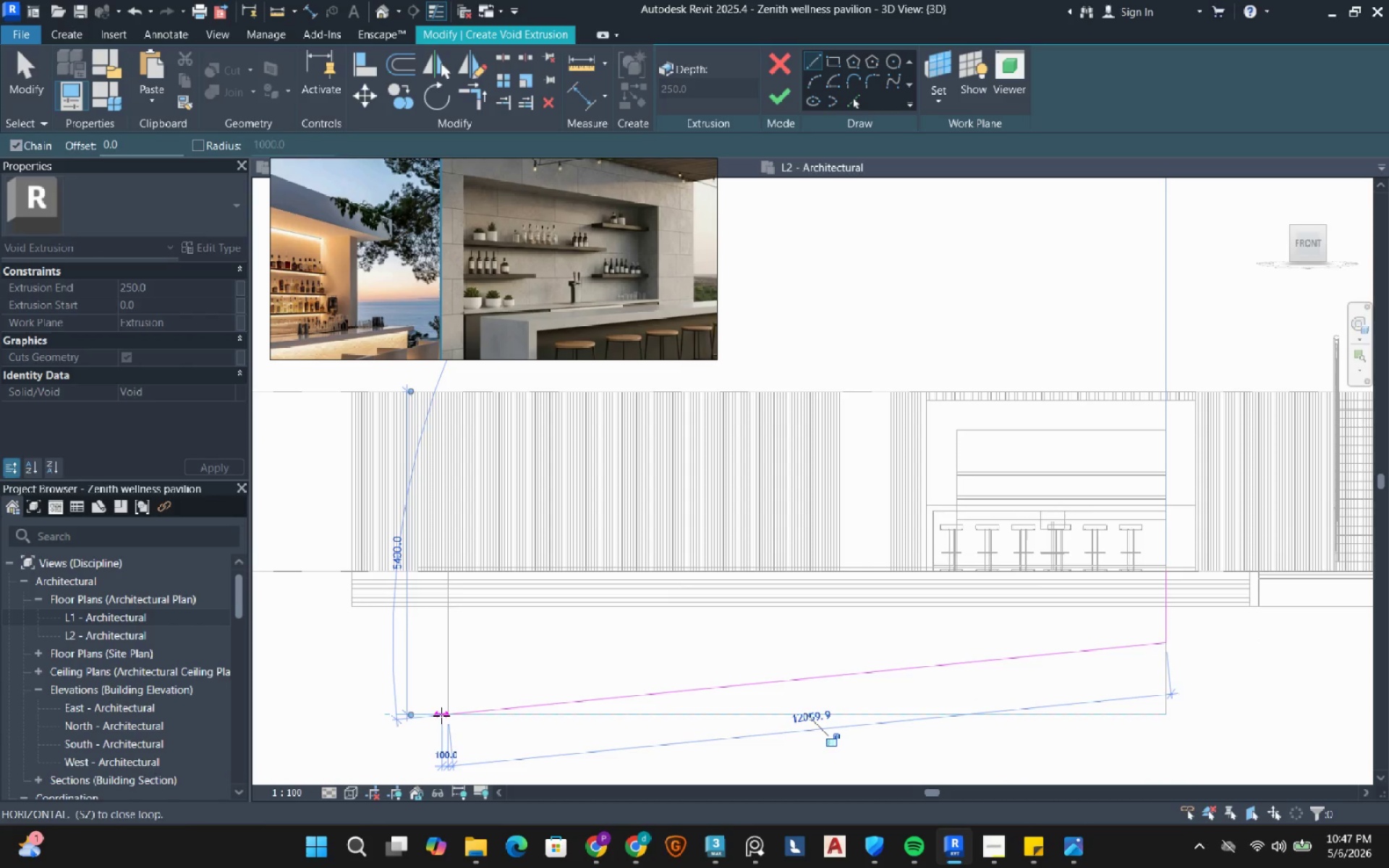 
key(Escape)
 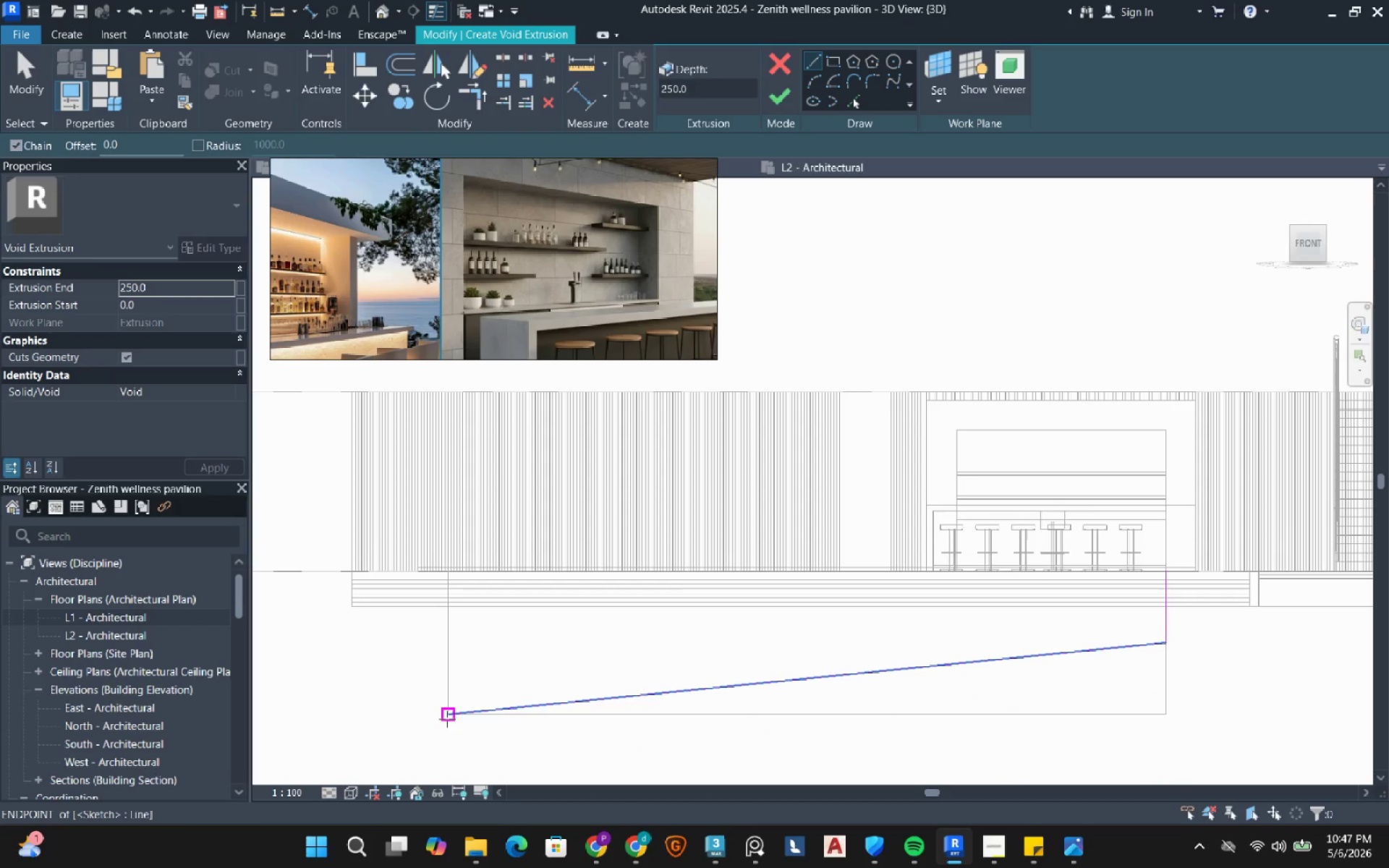 
left_click([447, 717])
 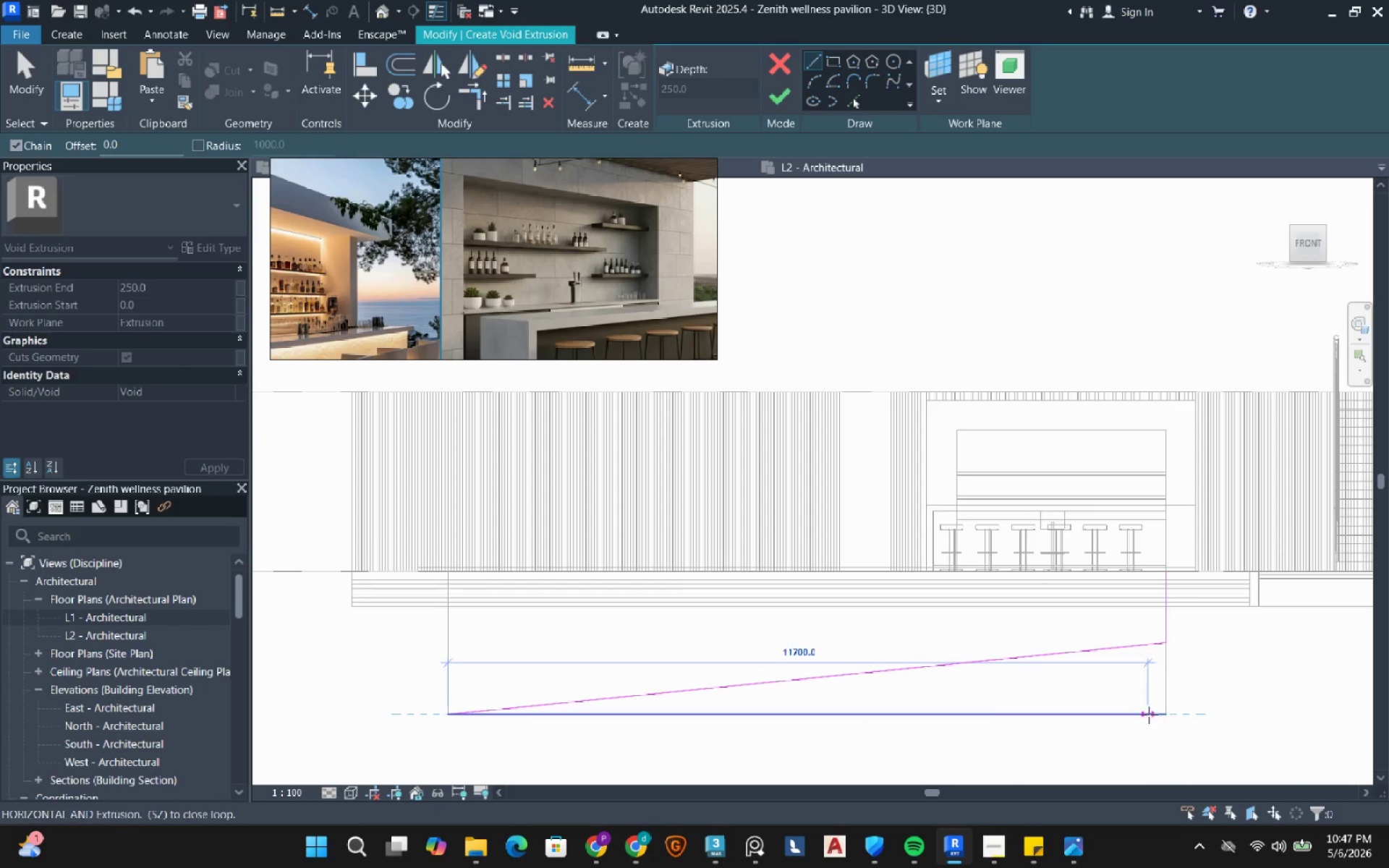 
left_click([1163, 715])
 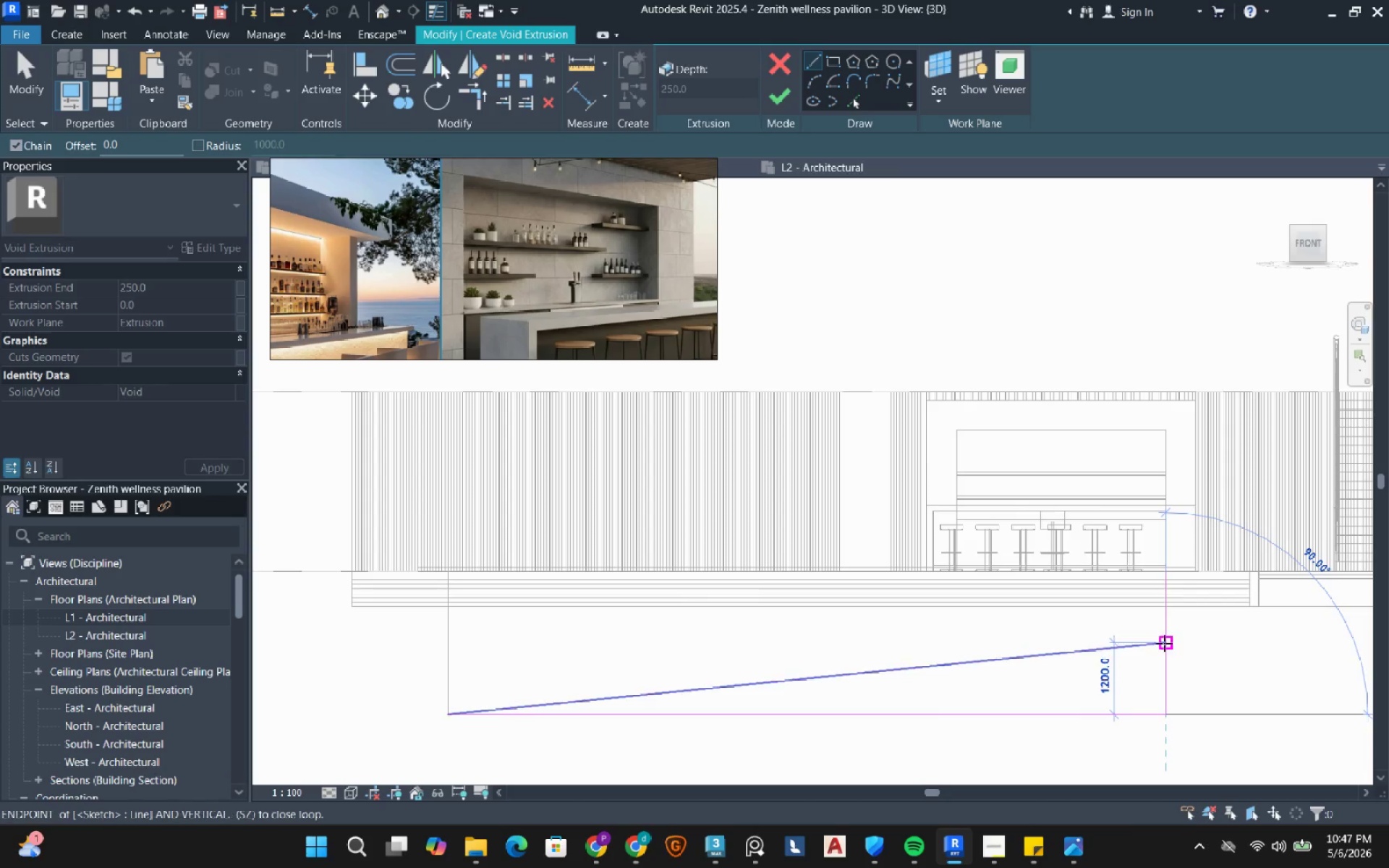 
left_click([1165, 644])
 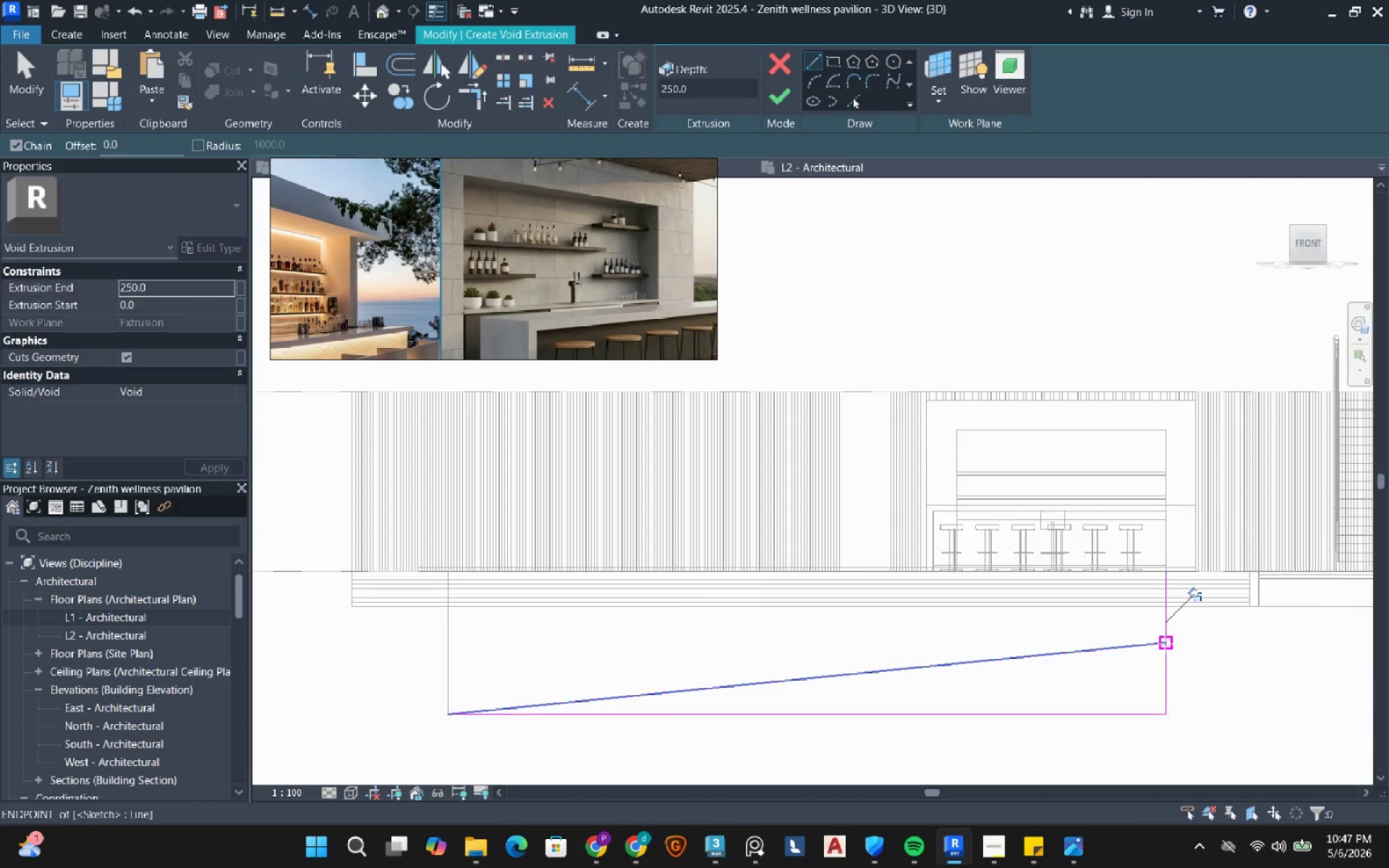 
key(Escape)
 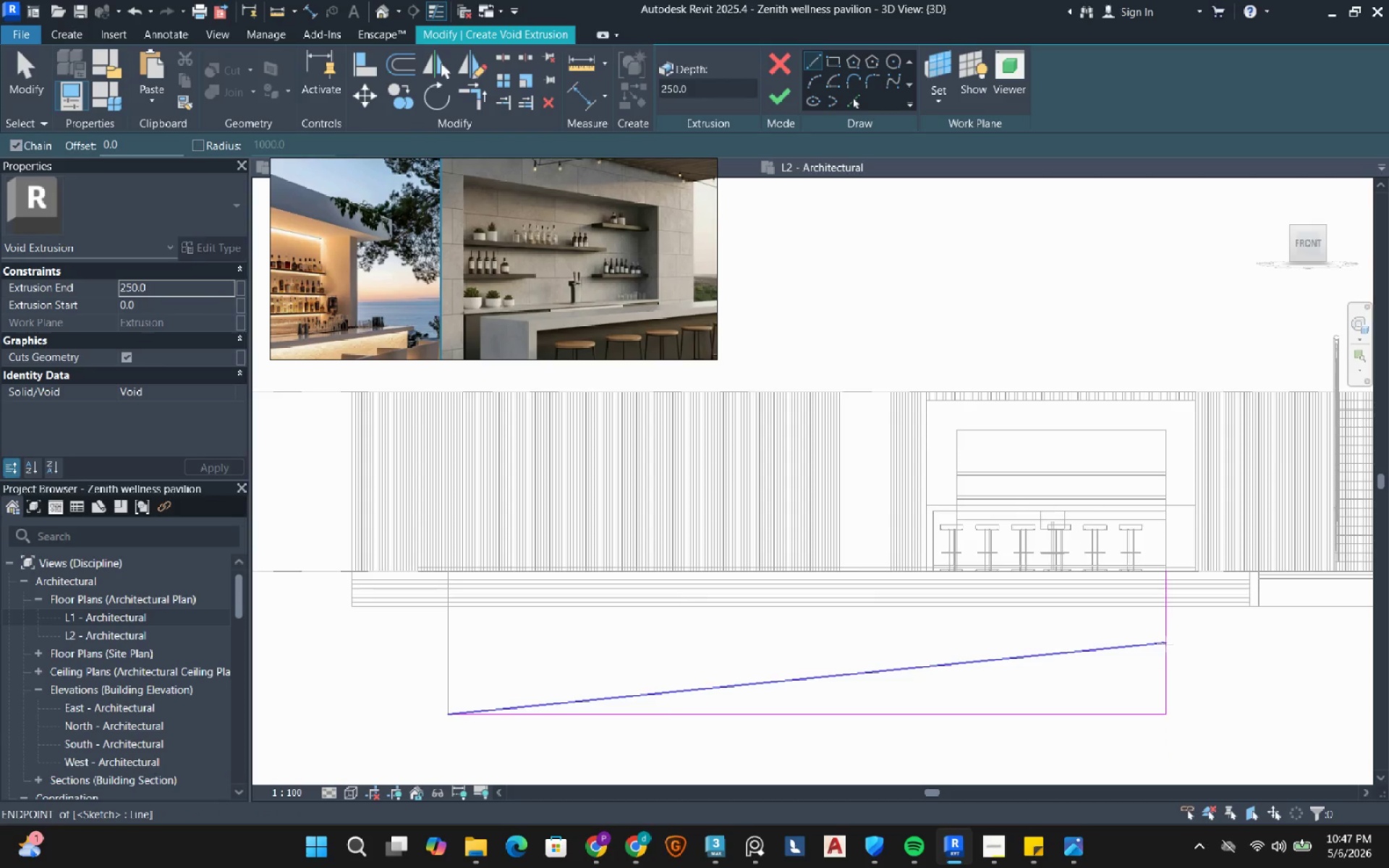 
key(Escape)
 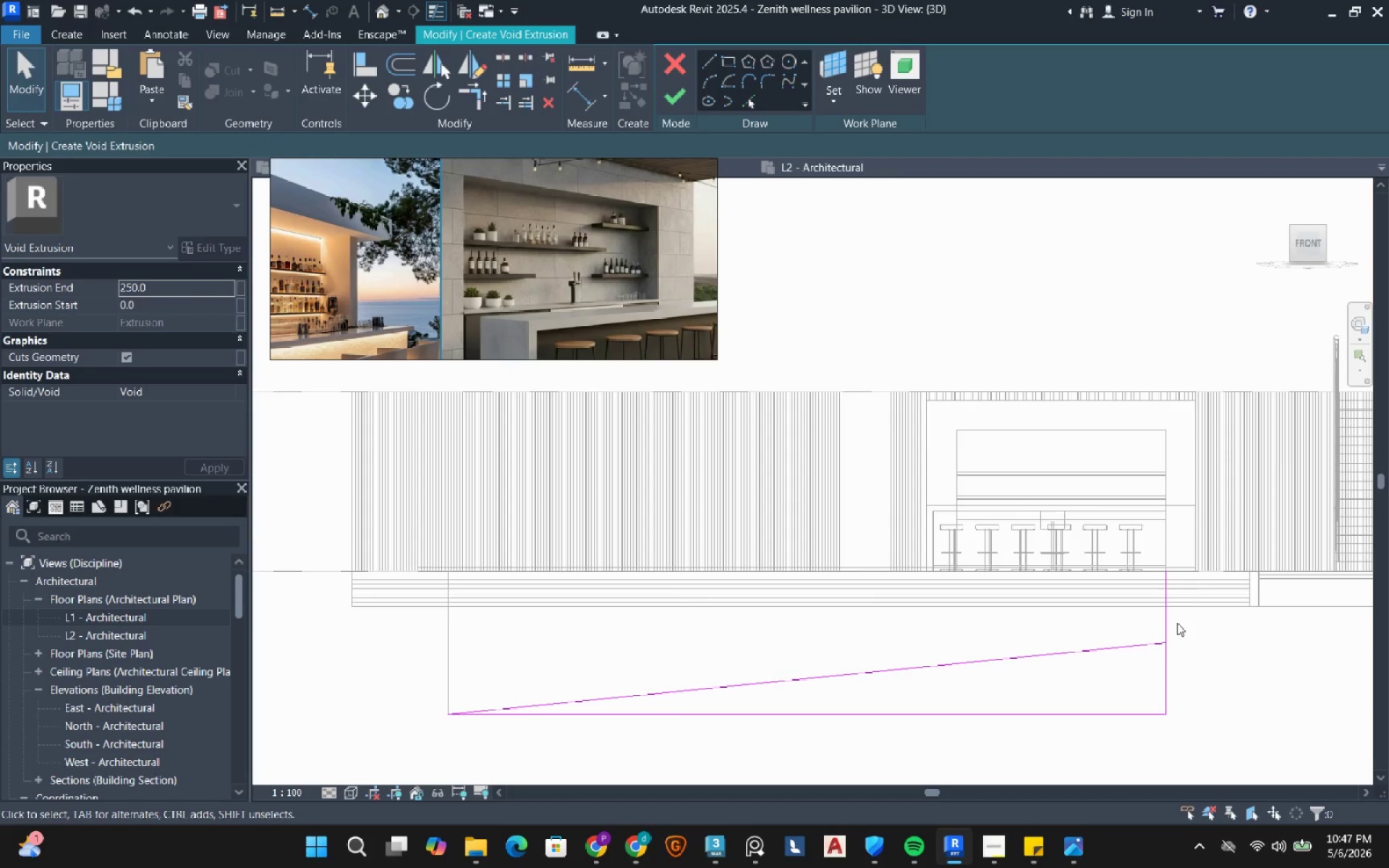 
key(Escape)
 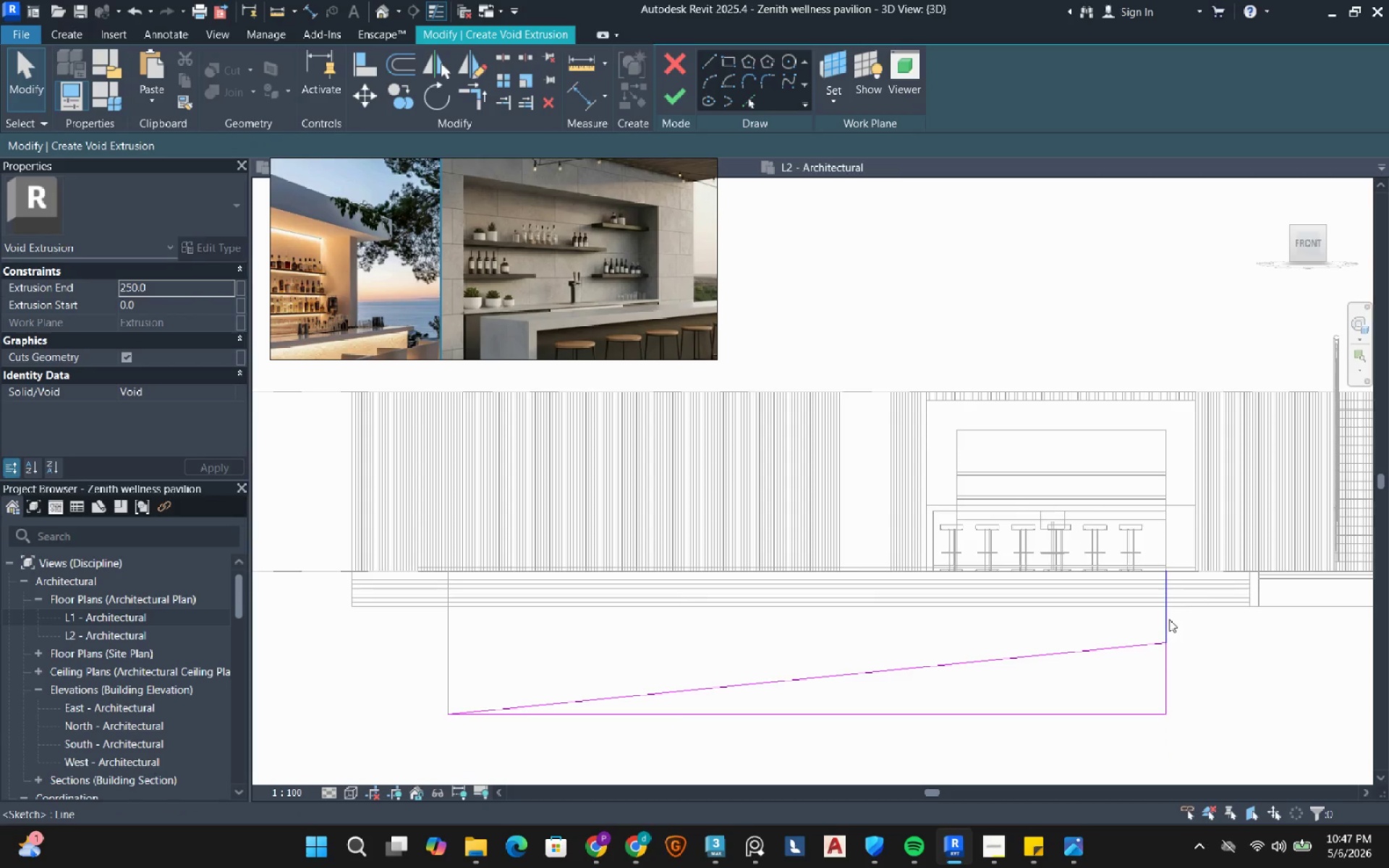 
left_click([1169, 619])
 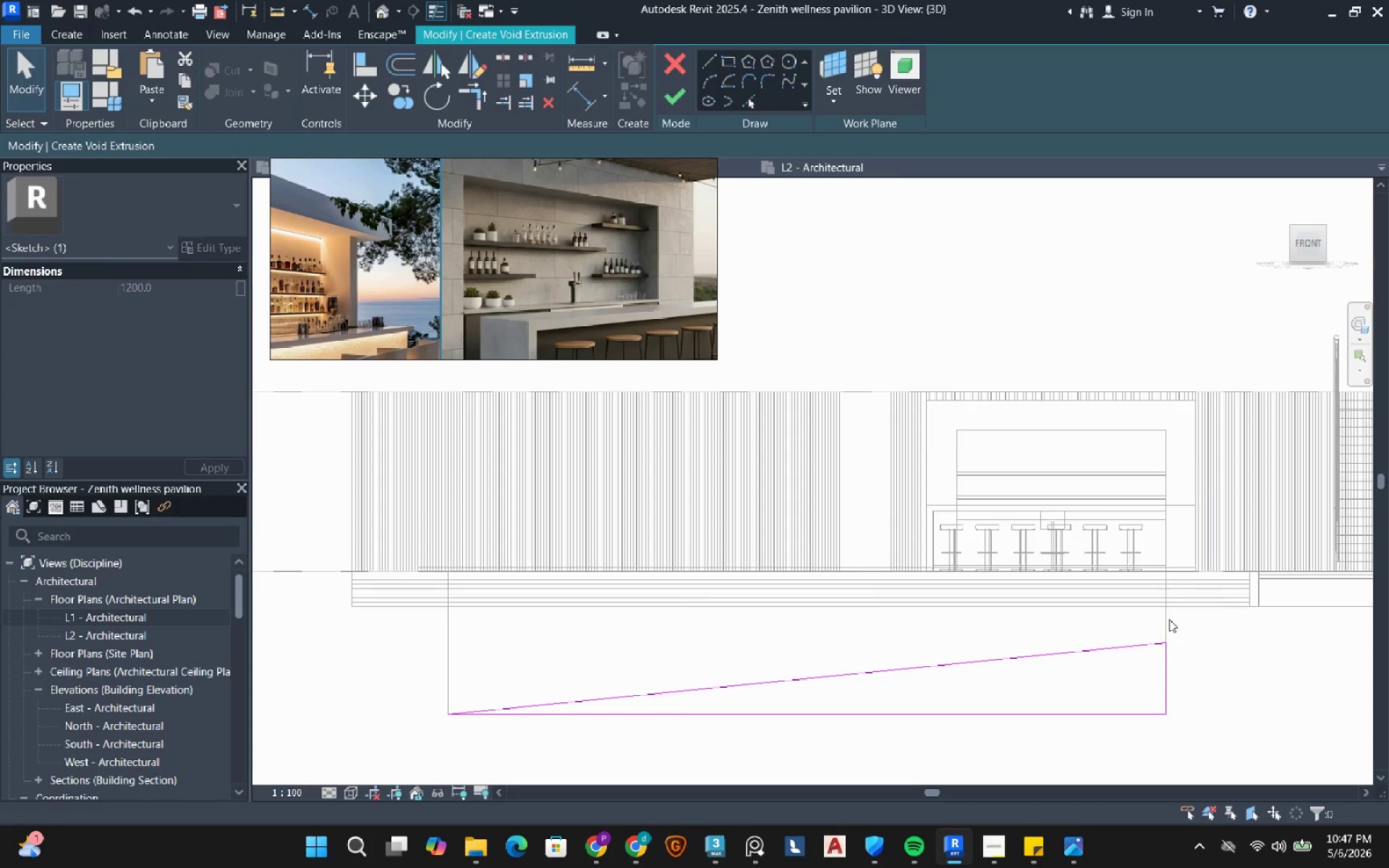 
type(ed)
 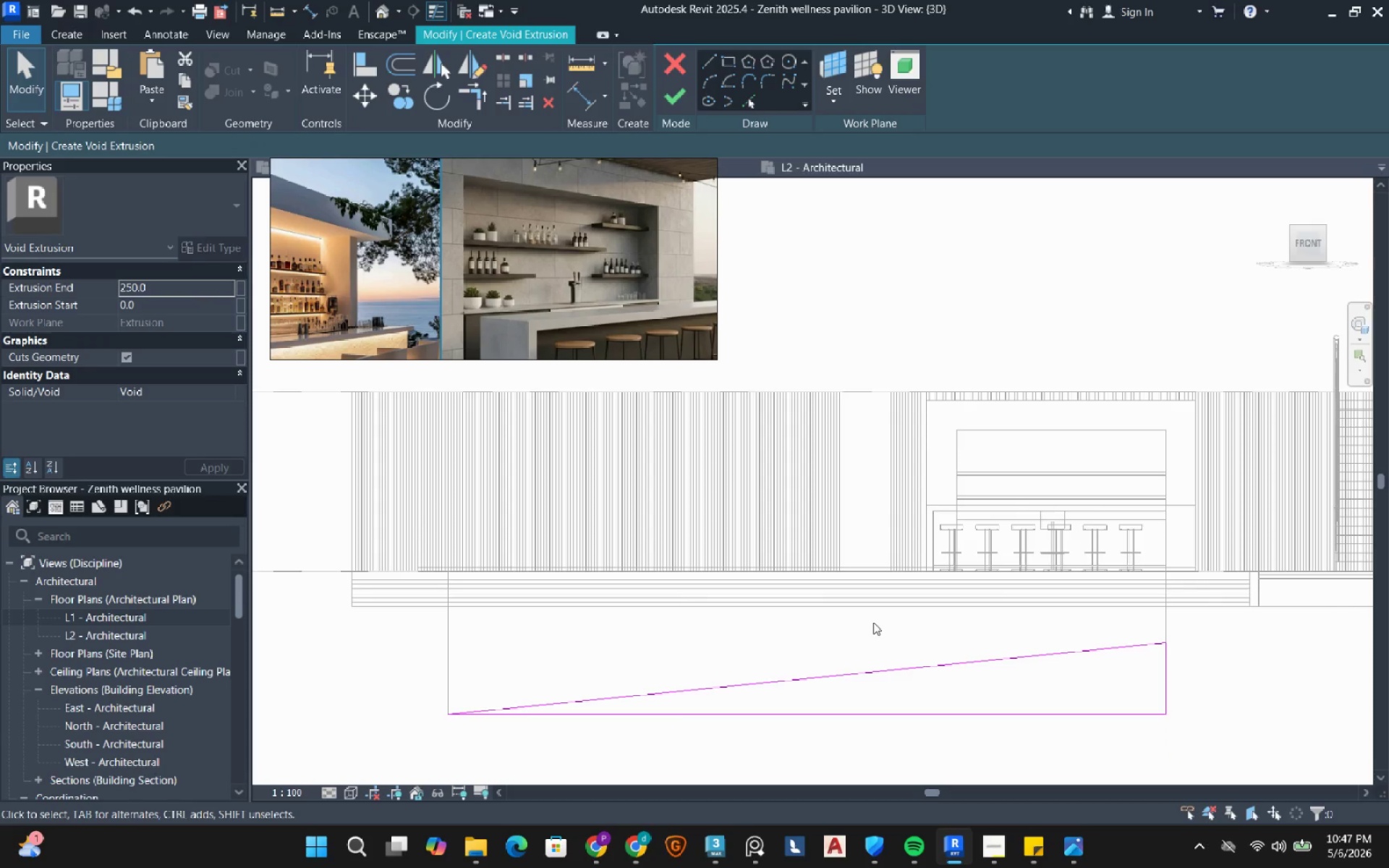 
wait(6.52)
 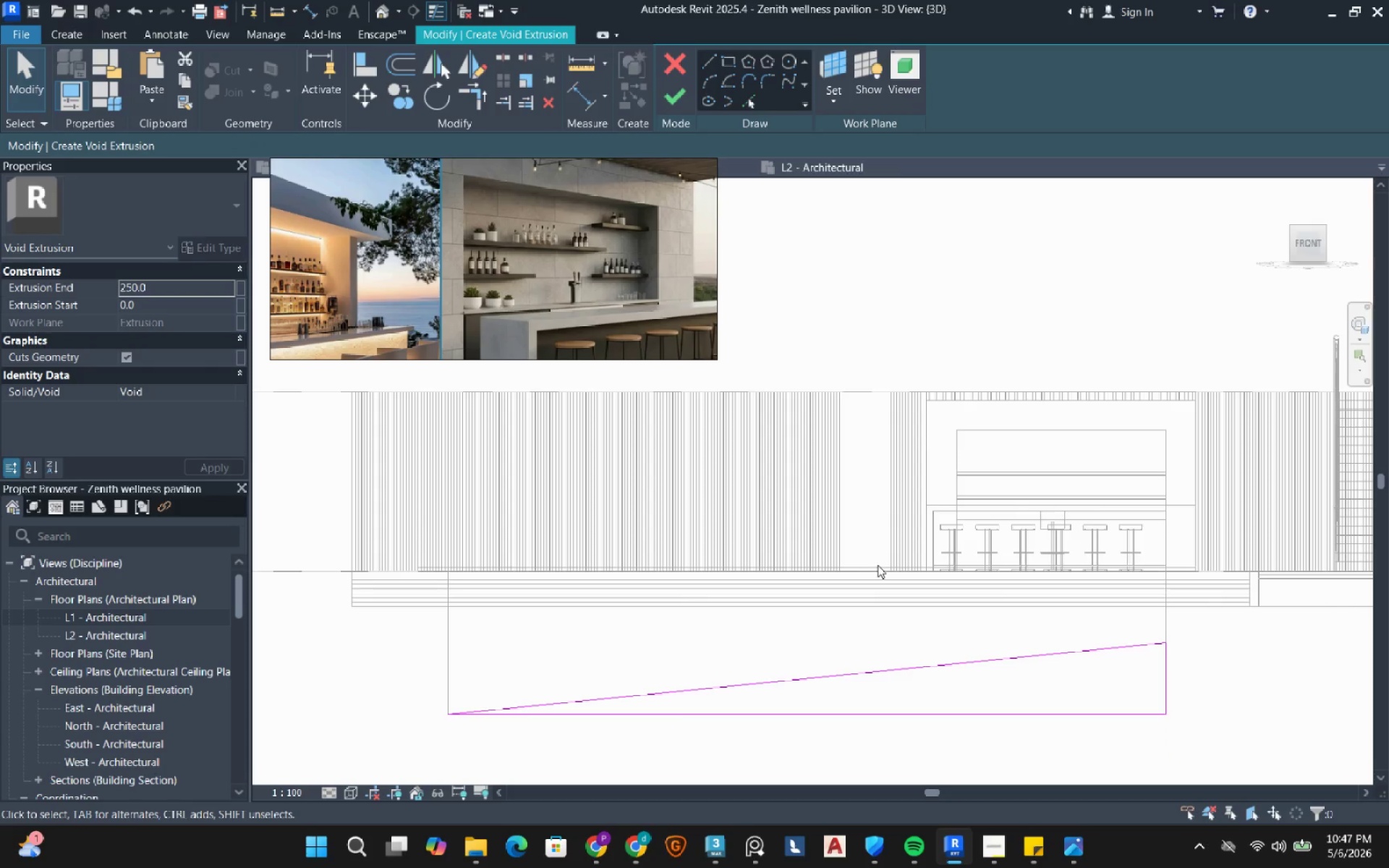 
left_click([715, 79])
 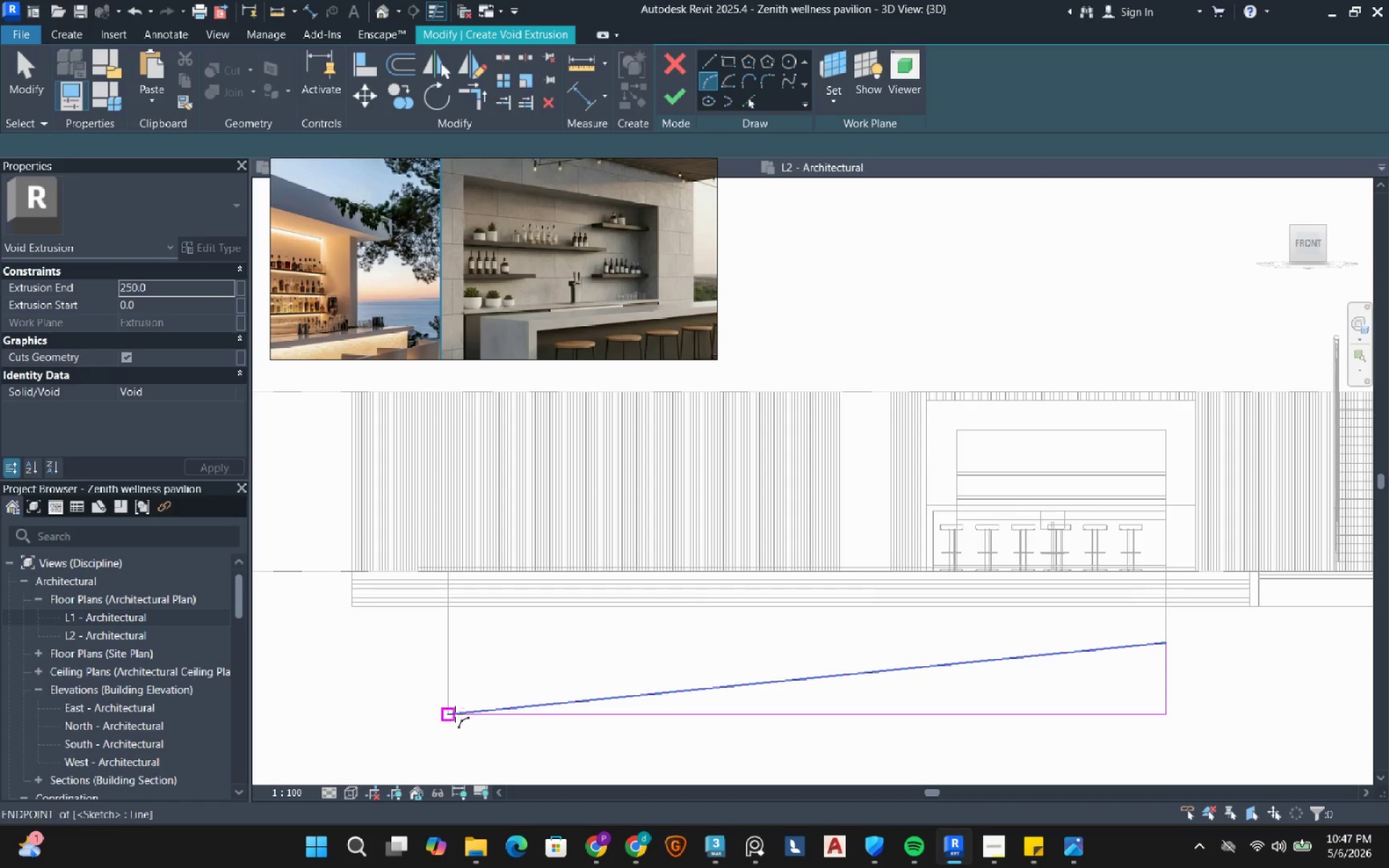 
left_click([455, 714])
 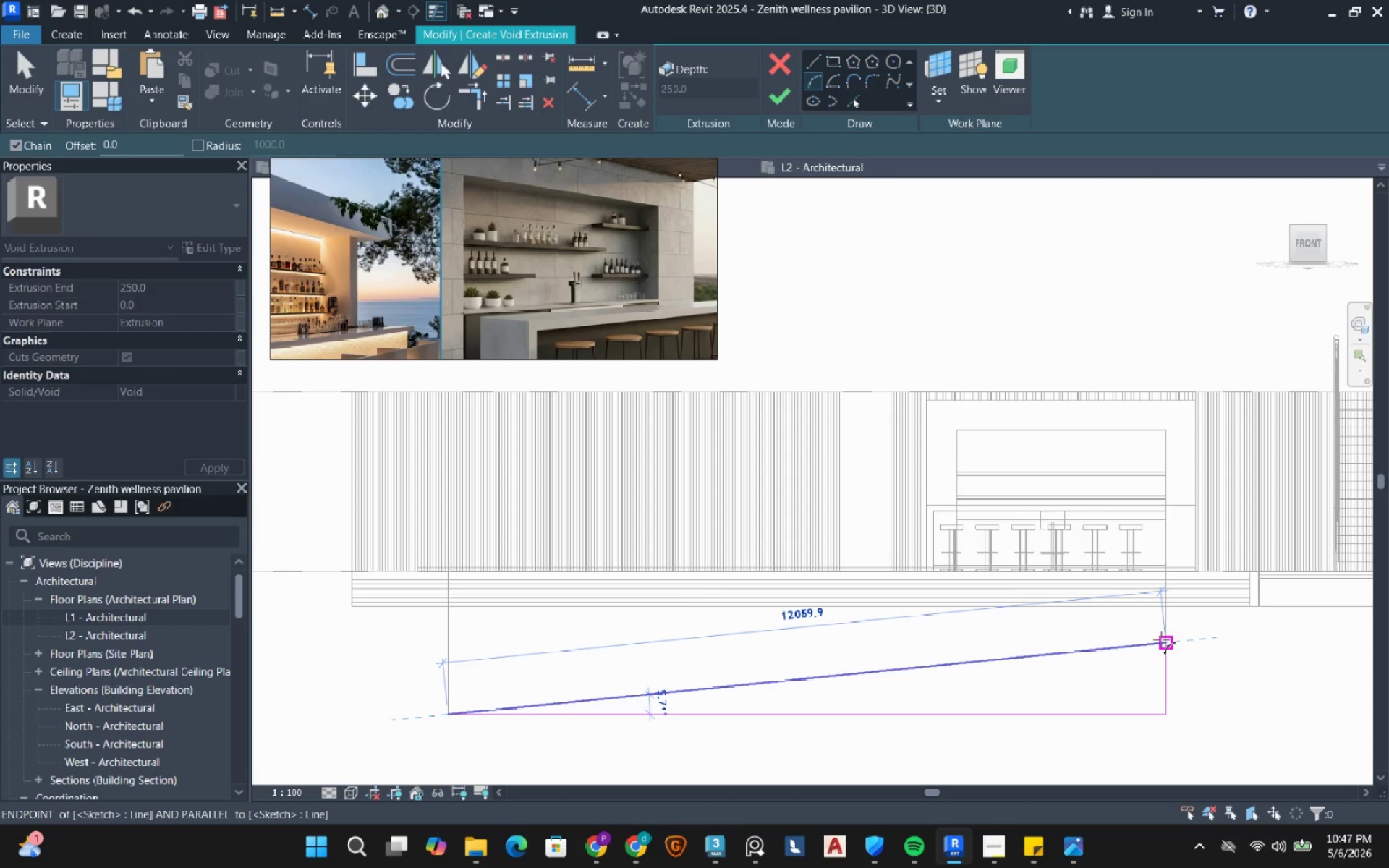 
left_click([1165, 643])
 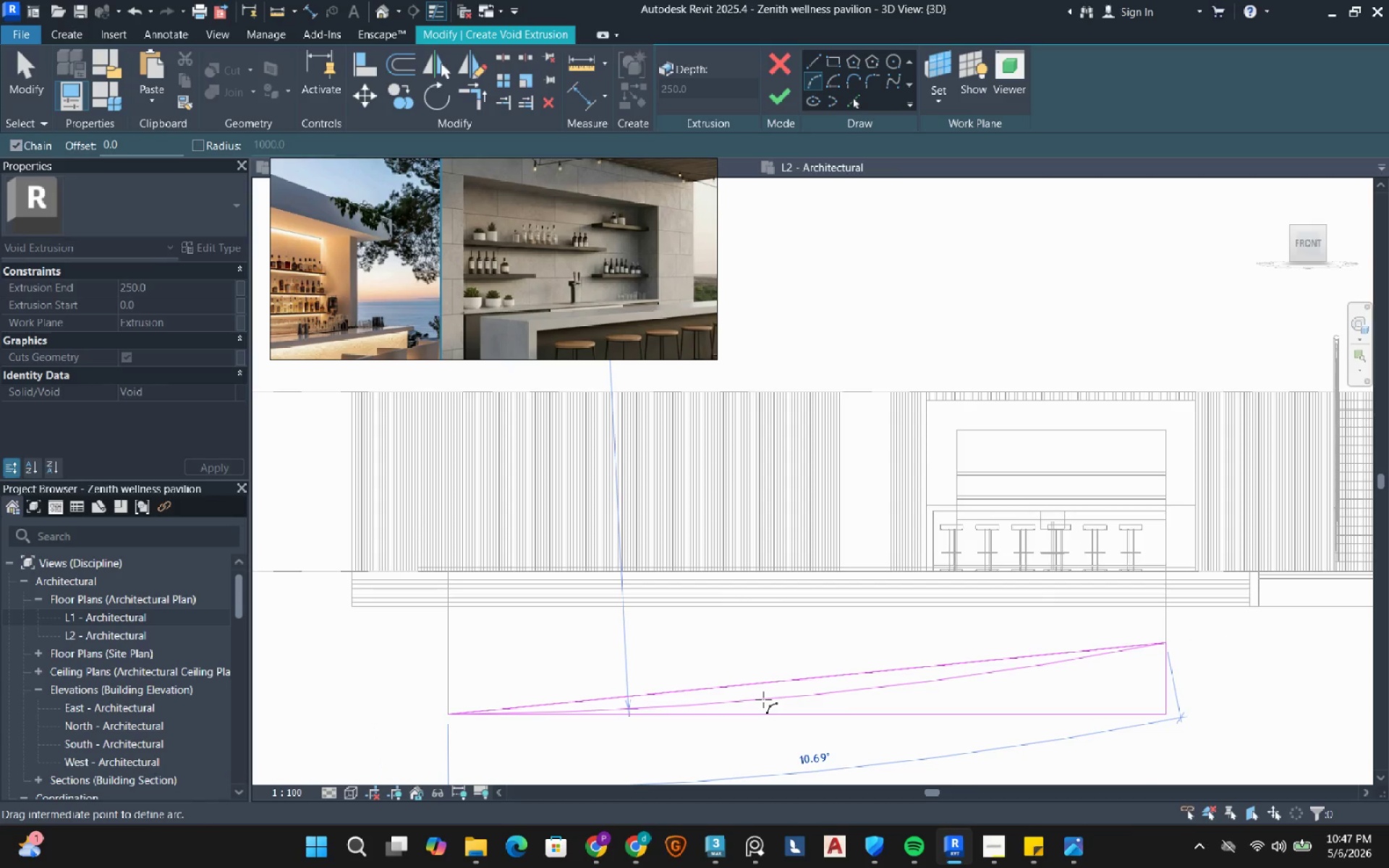 
wait(16.95)
 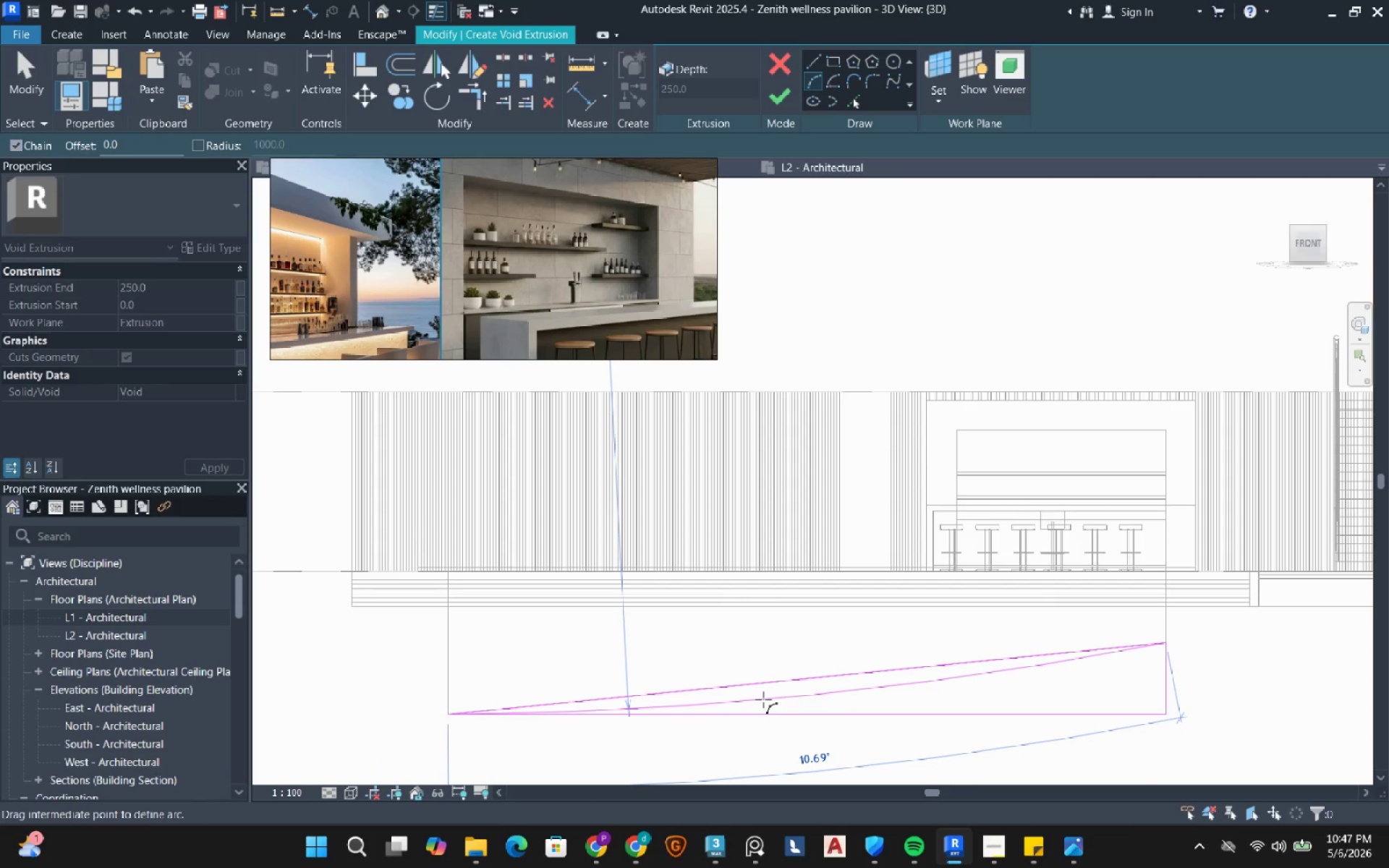 
key(Escape)
 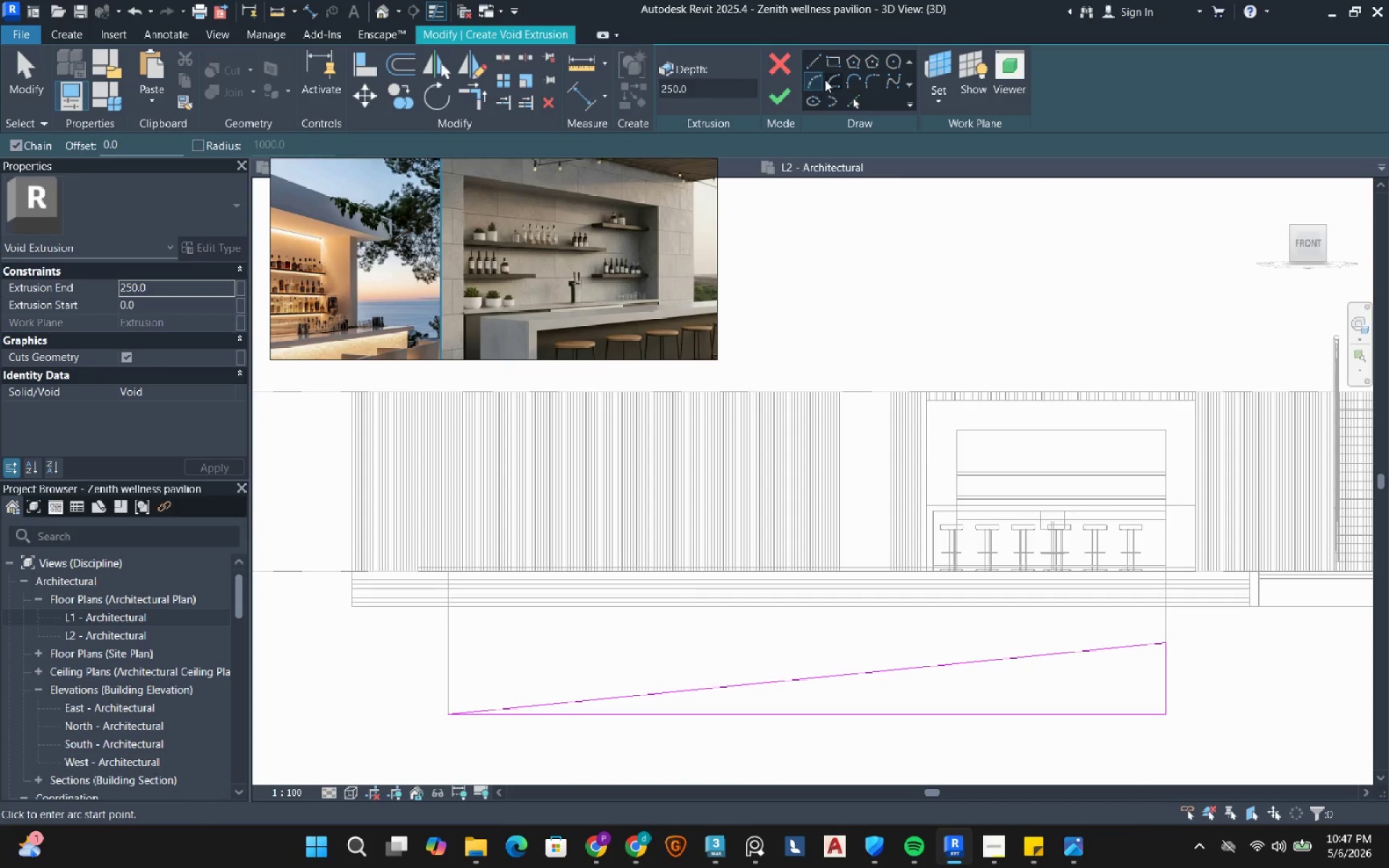 
left_click([777, 103])
 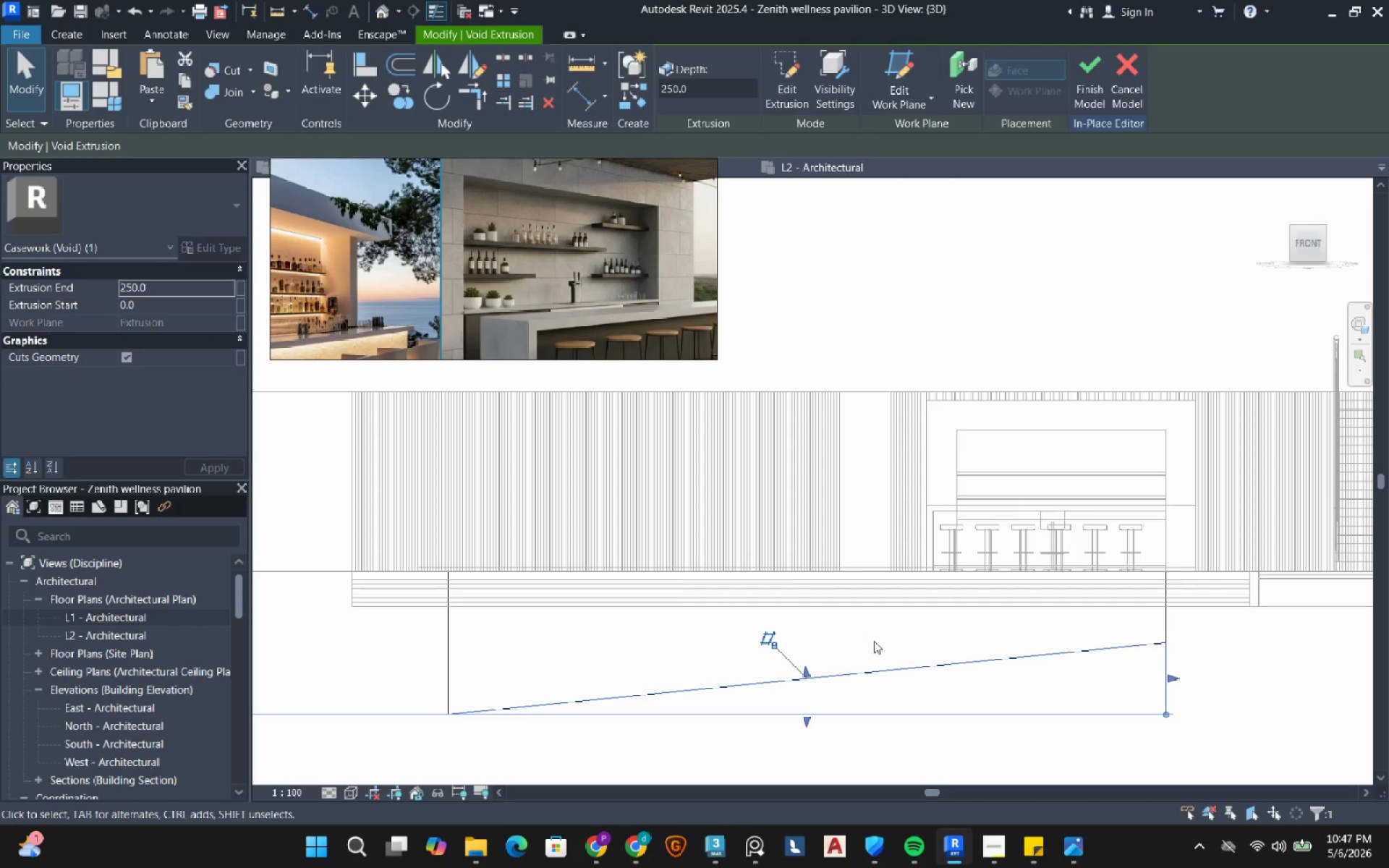 
hold_key(key=ShiftLeft, duration=0.7)
 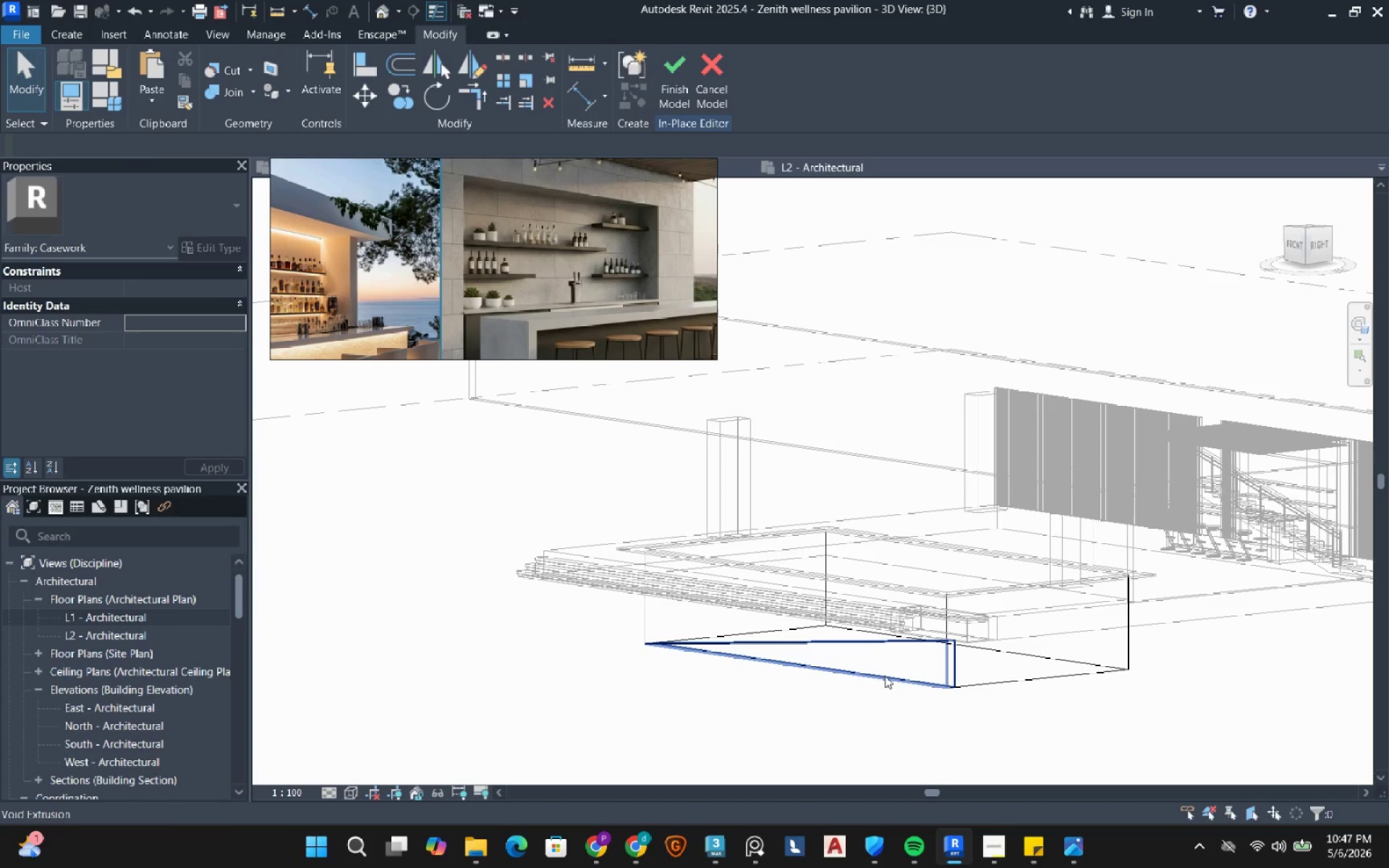 
scroll: coordinate [785, 576], scroll_direction: down, amount: 3.0
 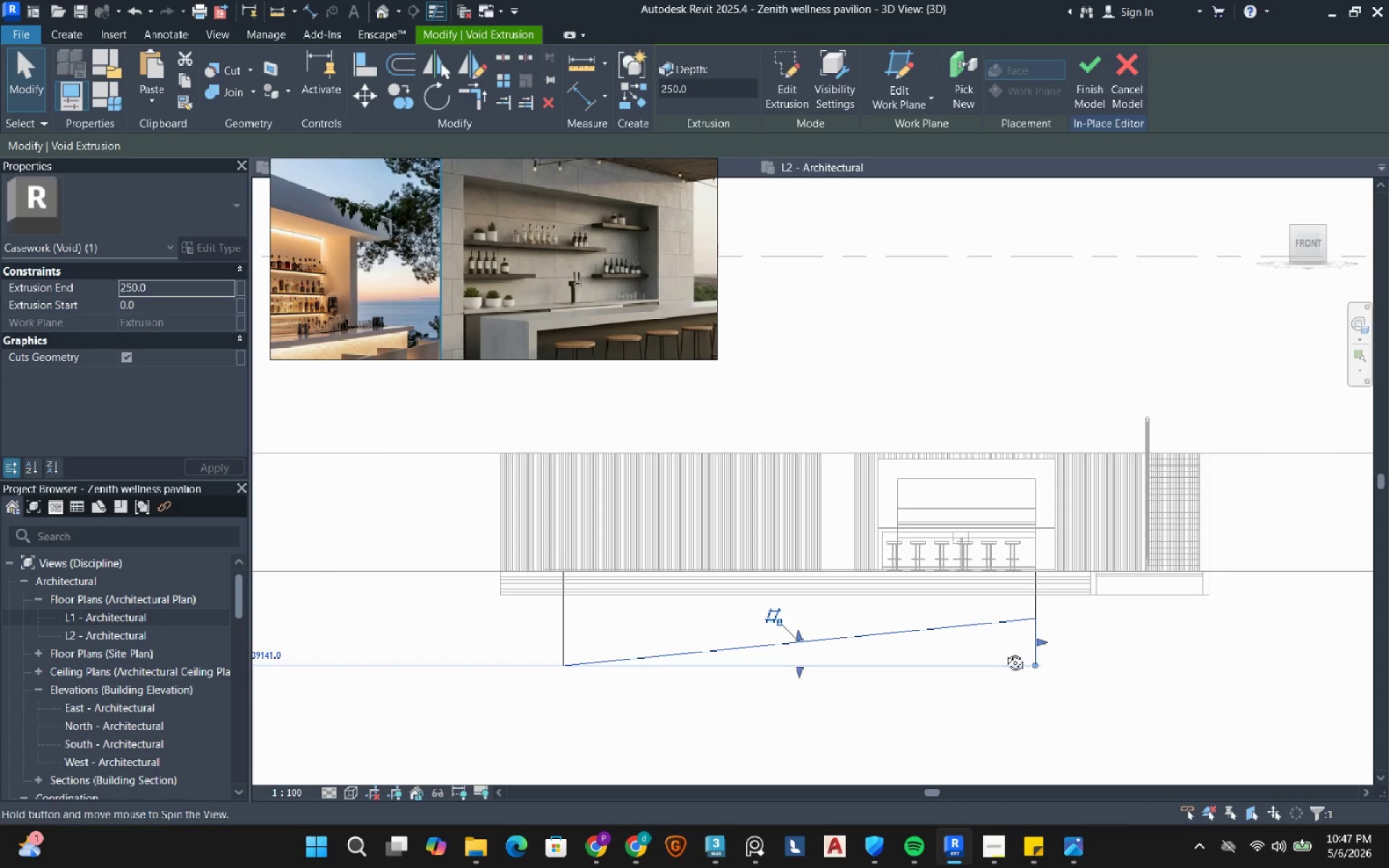 
left_click([885, 675])
 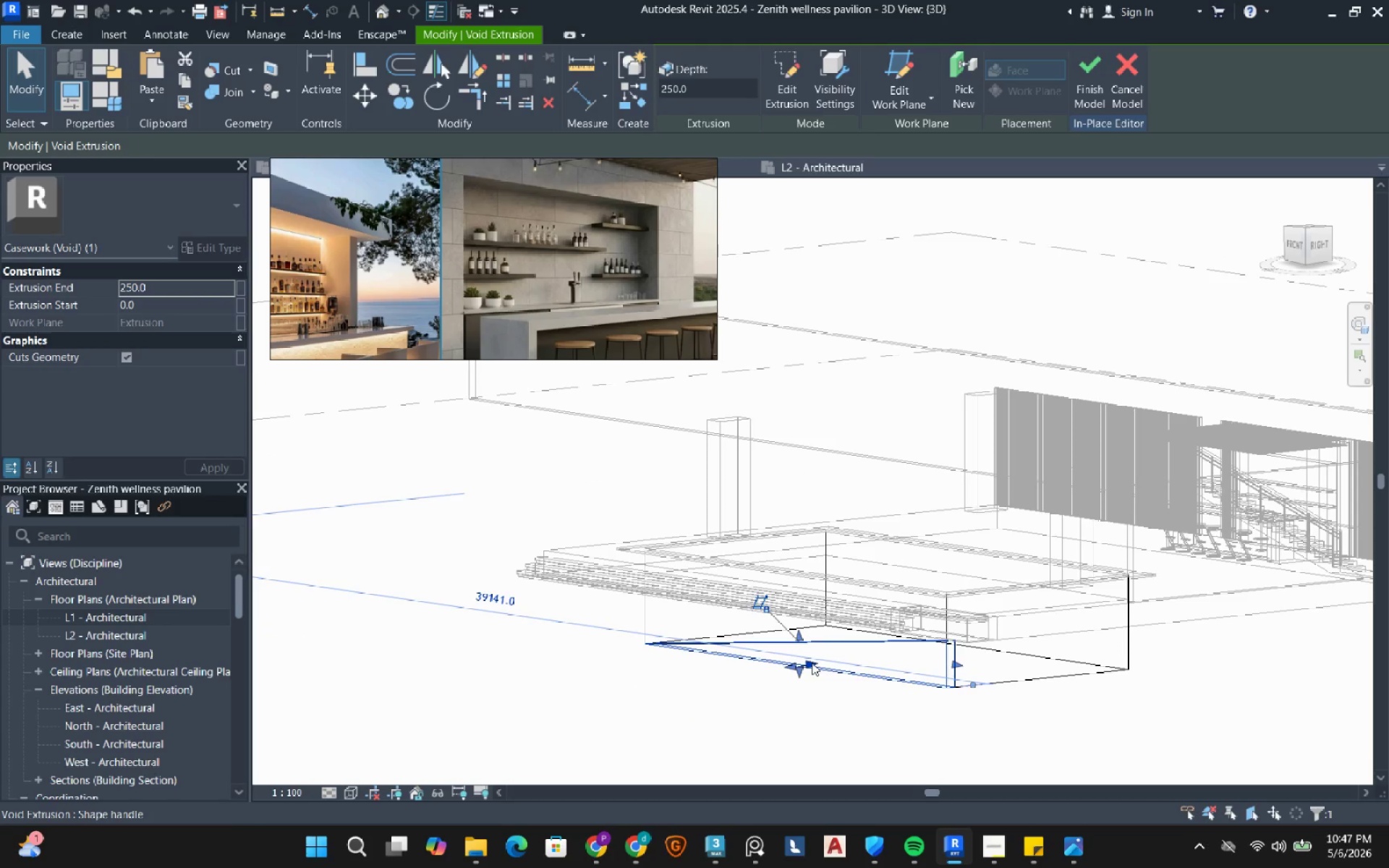 
left_click_drag(start_coordinate=[812, 663], to_coordinate=[1097, 647])
 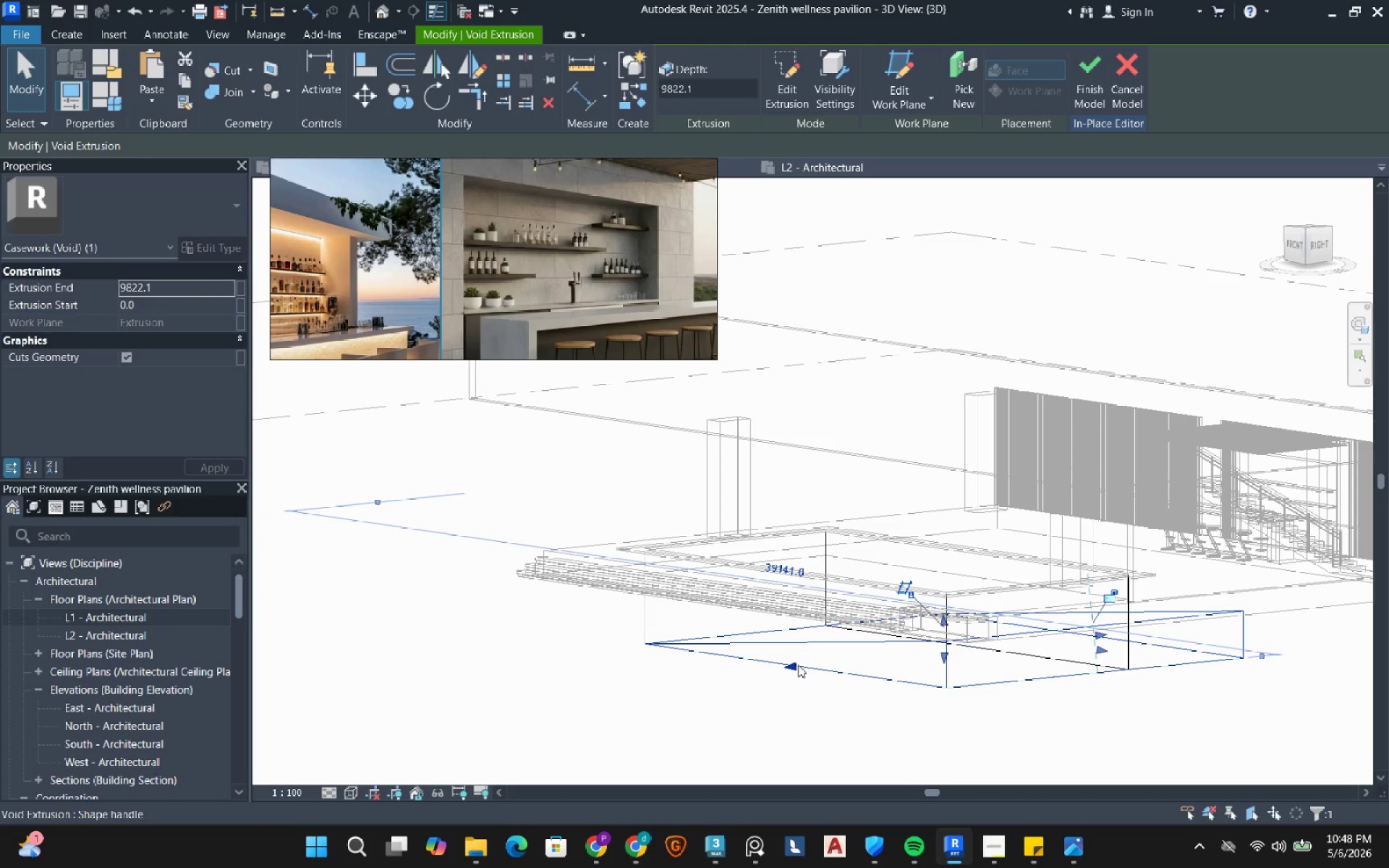 
left_click_drag(start_coordinate=[794, 665], to_coordinate=[757, 672])
 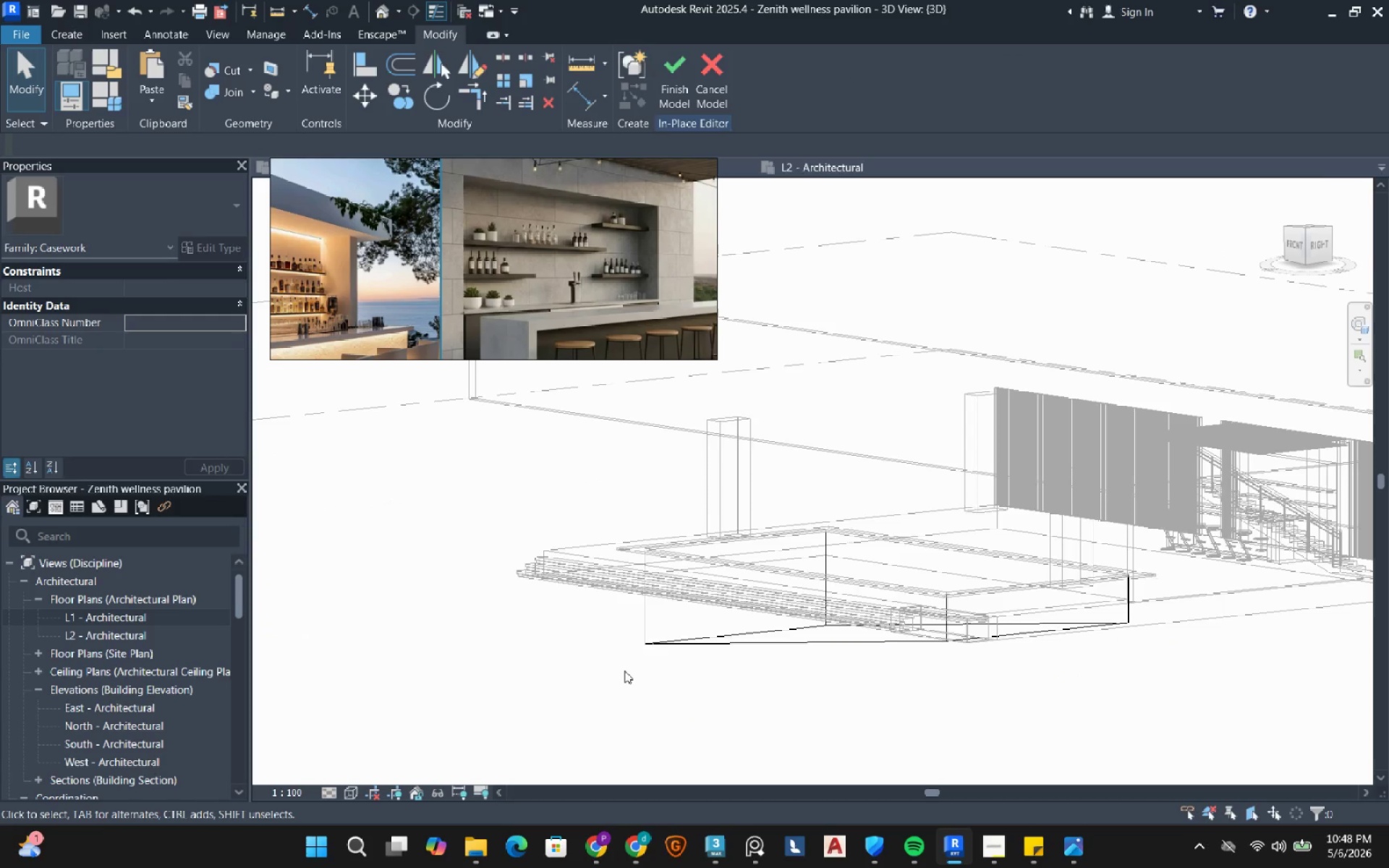 
hold_key(key=ShiftLeft, duration=2.5)
 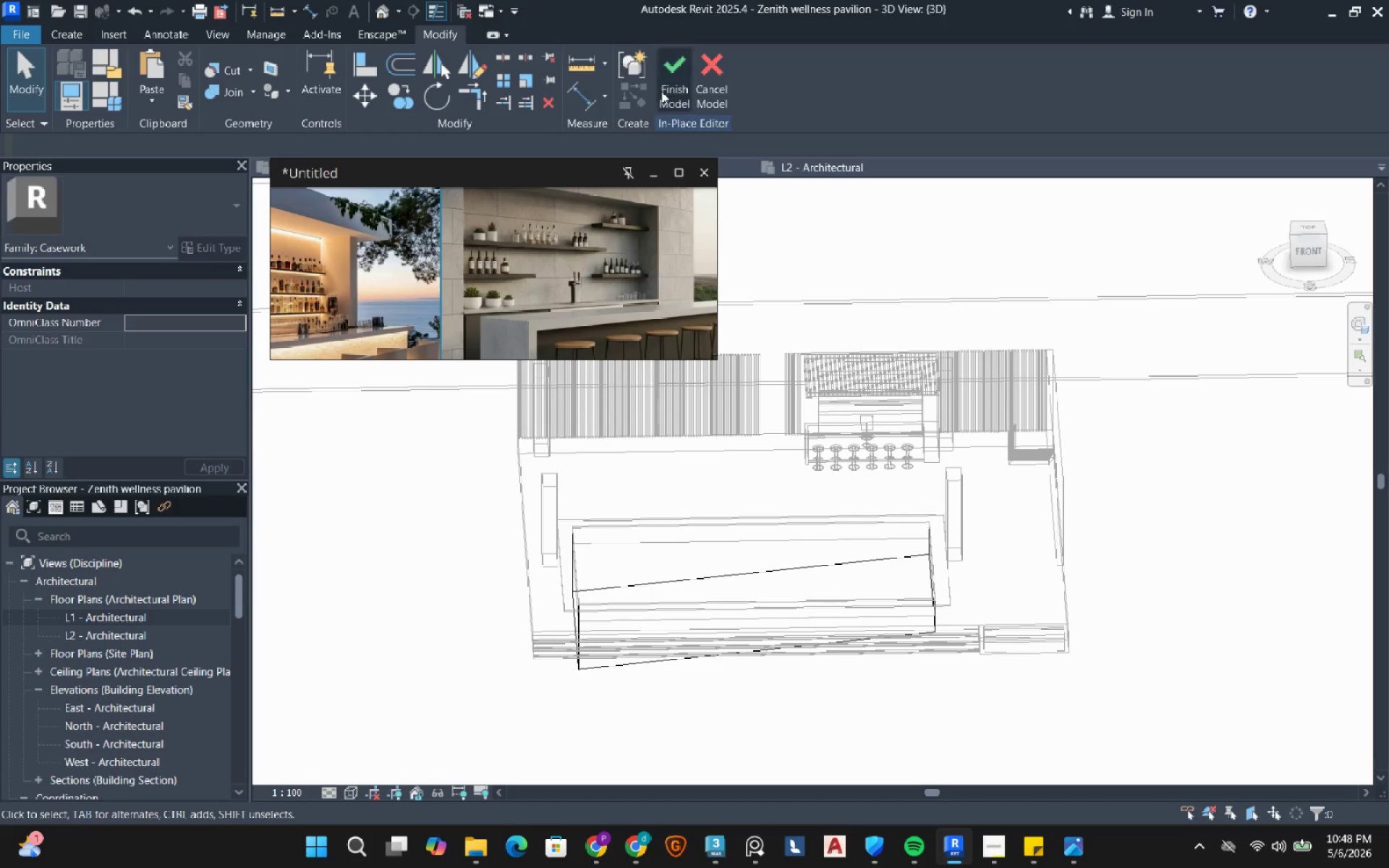 
scroll: coordinate [624, 671], scroll_direction: down, amount: 2.0
 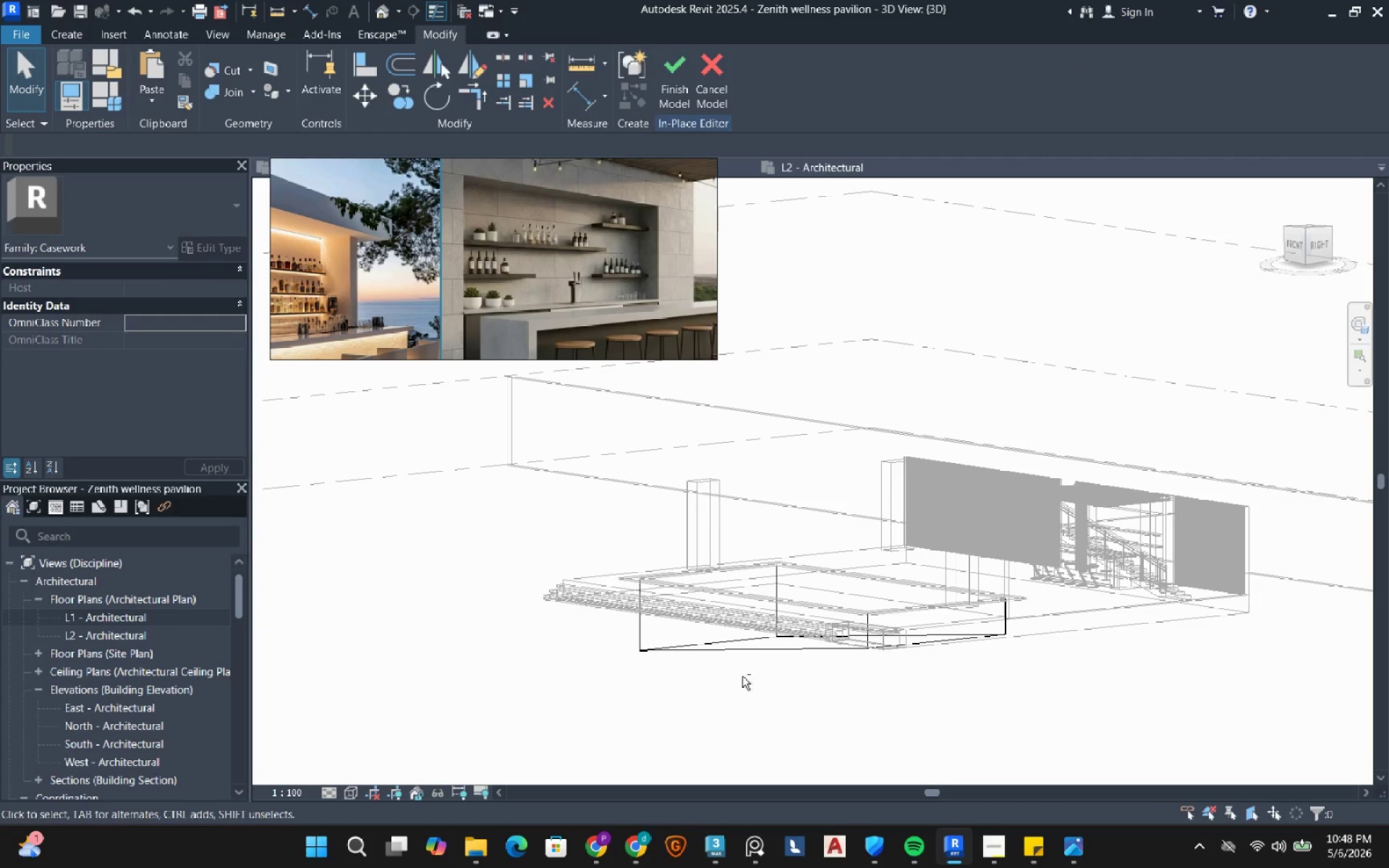 
hold_key(key=ShiftLeft, duration=1.11)
 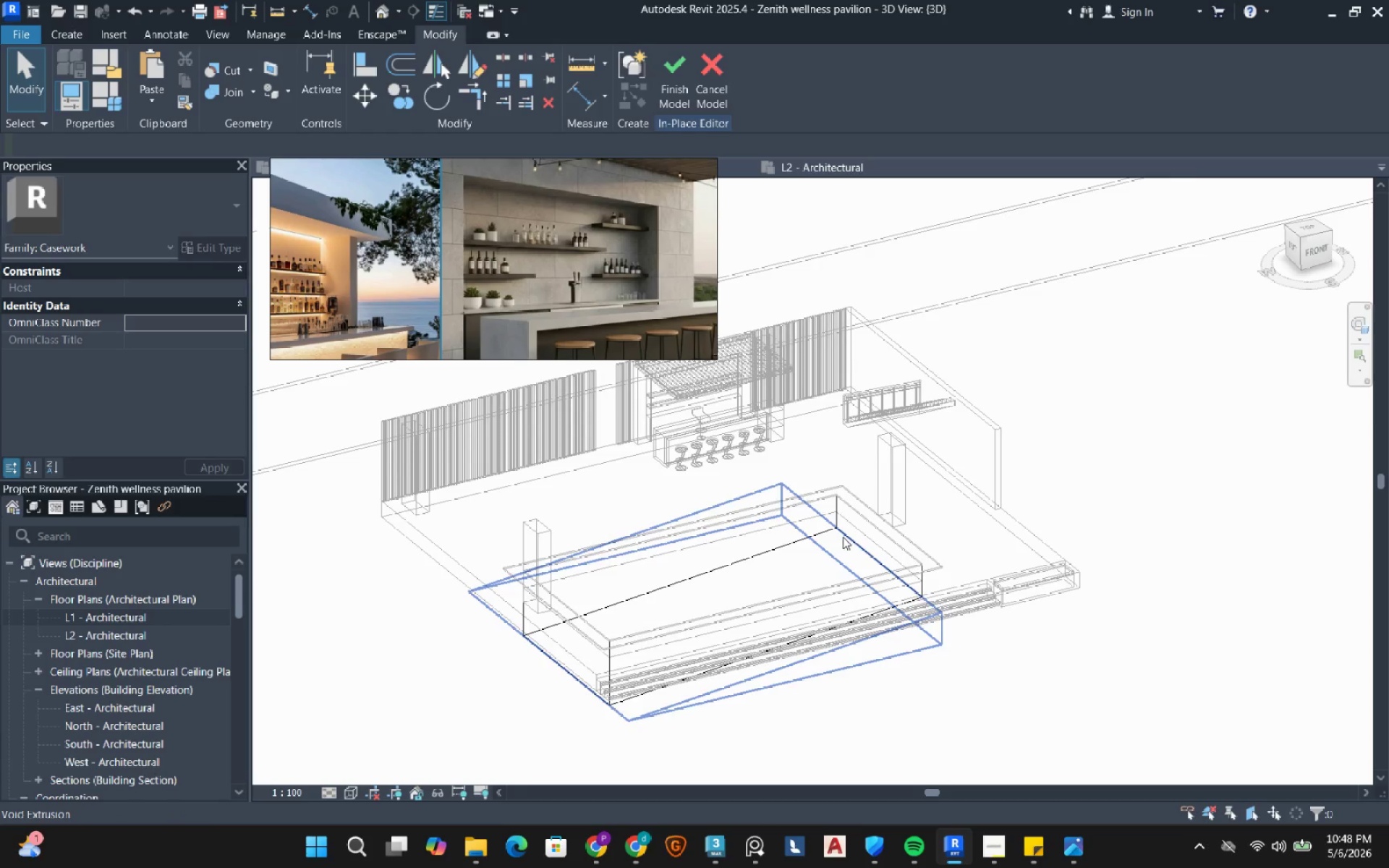 
scroll: coordinate [843, 537], scroll_direction: up, amount: 3.0
 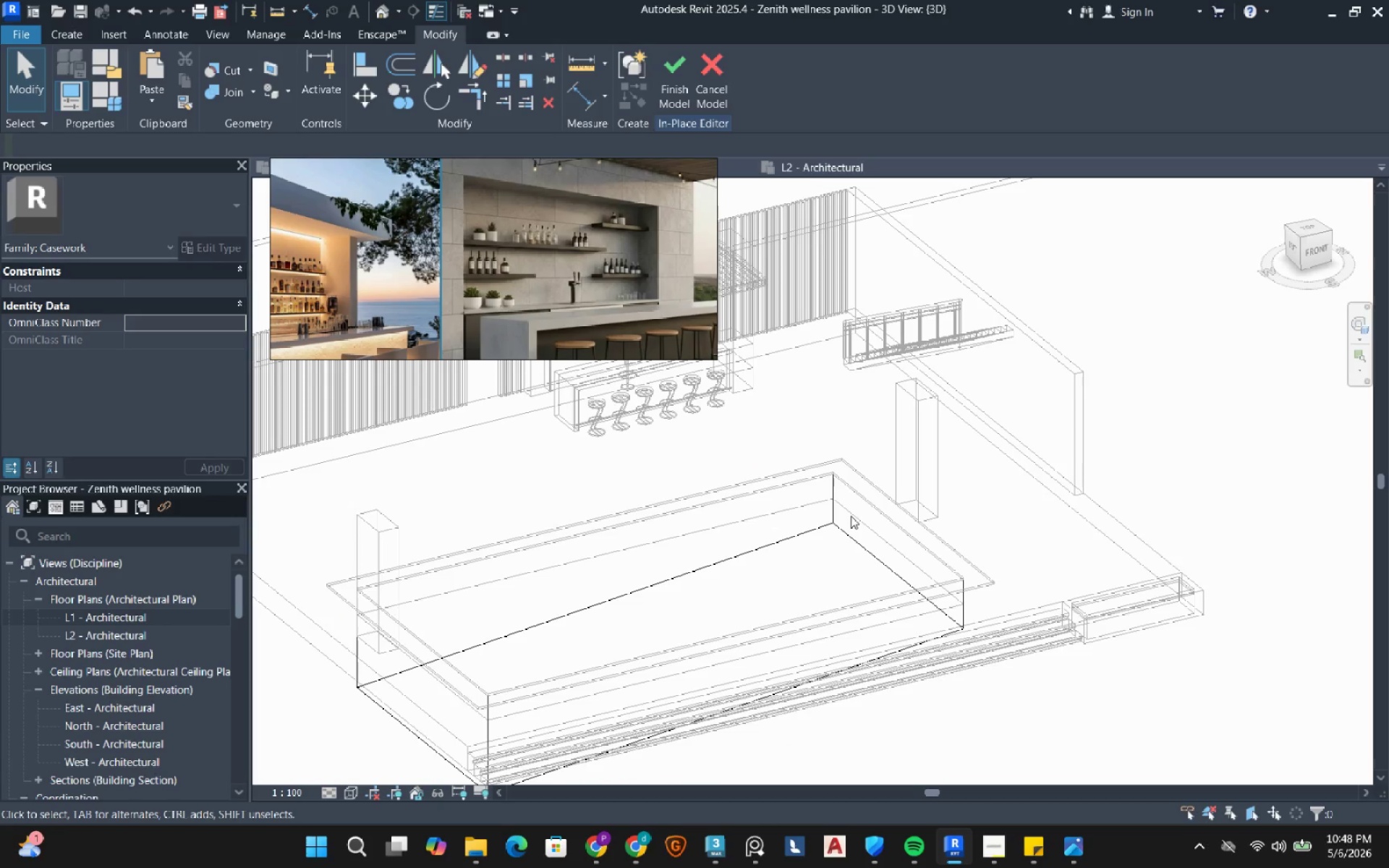 
key(Escape)
 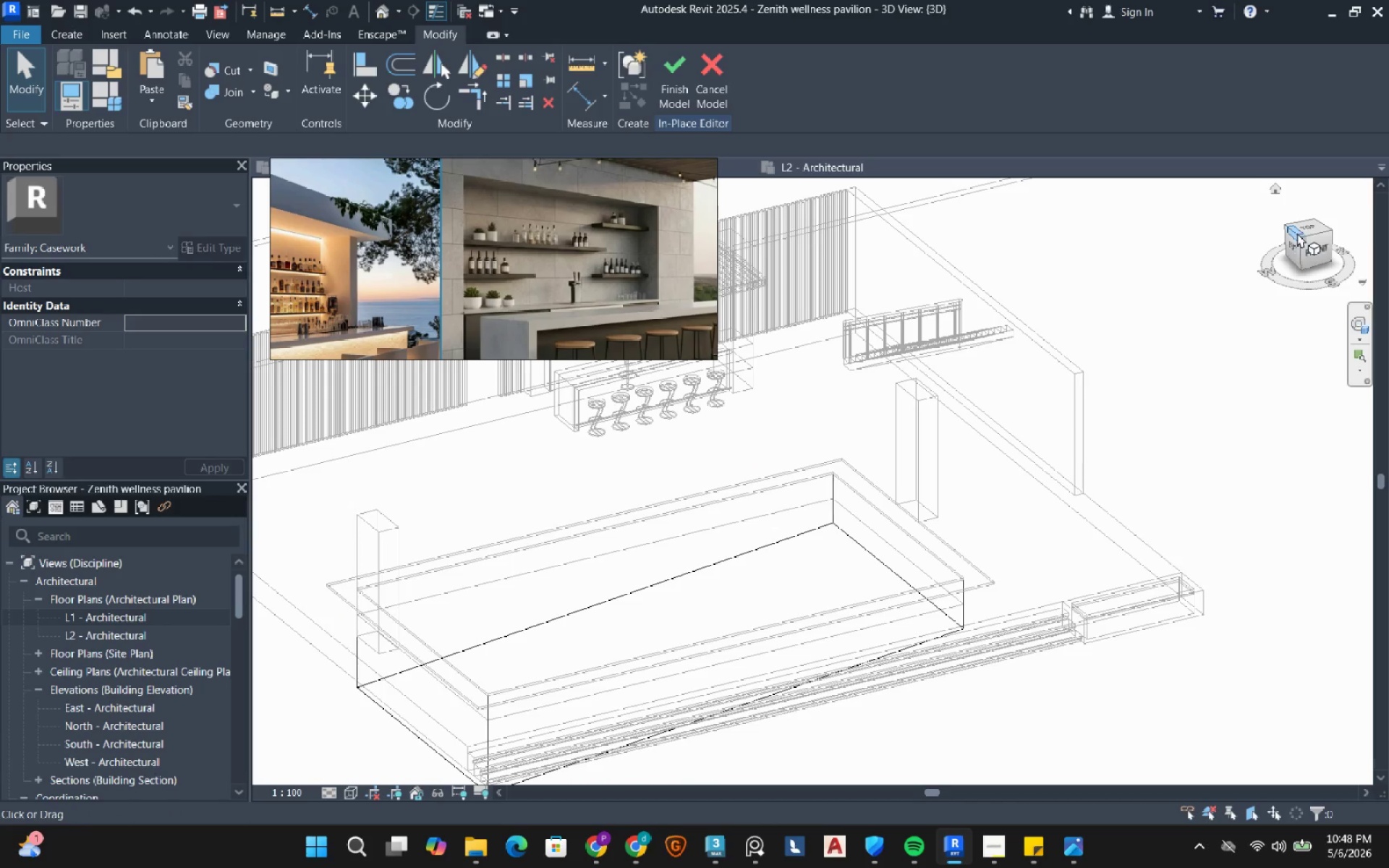 
left_click([1309, 226])
 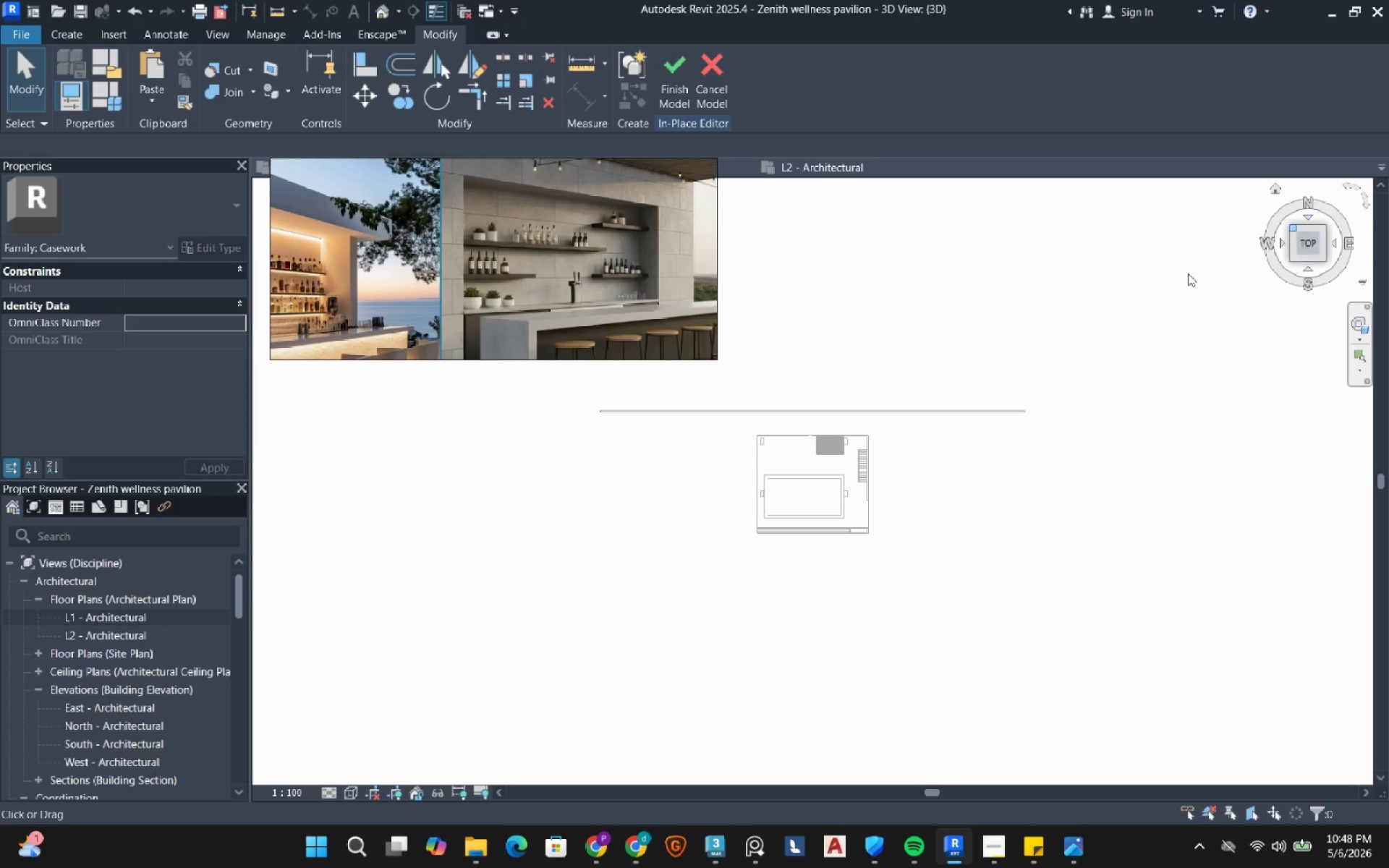 
scroll: coordinate [819, 507], scroll_direction: up, amount: 10.0
 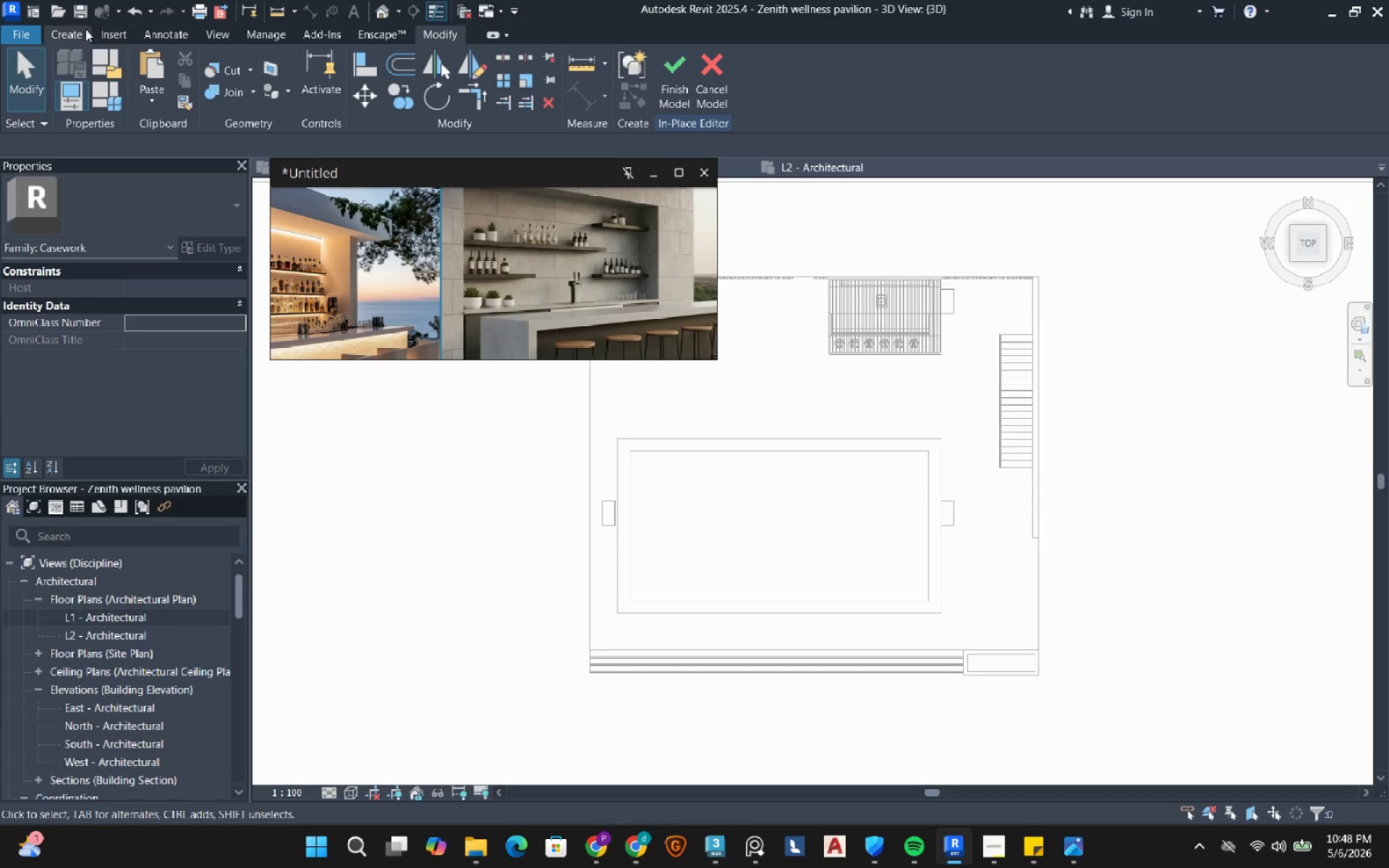 
left_click([76, 30])
 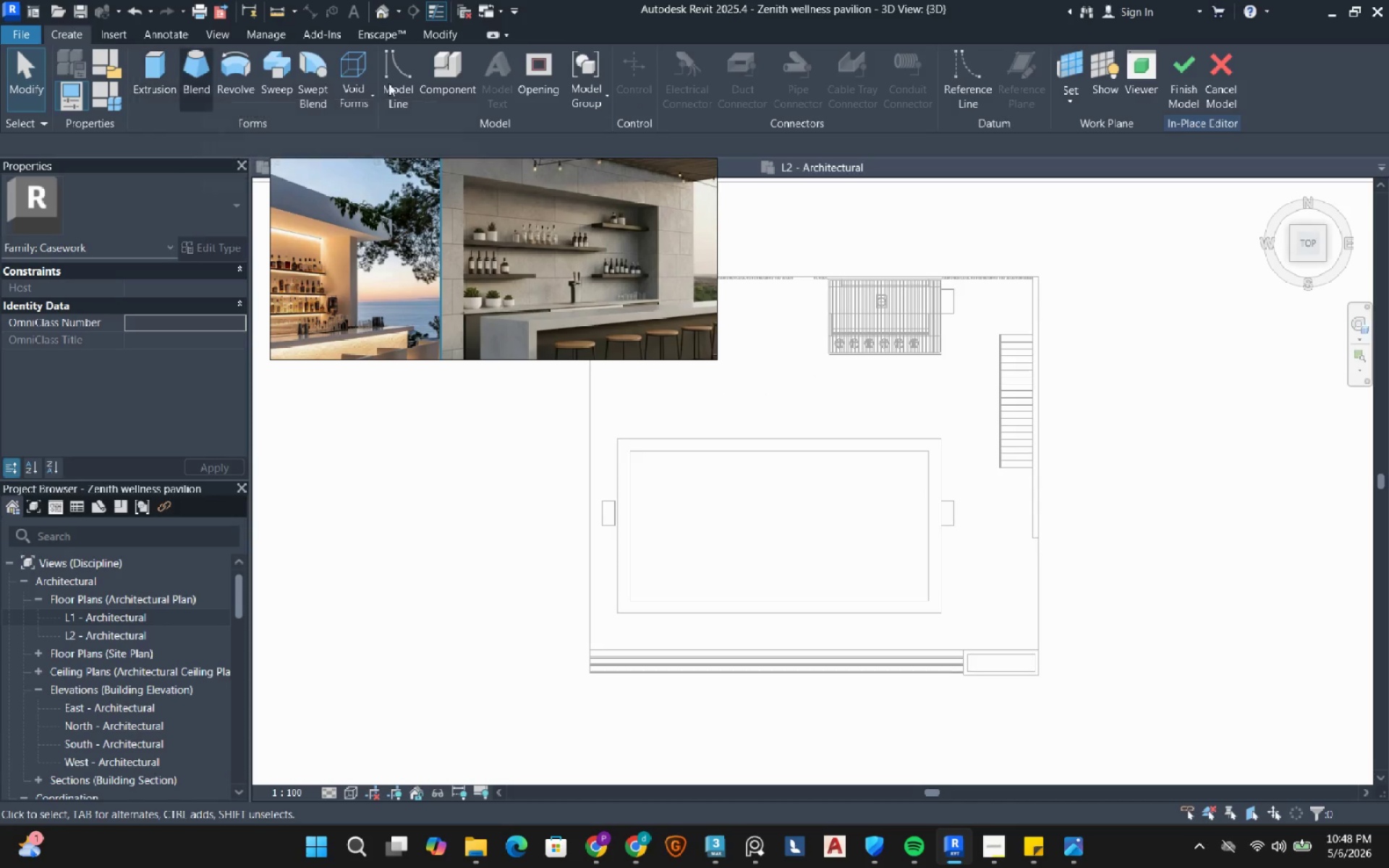 
left_click([357, 94])
 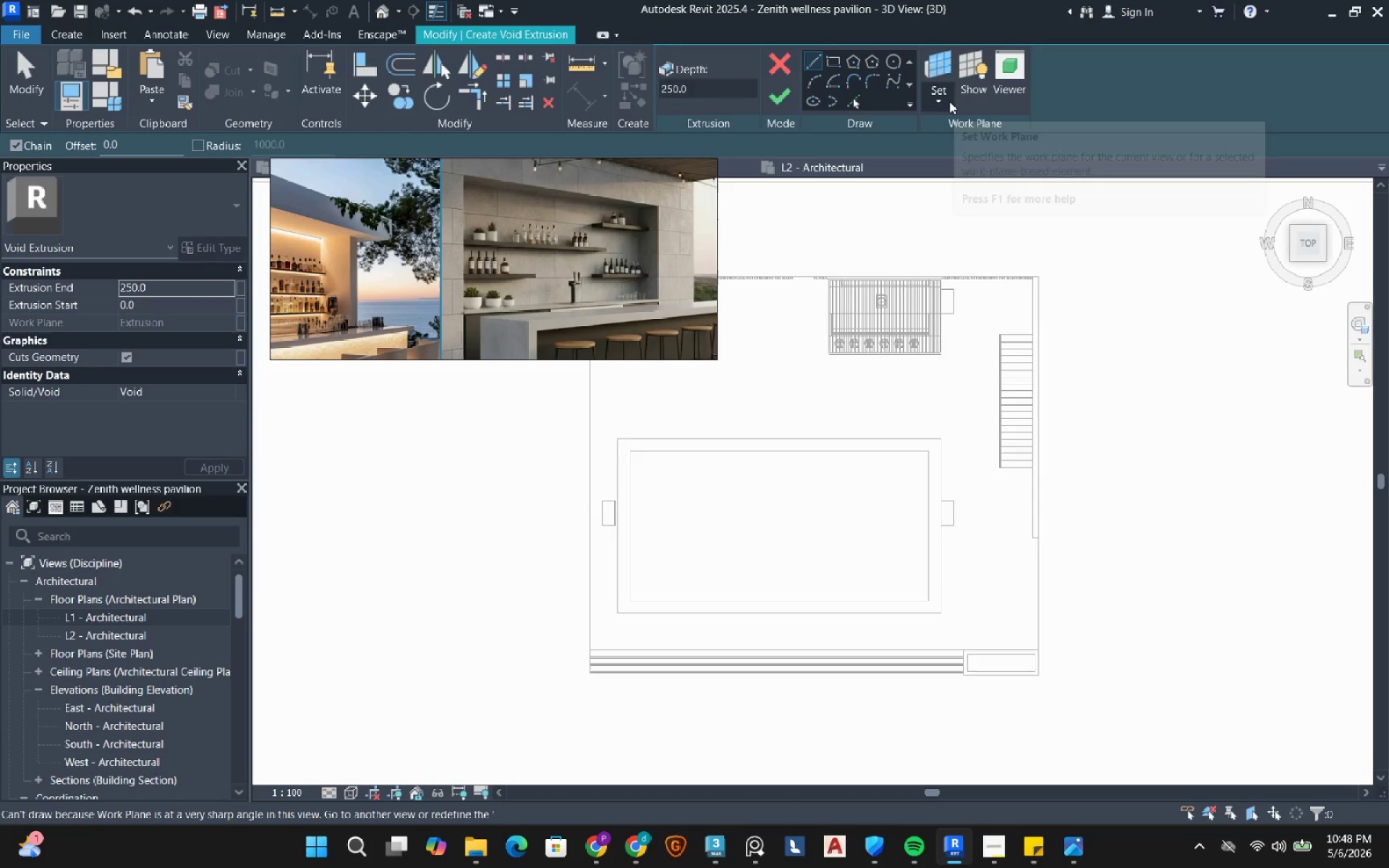 
left_click([928, 67])
 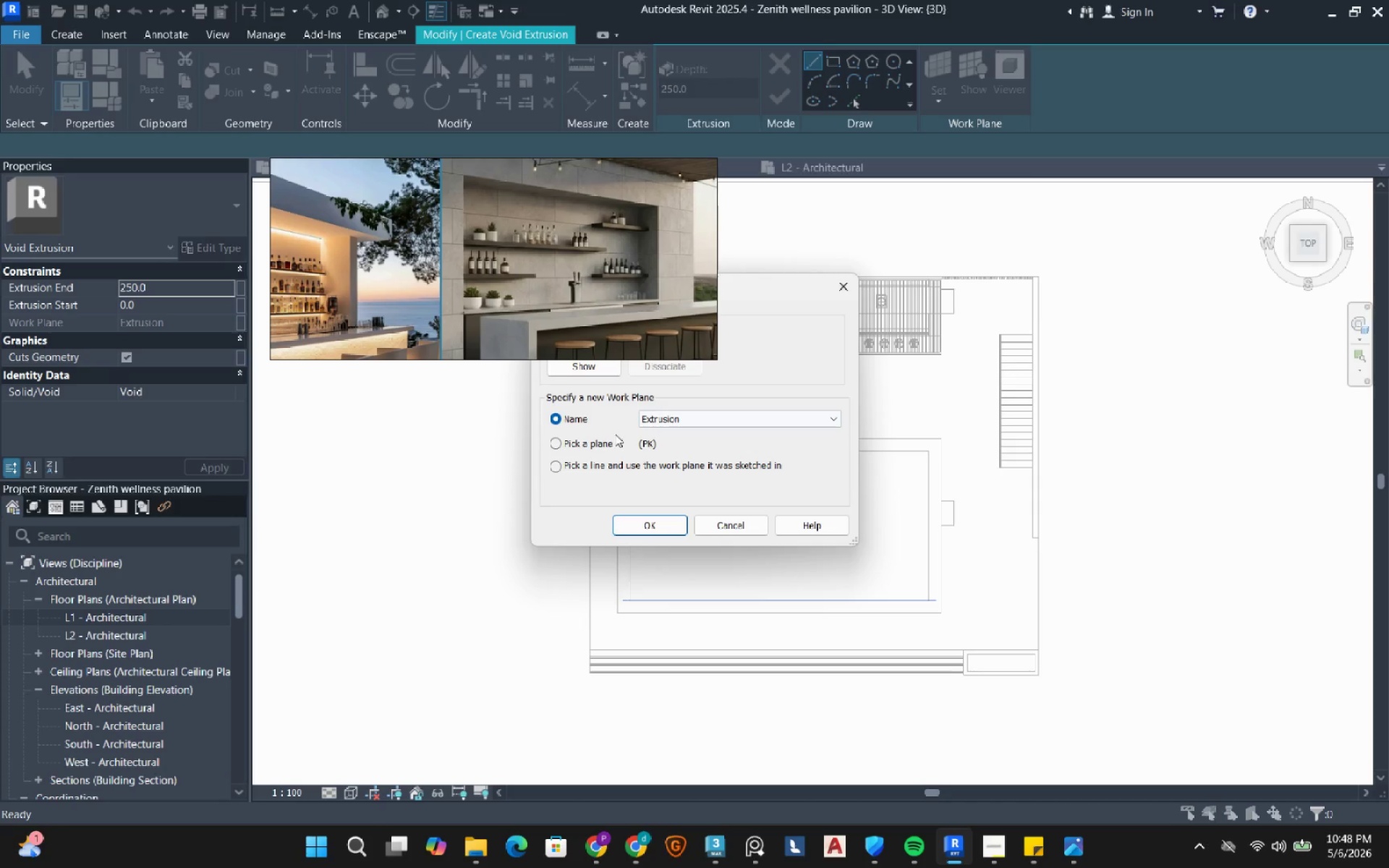 
left_click([668, 425])
 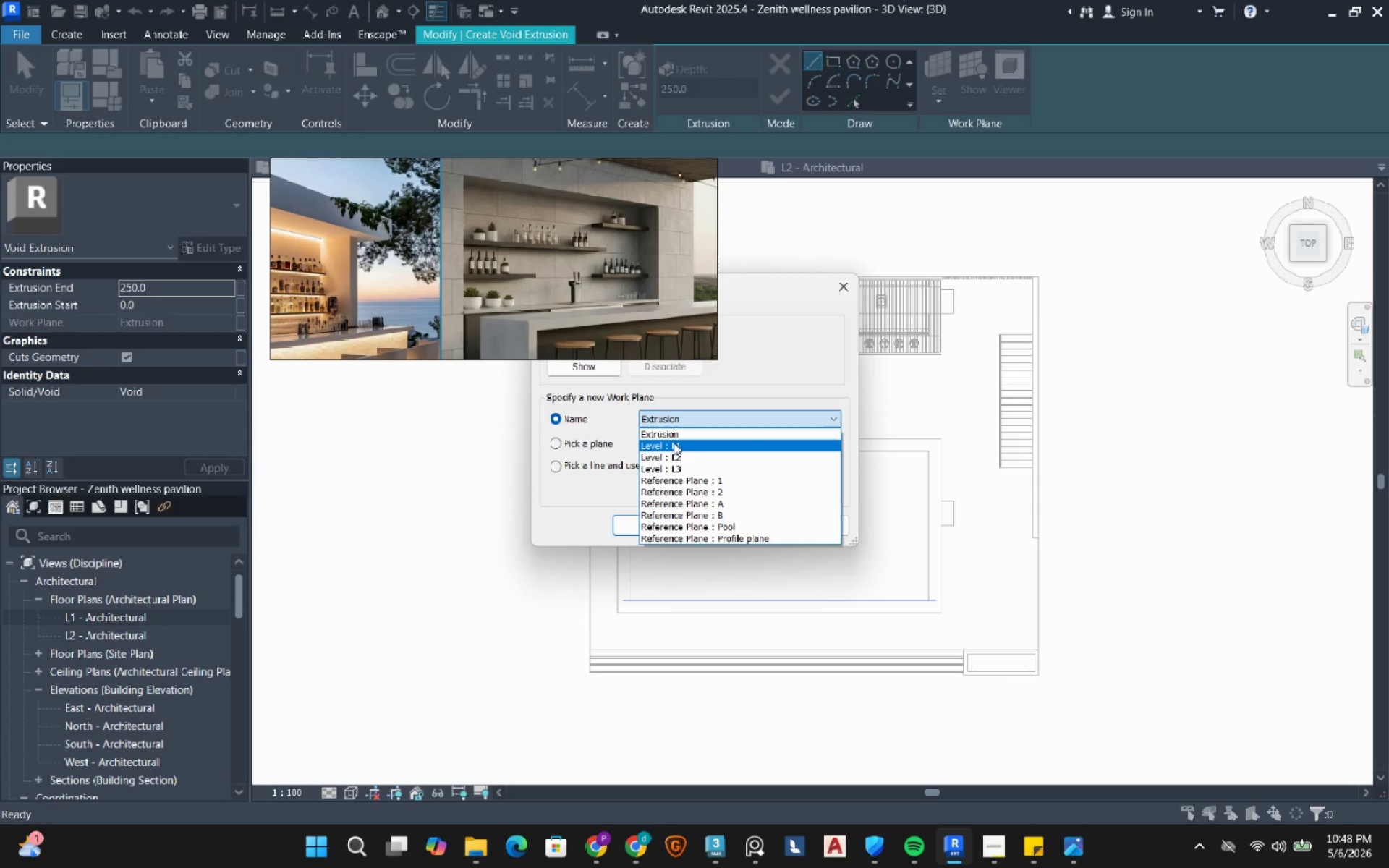 
left_click([674, 447])
 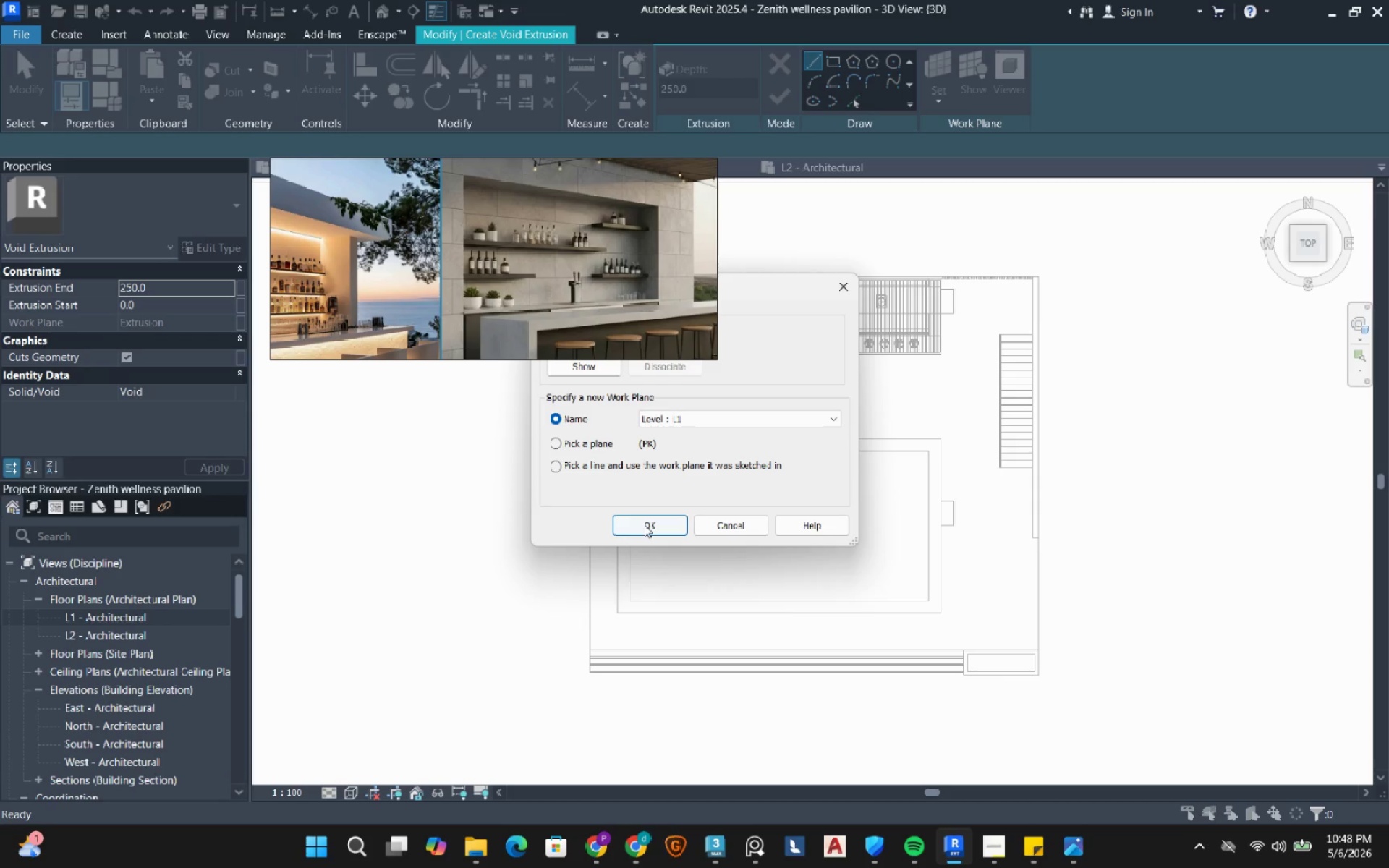 
left_click([644, 524])
 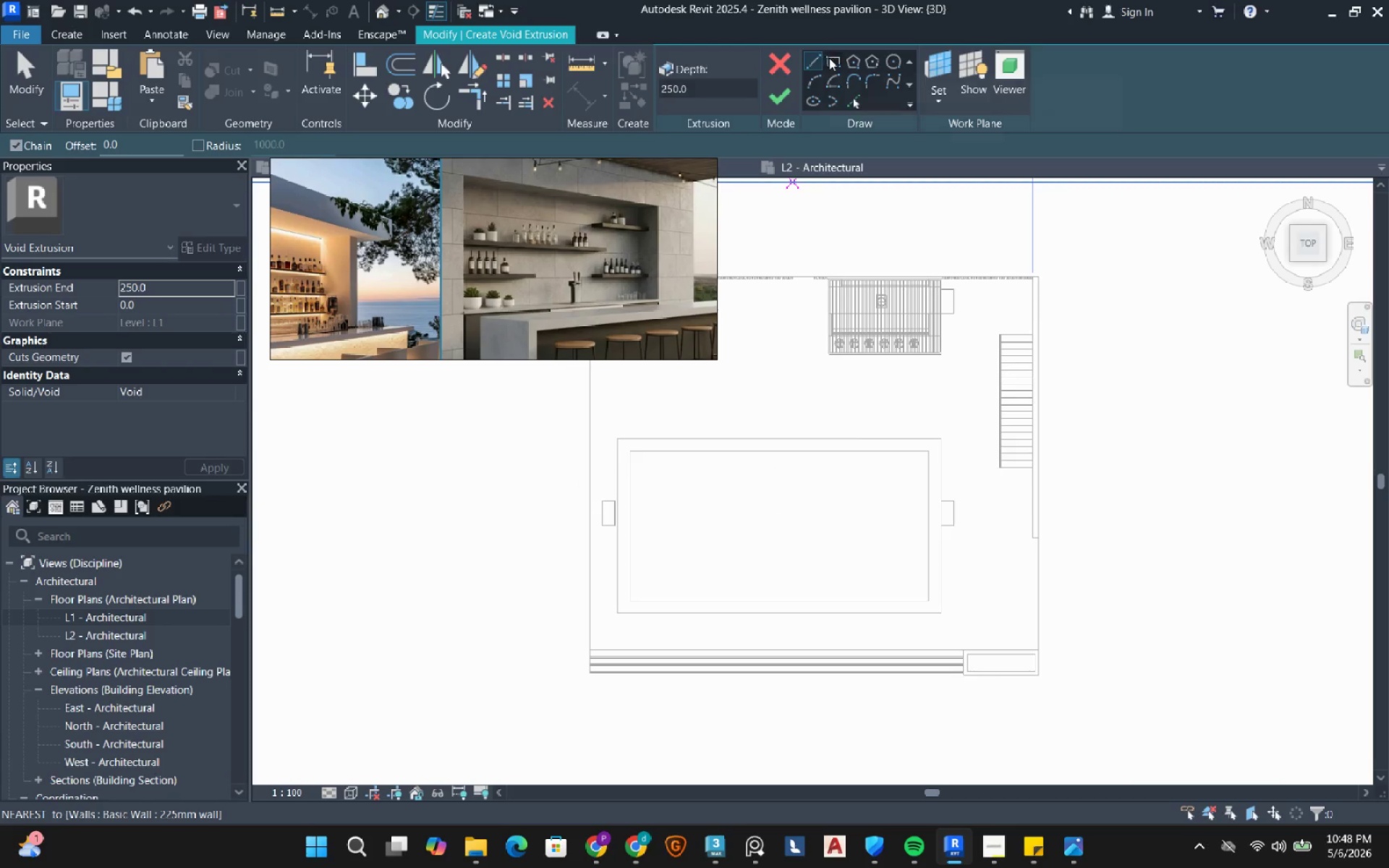 
left_click([838, 66])
 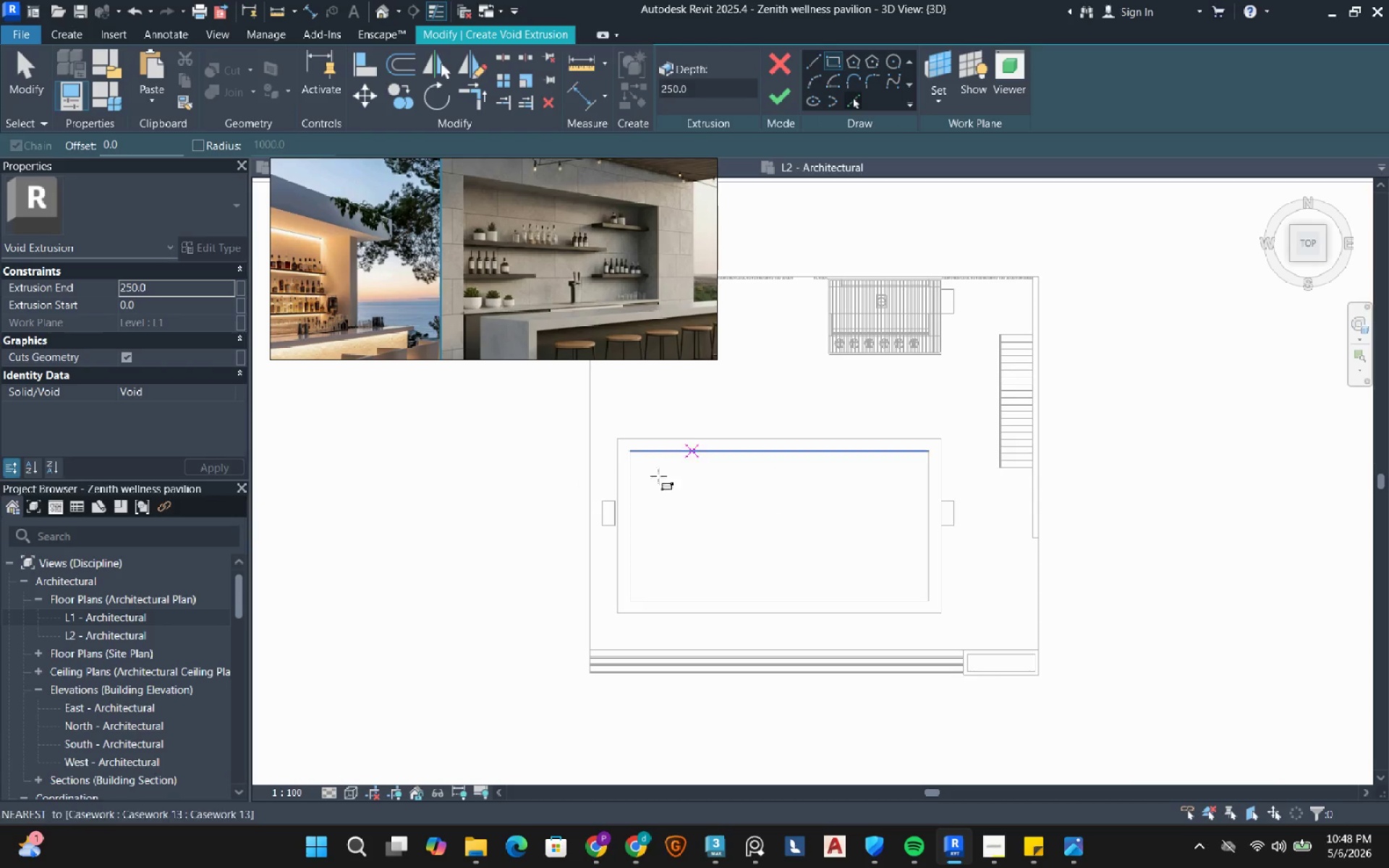 
scroll: coordinate [603, 506], scroll_direction: up, amount: 2.0
 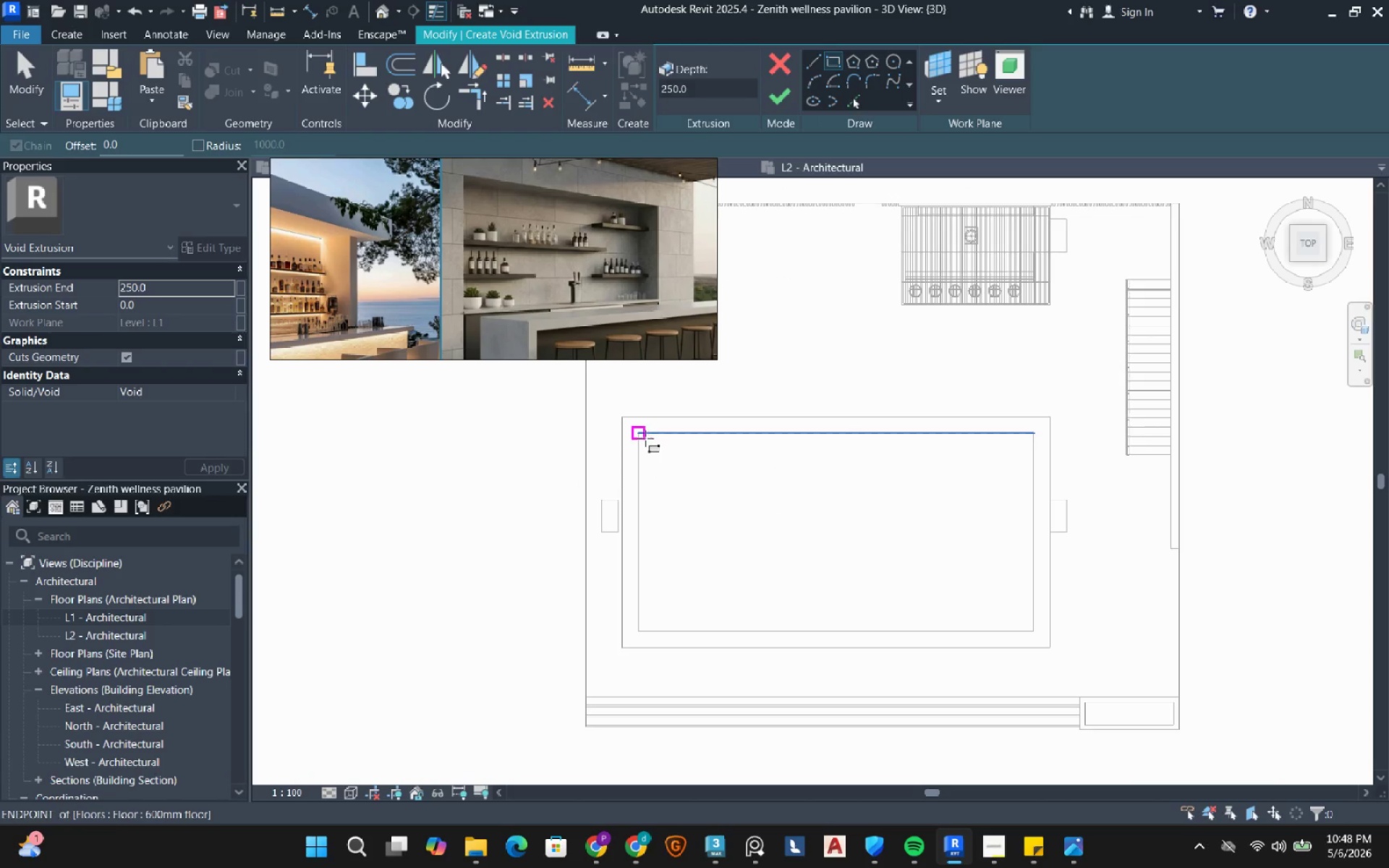 
left_click([645, 438])
 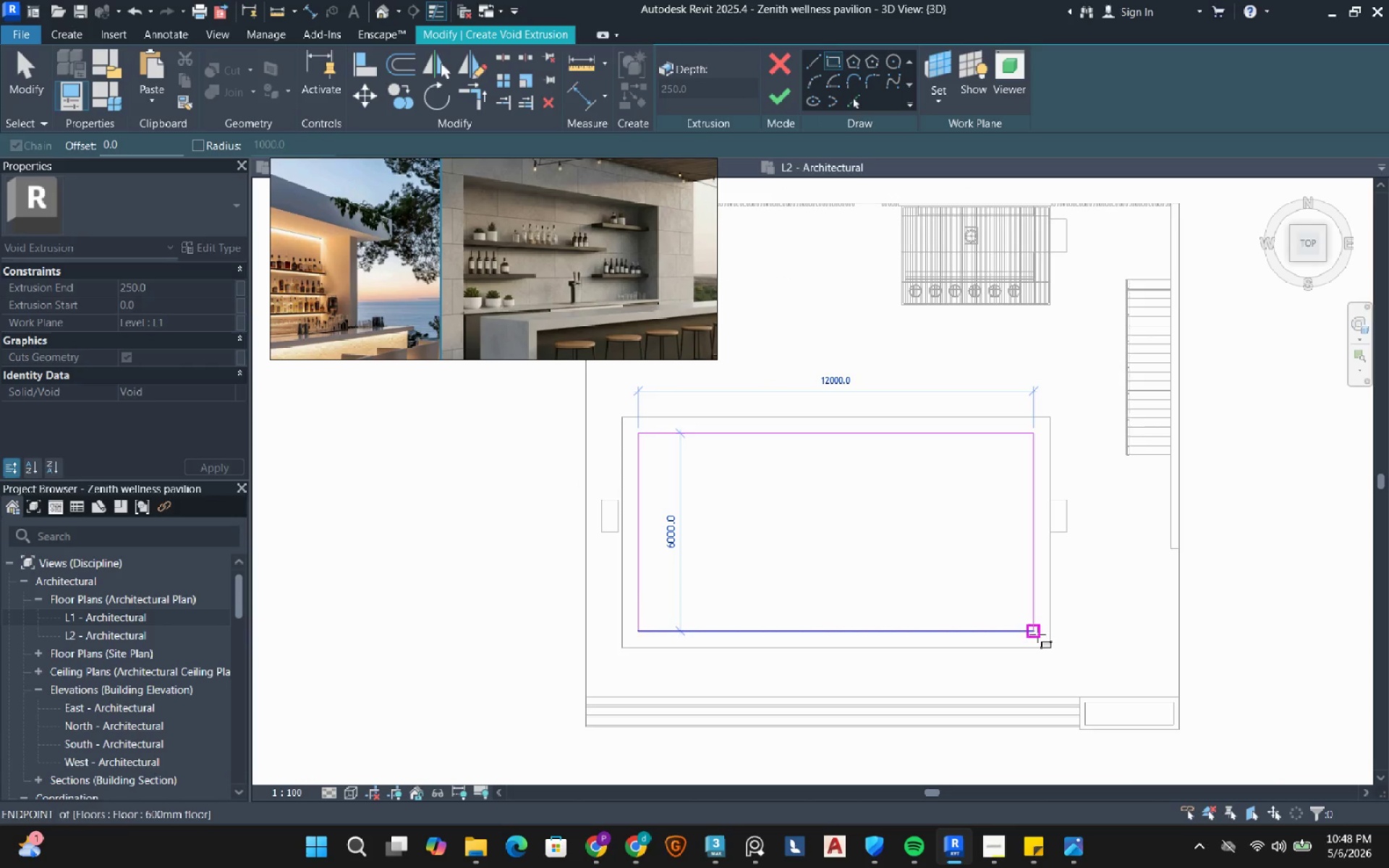 
left_click([1038, 634])
 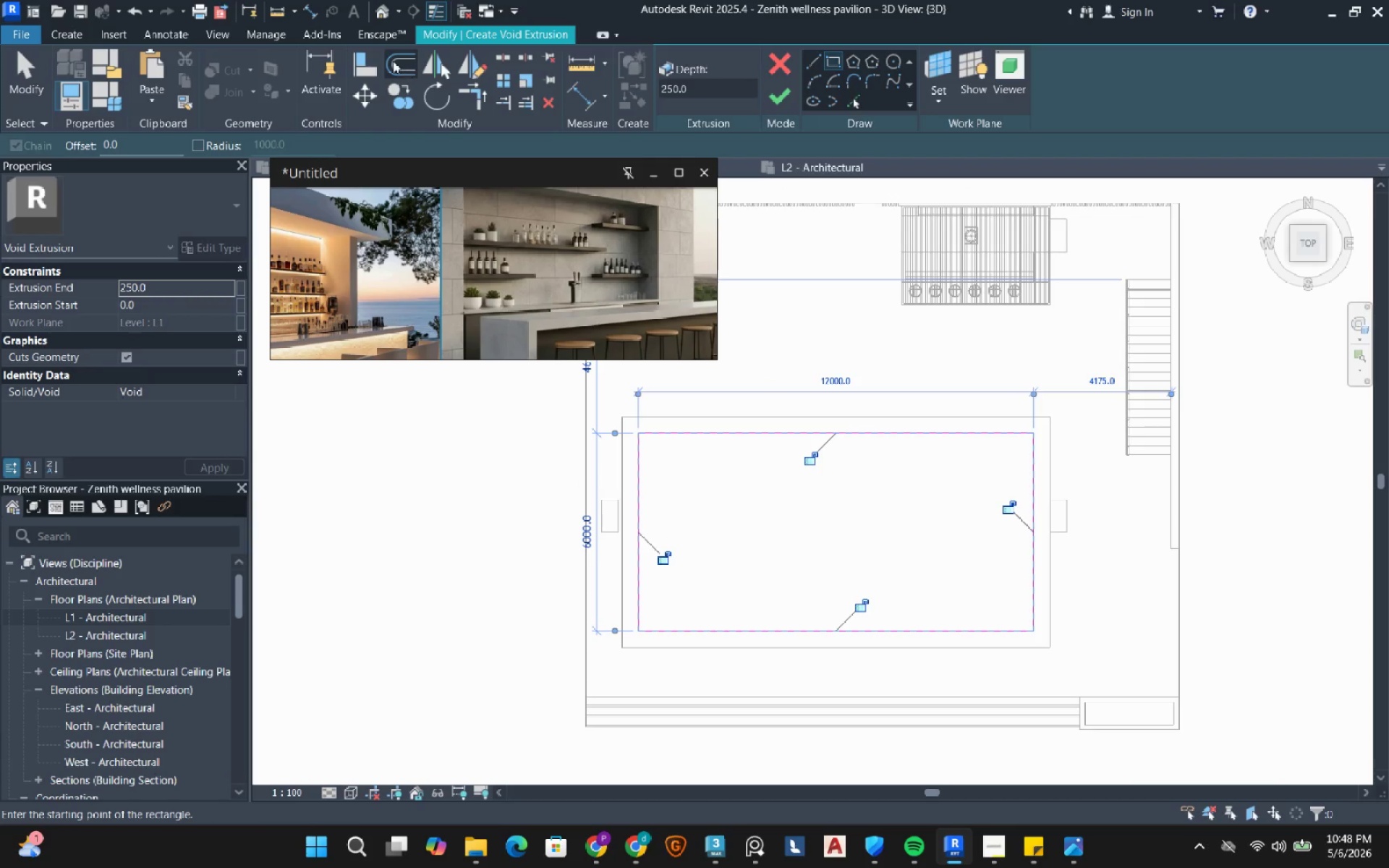 
left_click([389, 58])
 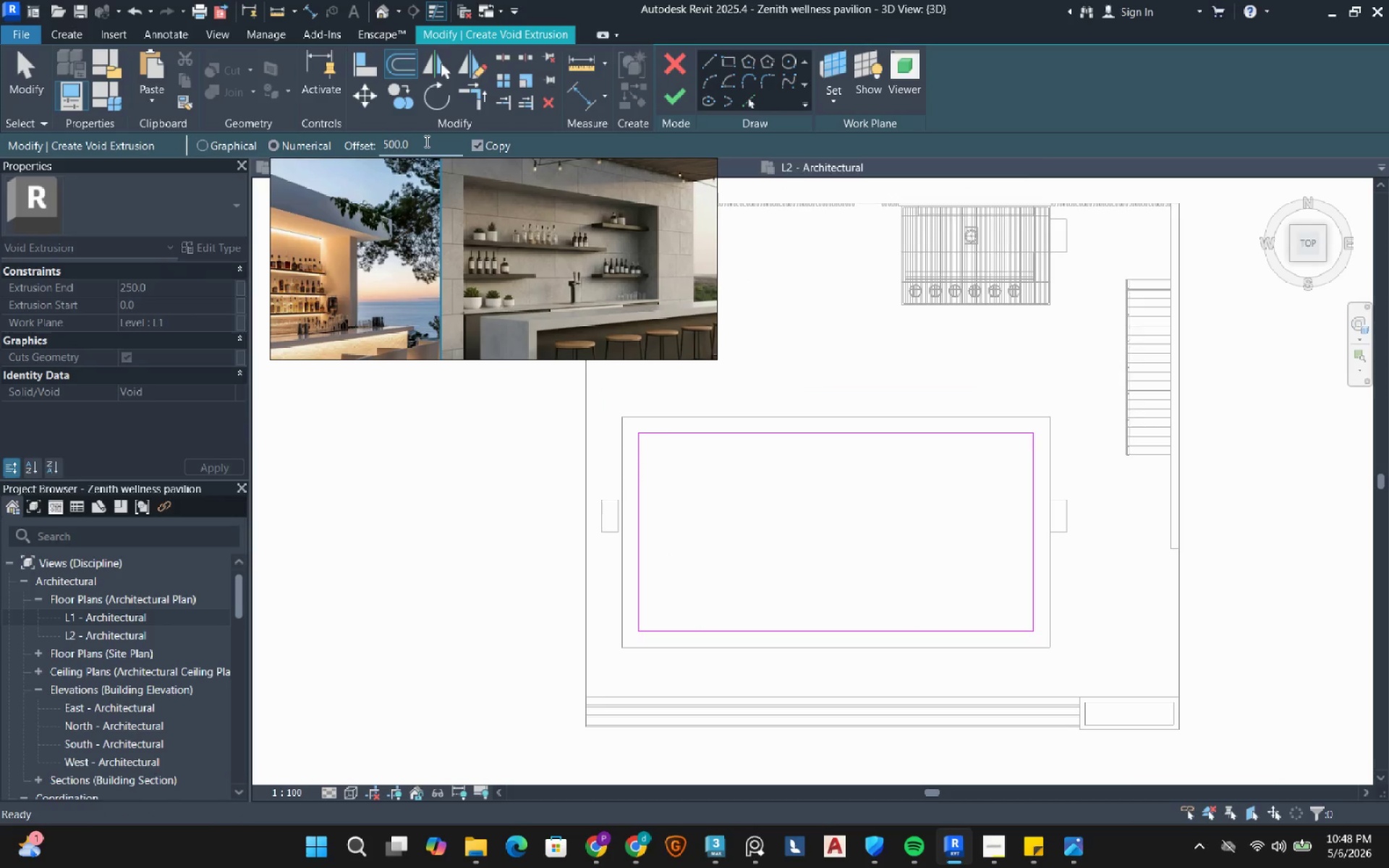 
double_click([425, 141])
 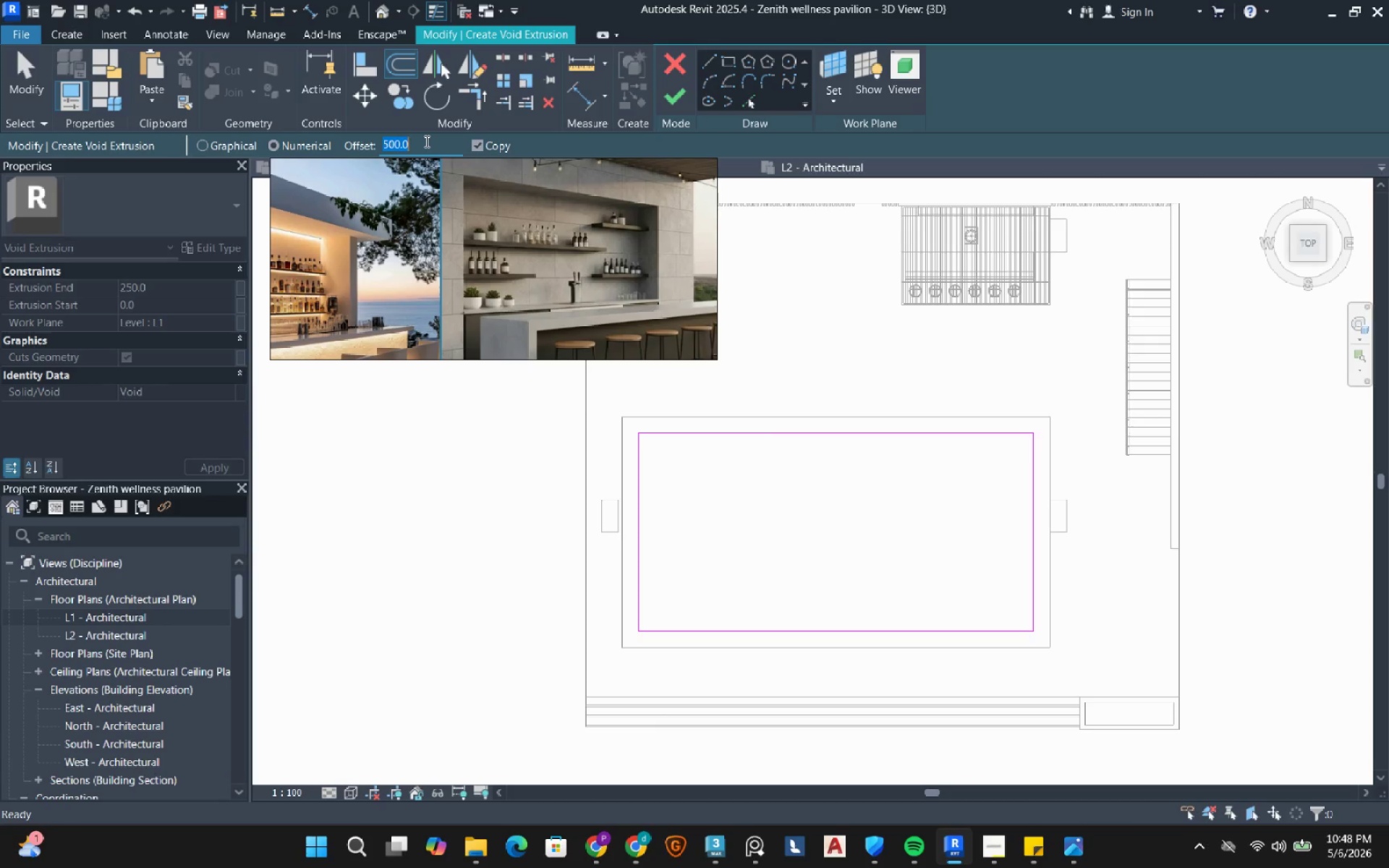 
key(Numpad5)
 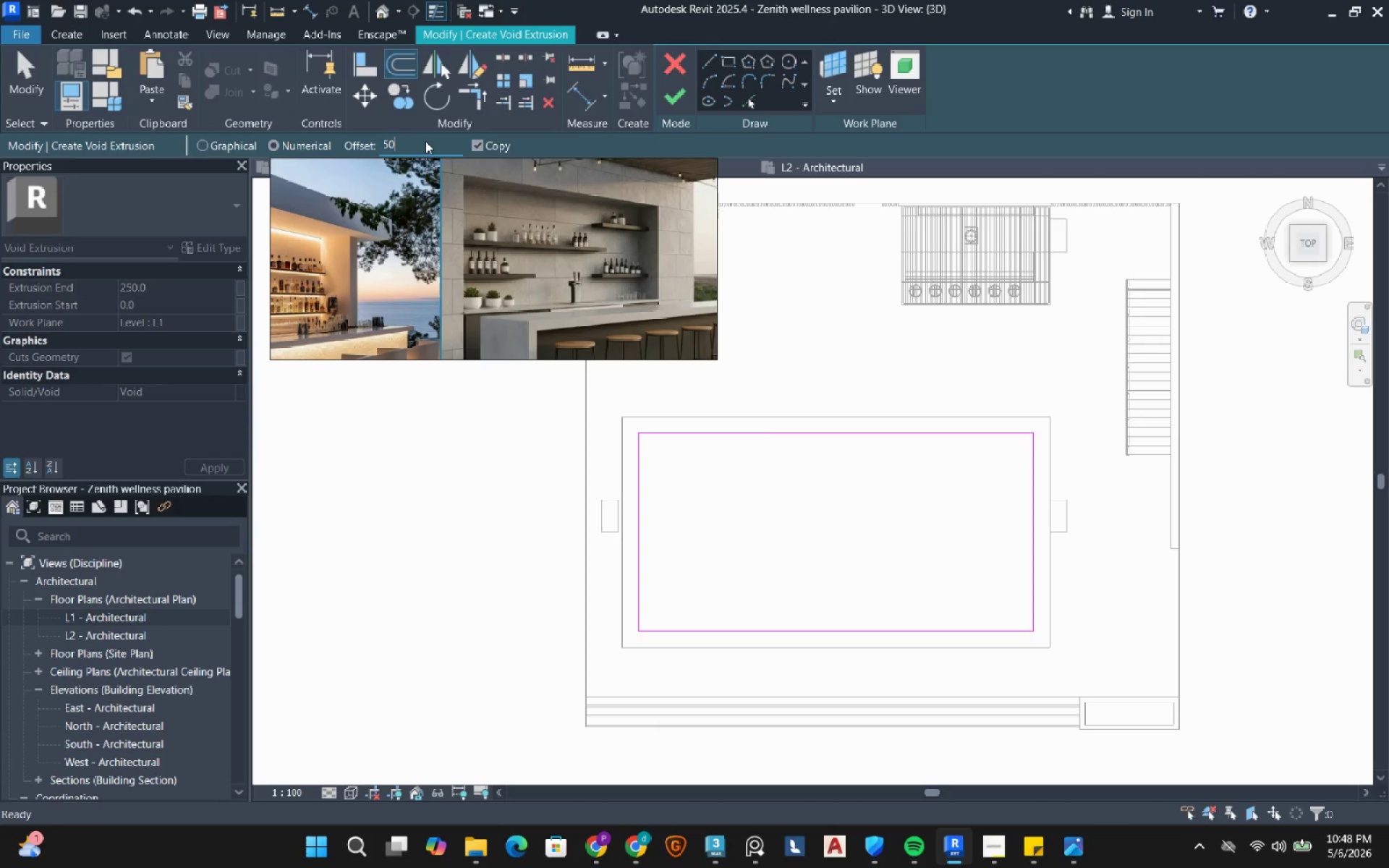 
key(Numpad0)
 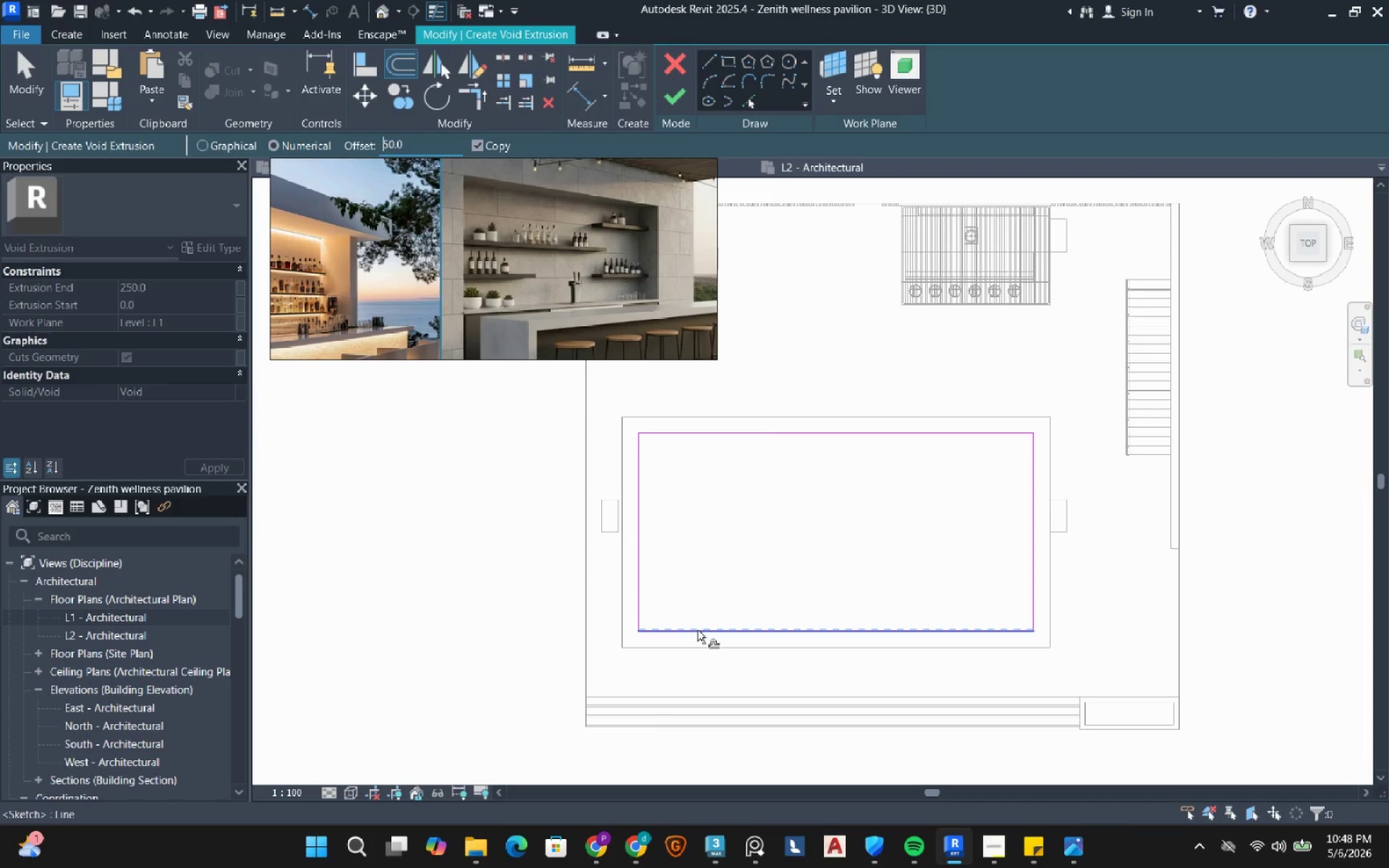 
key(Tab)
 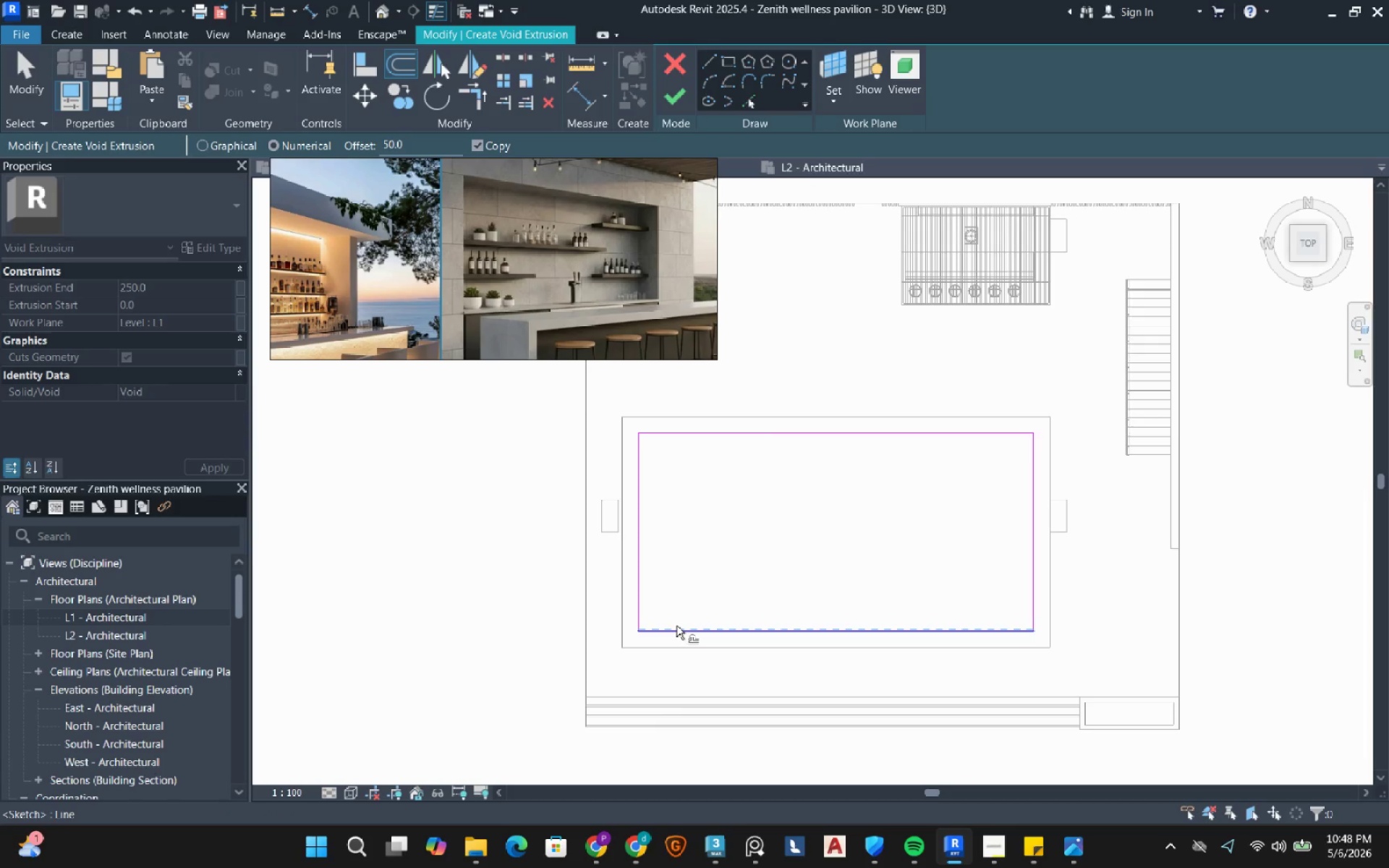 
key(Tab)
 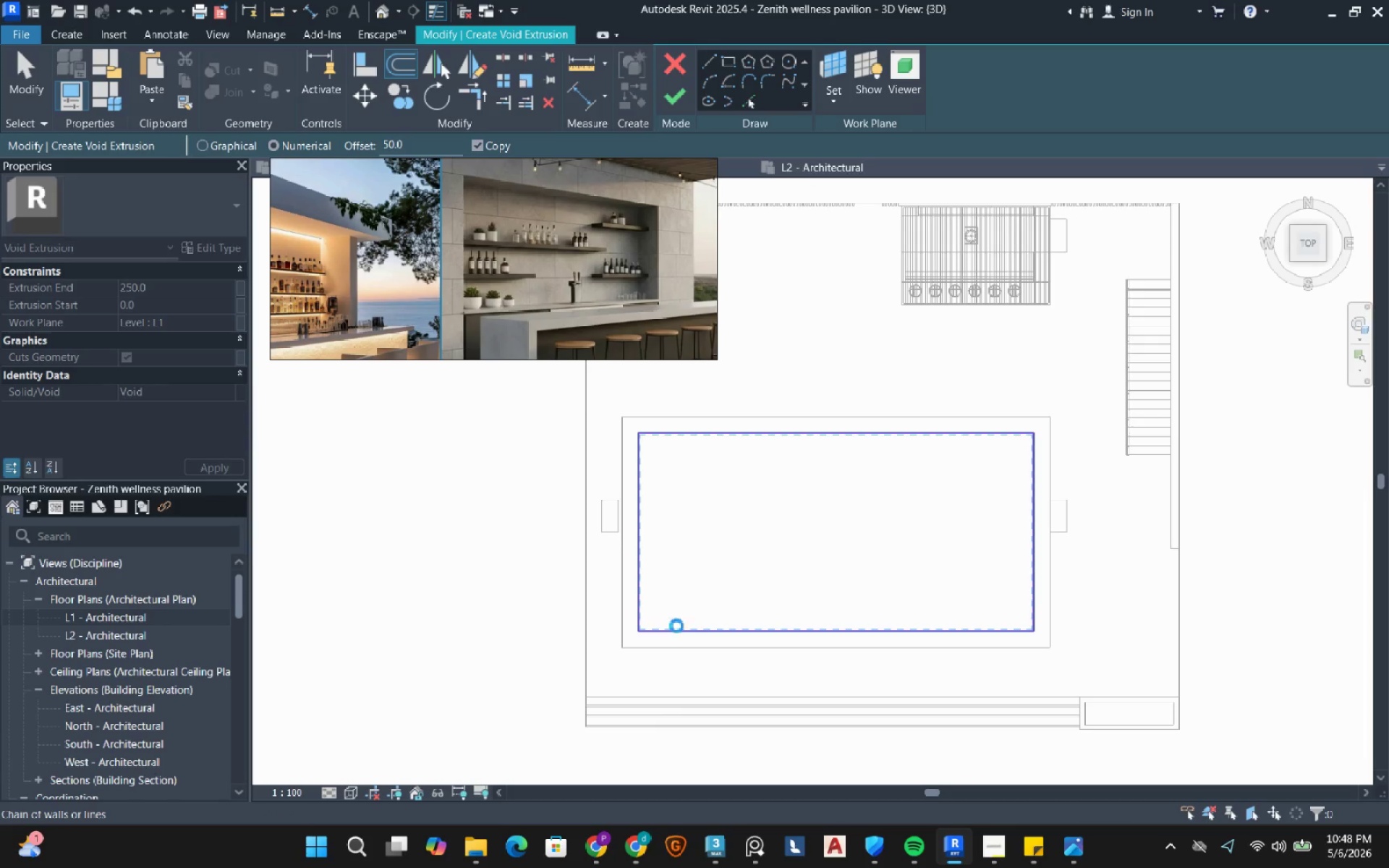 
left_click([676, 626])
 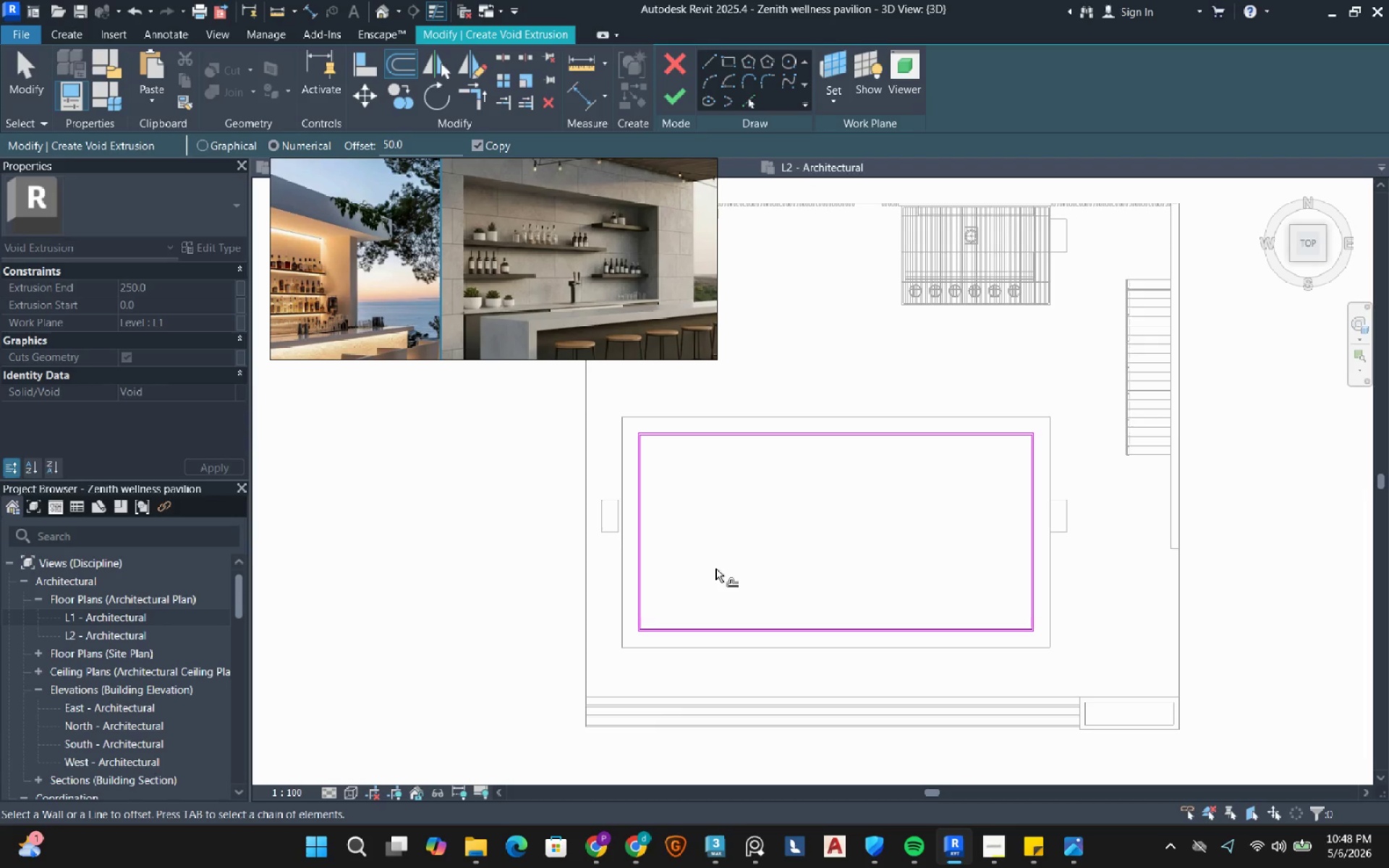 
key(Escape)
 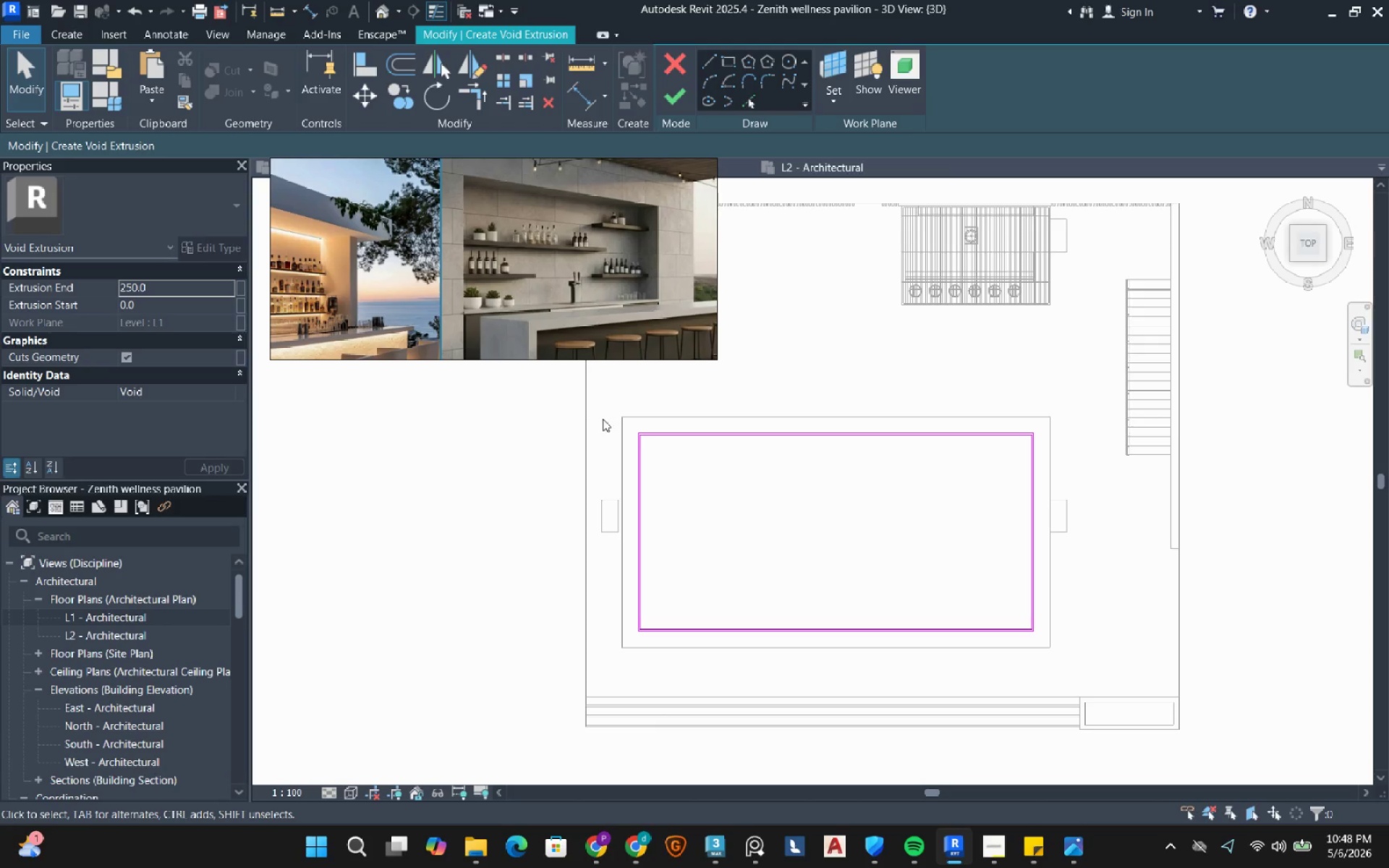 
wait(5.83)
 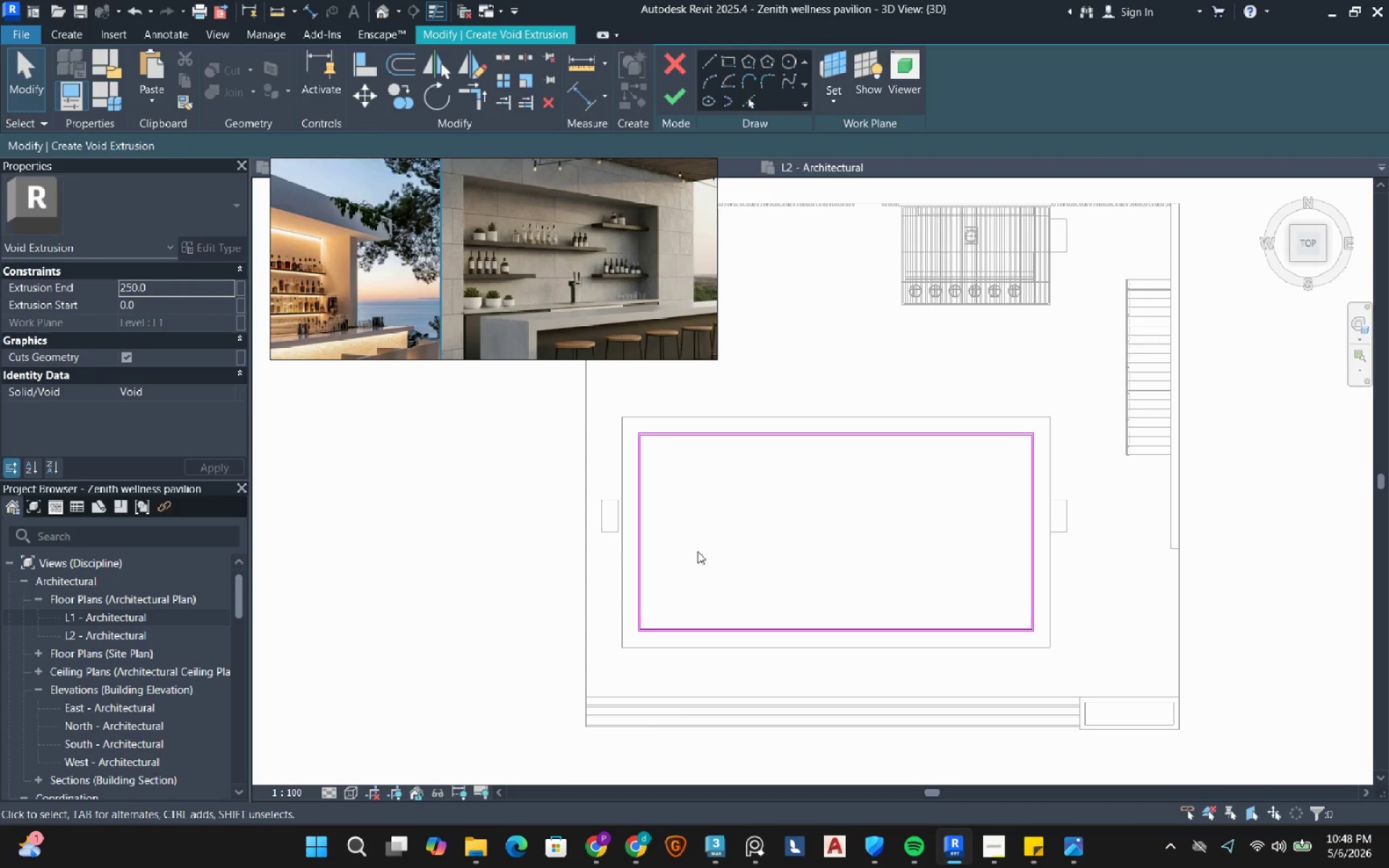 
left_click([675, 98])
 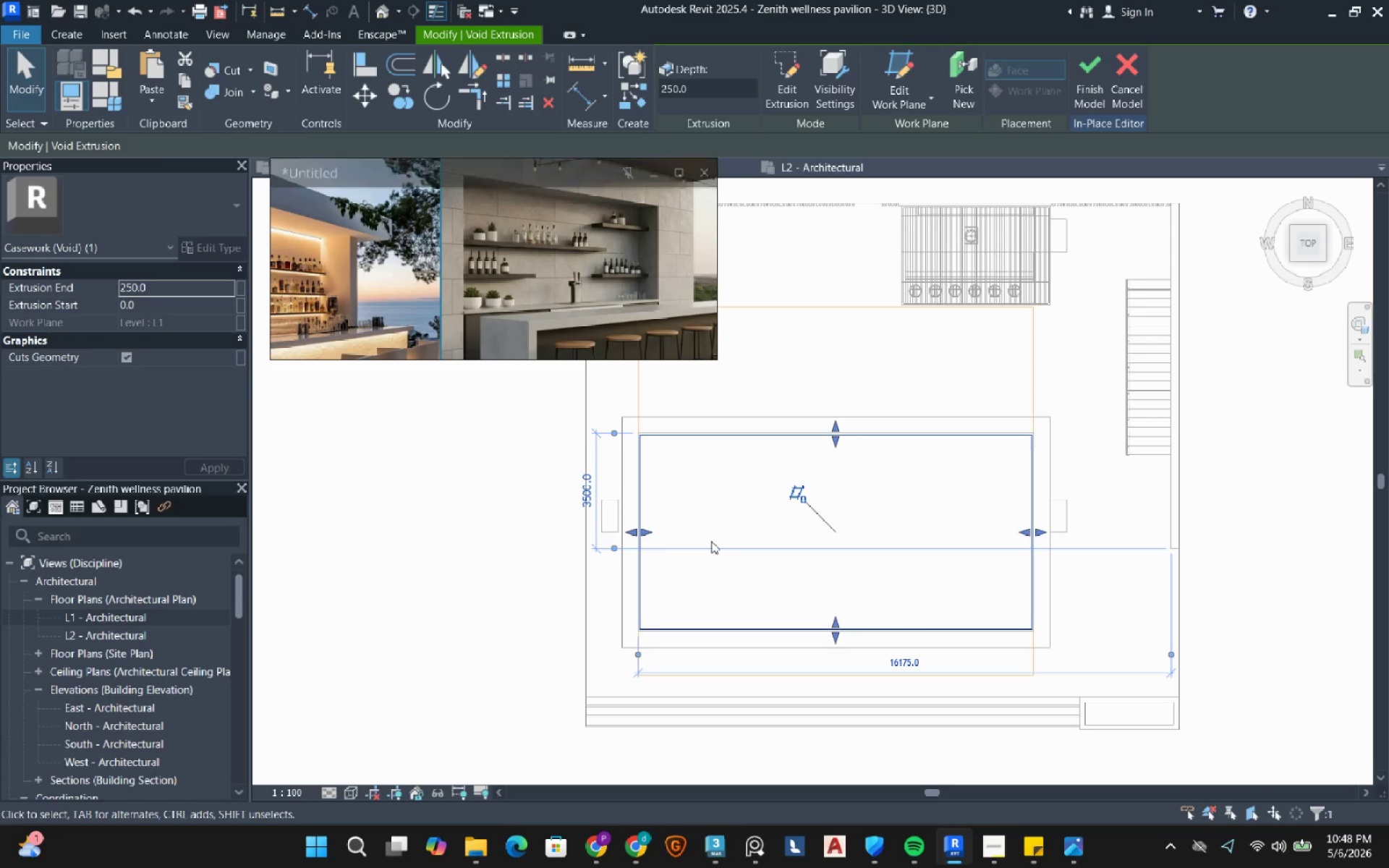 
key(Escape)
 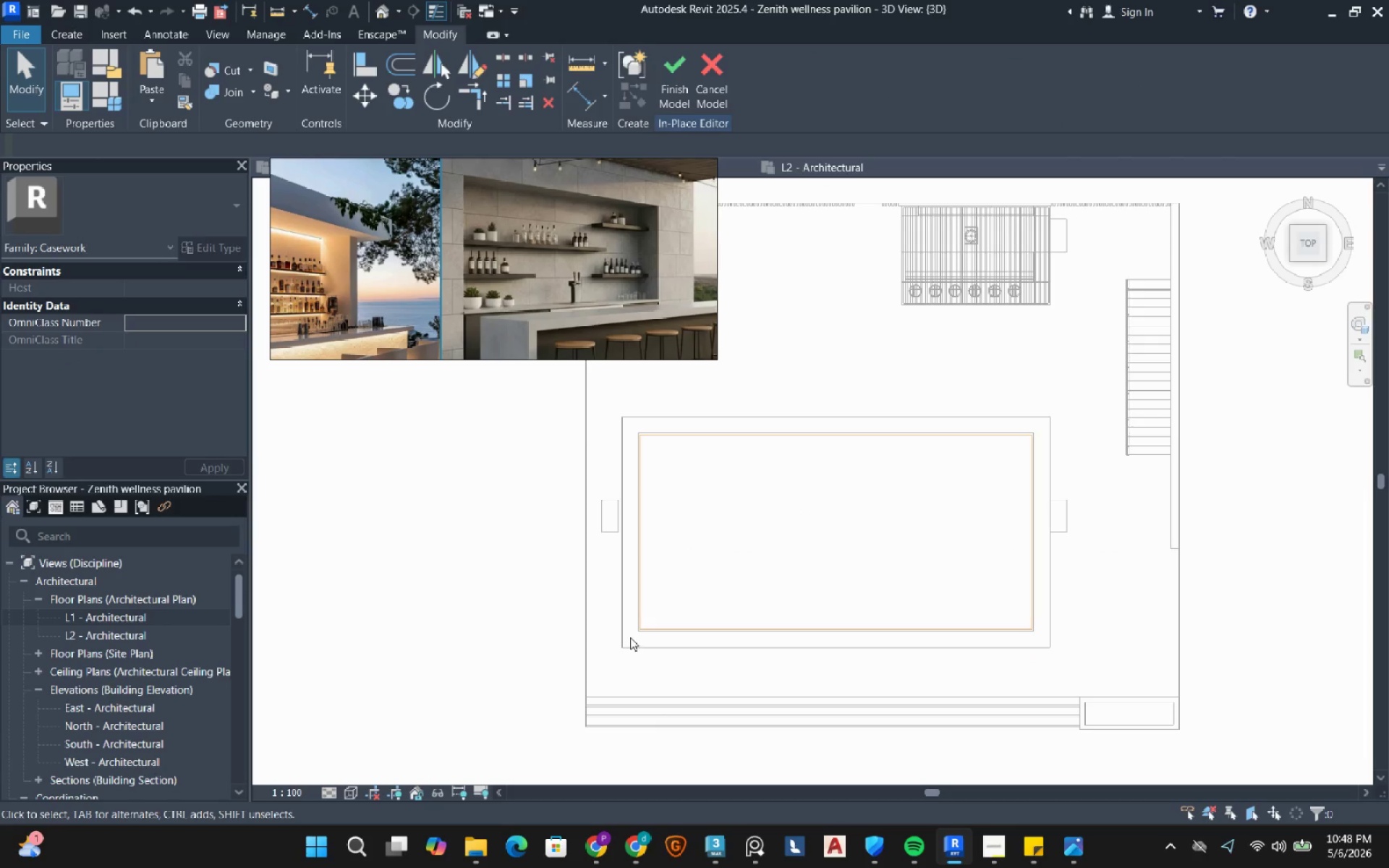 
scroll: coordinate [637, 633], scroll_direction: up, amount: 7.0
 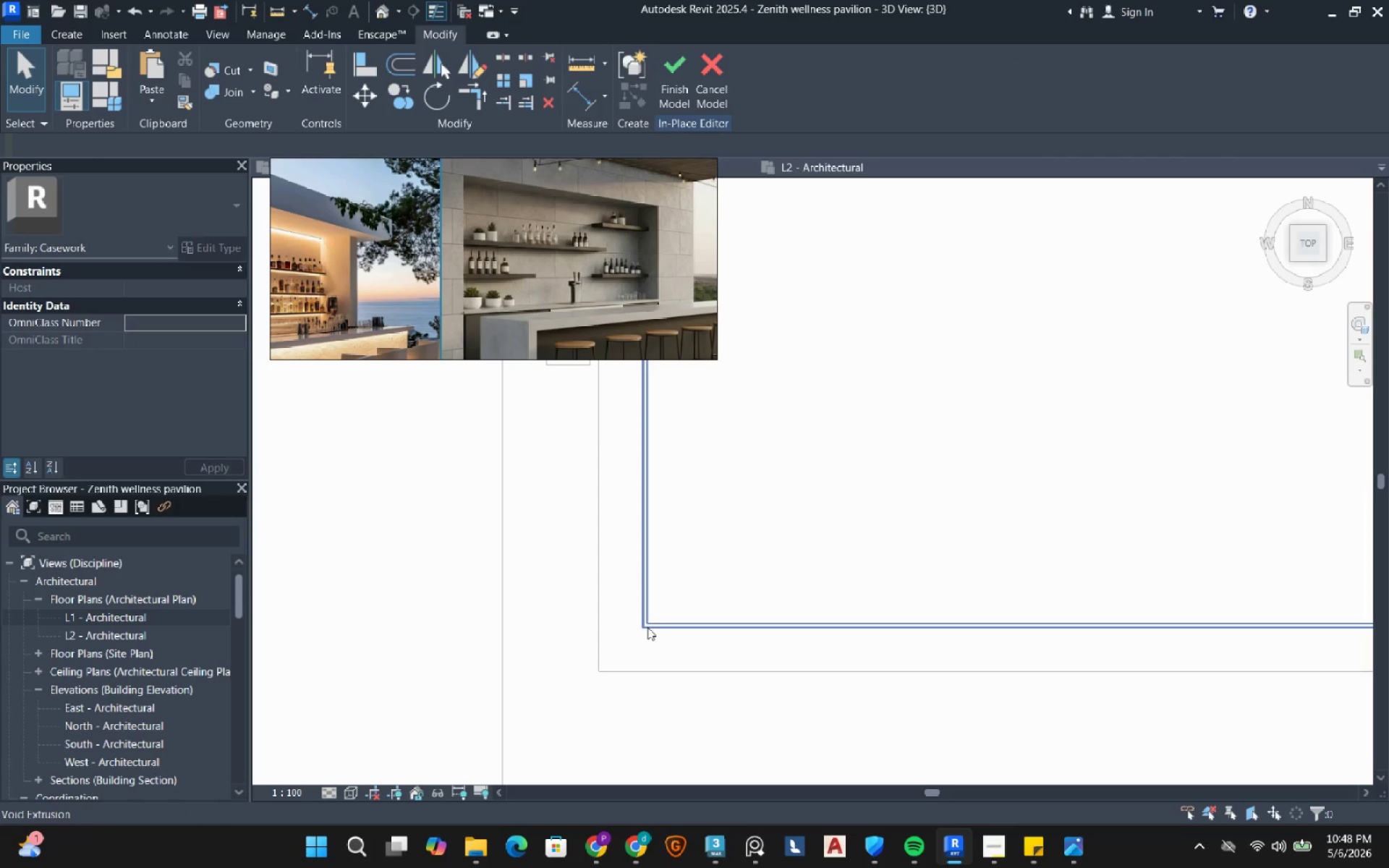 
left_click([647, 627])
 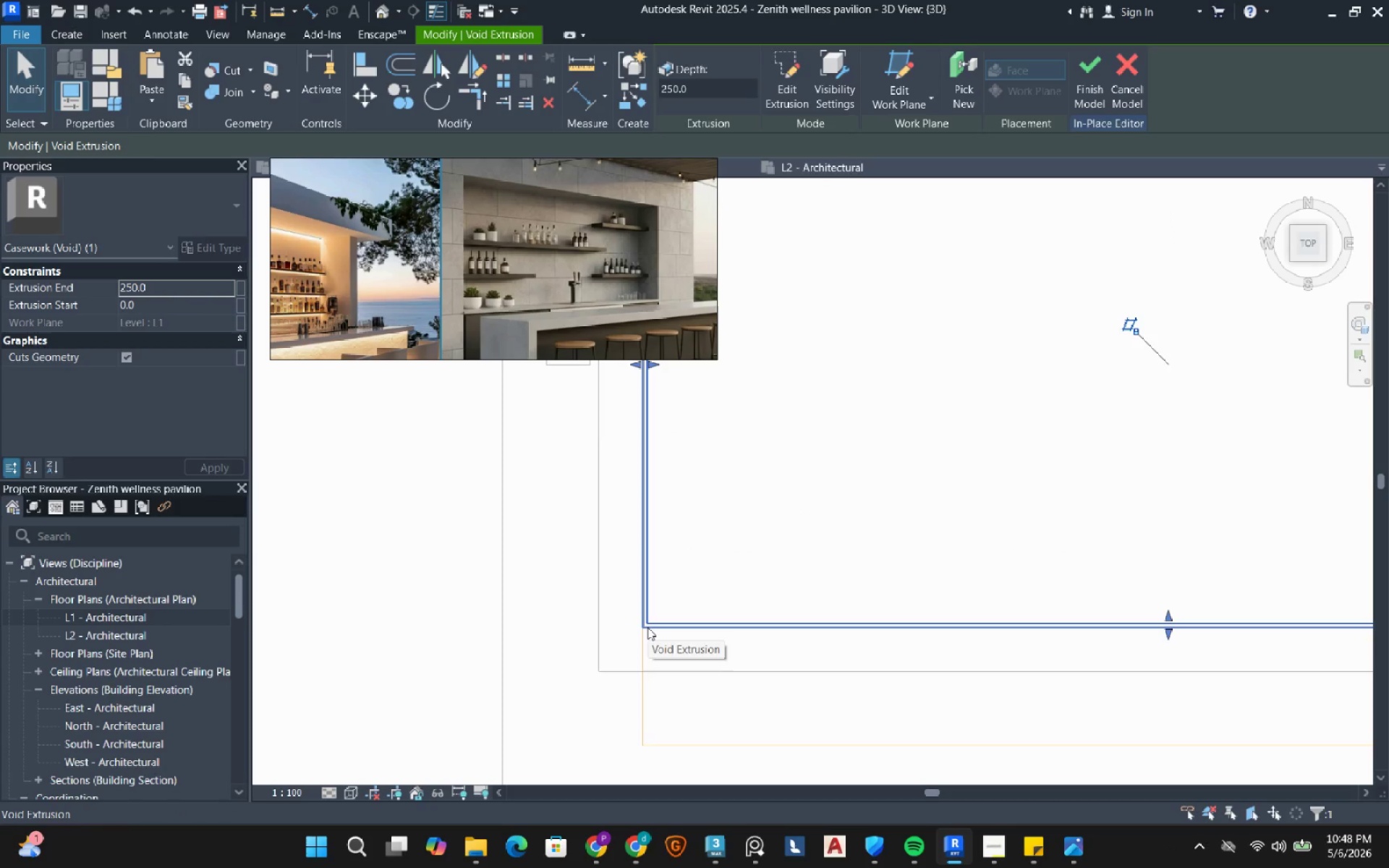 
key(Escape)
 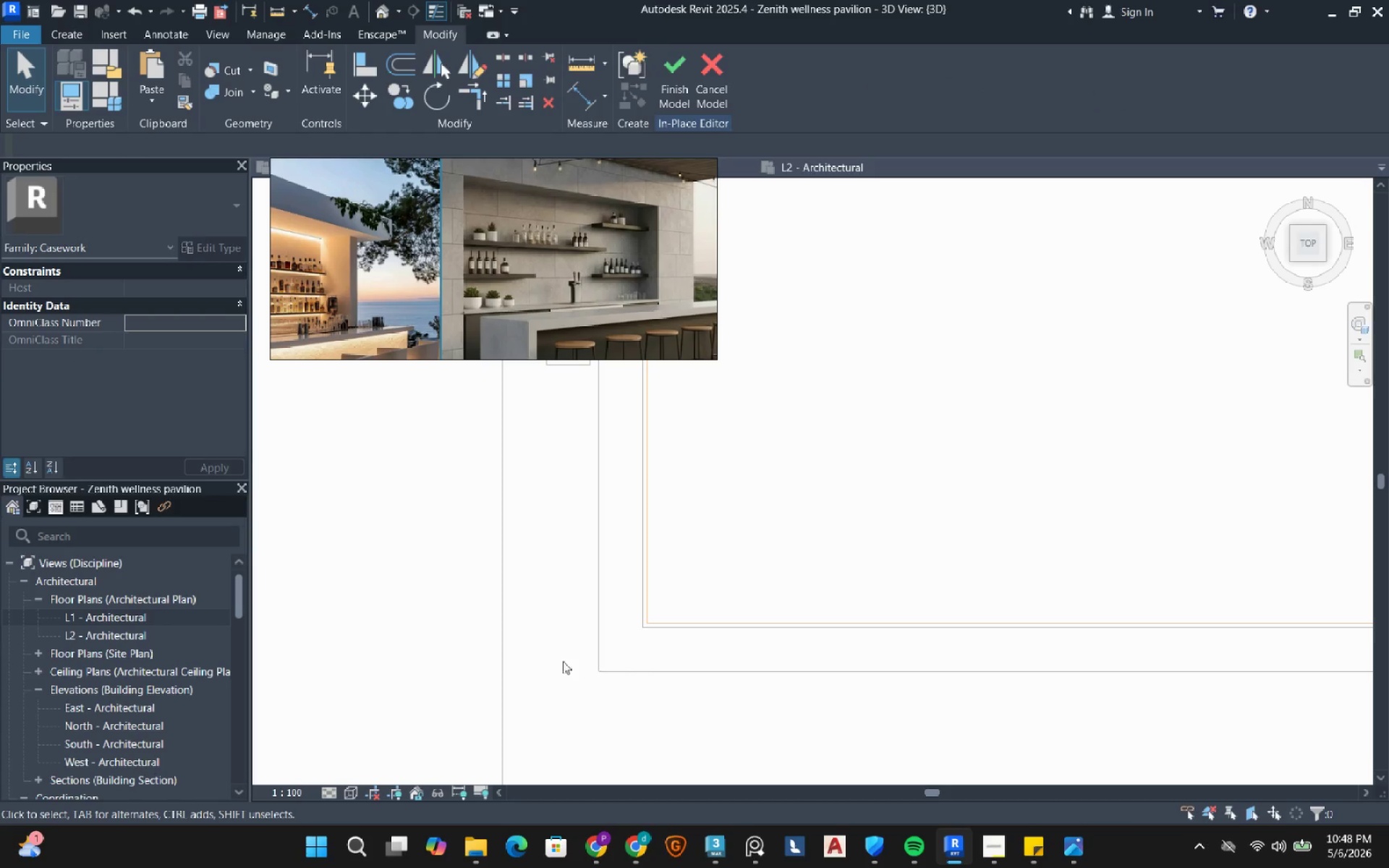 
left_click_drag(start_coordinate=[537, 717], to_coordinate=[799, 548])
 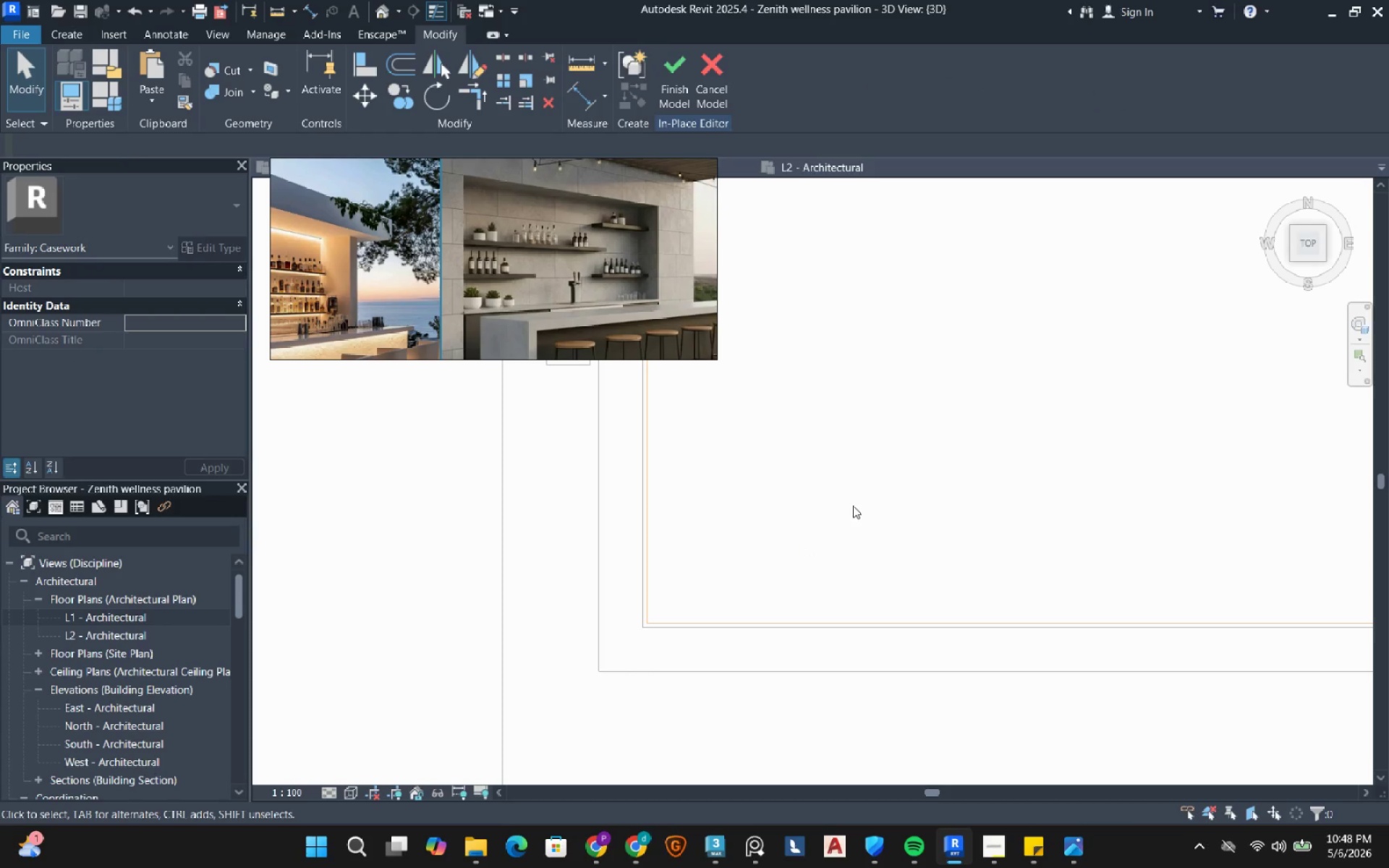 
left_click_drag(start_coordinate=[844, 510], to_coordinate=[585, 766])
 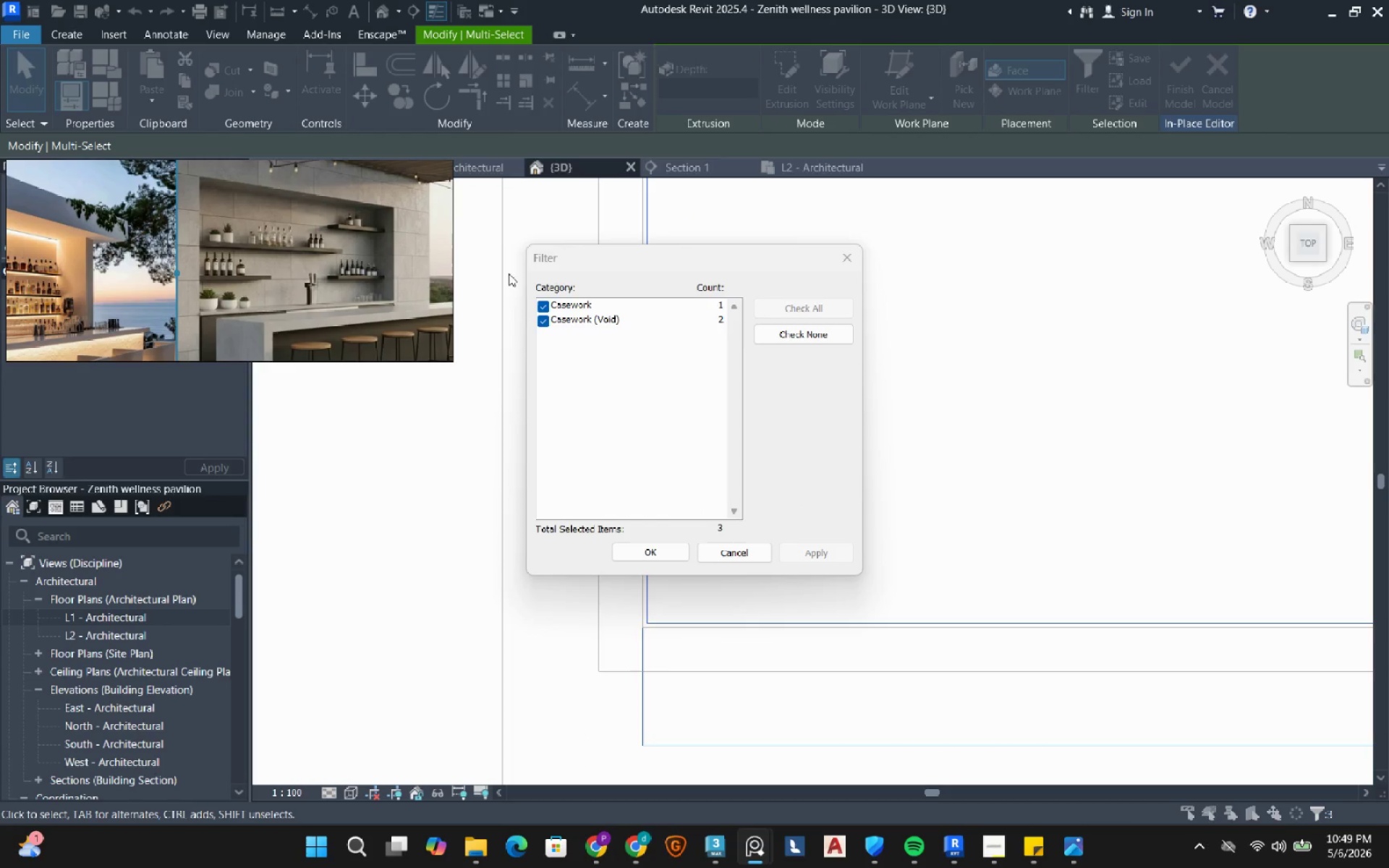 
left_click([548, 319])
 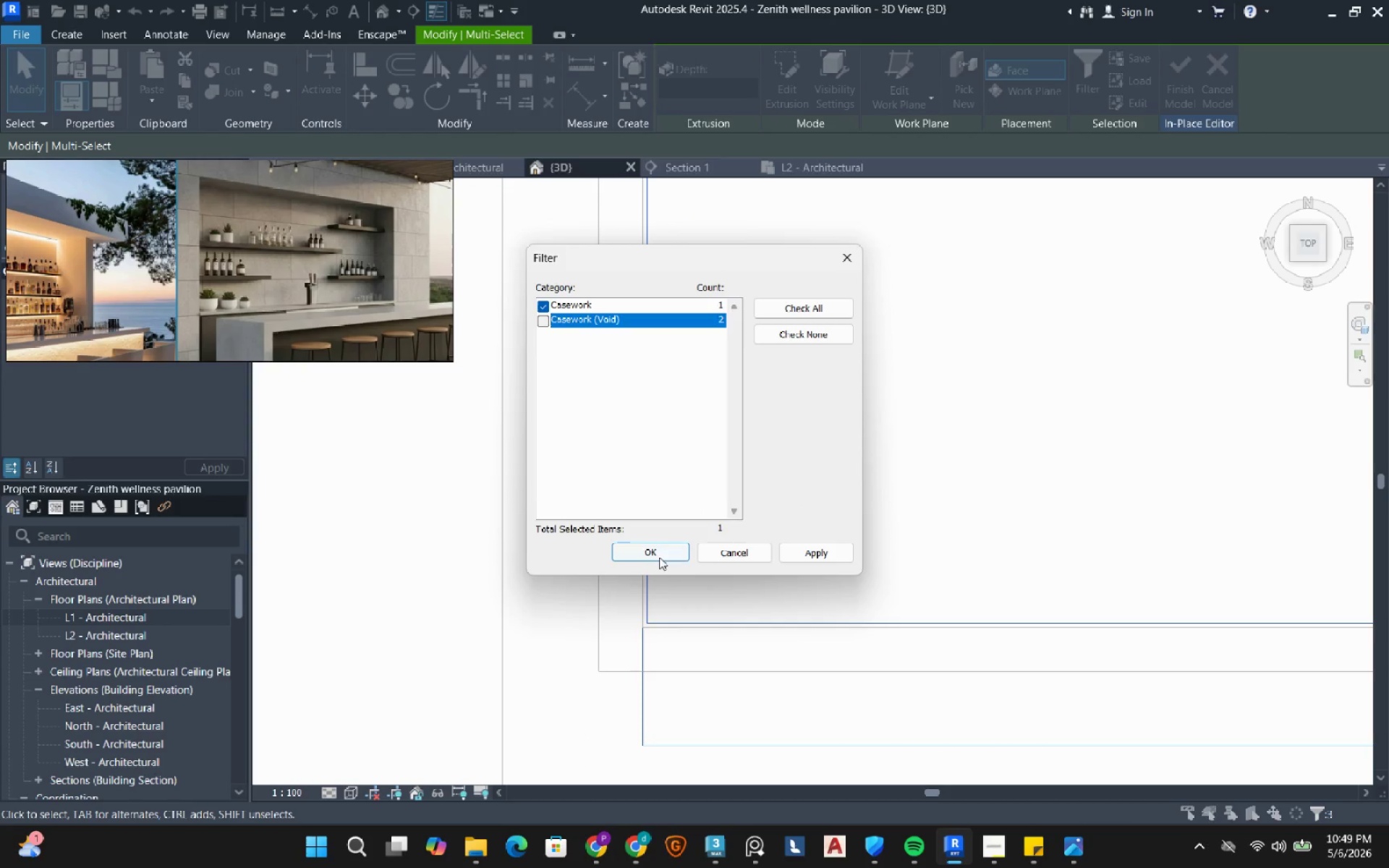 
left_click([659, 557])
 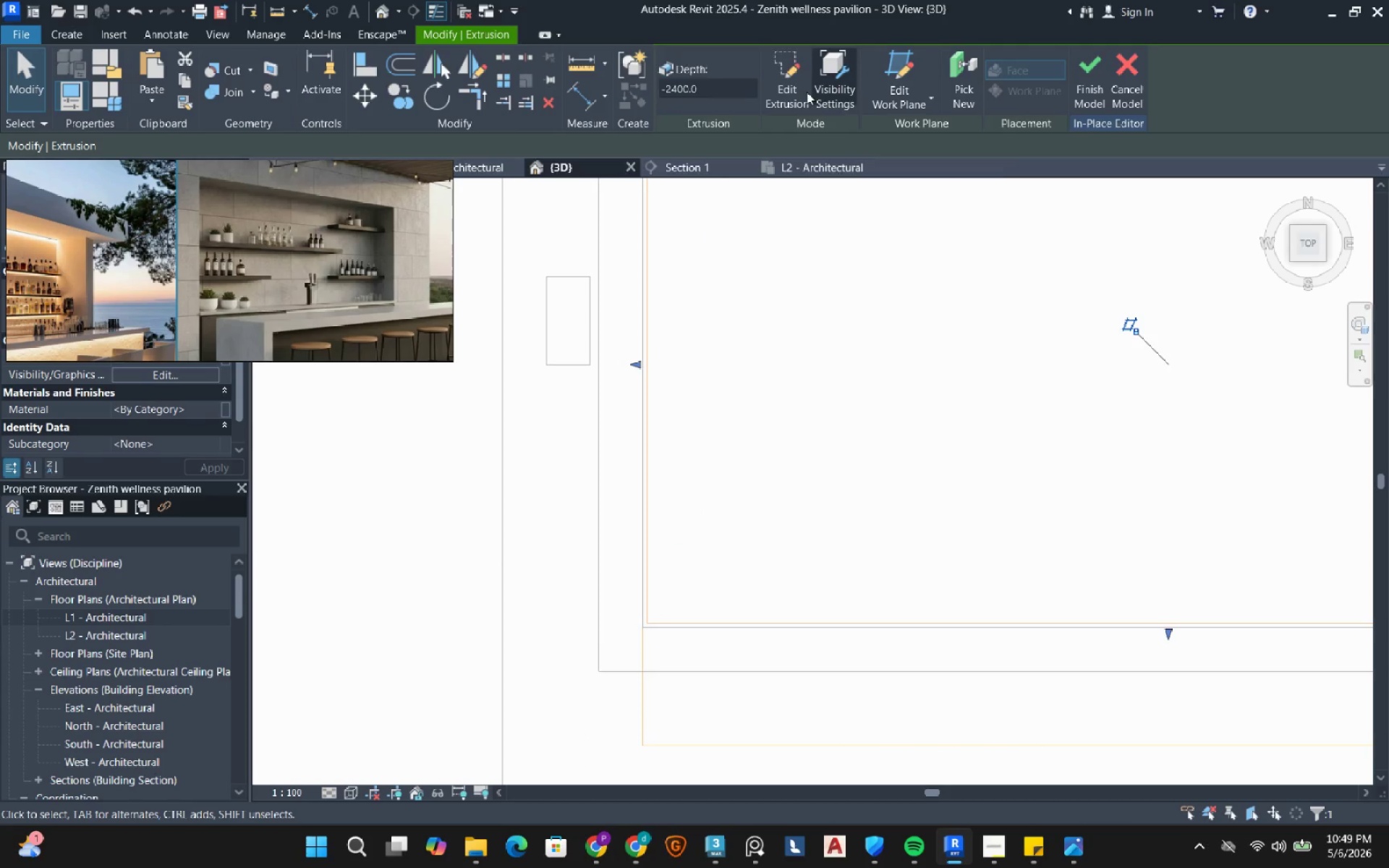 
left_click([783, 88])
 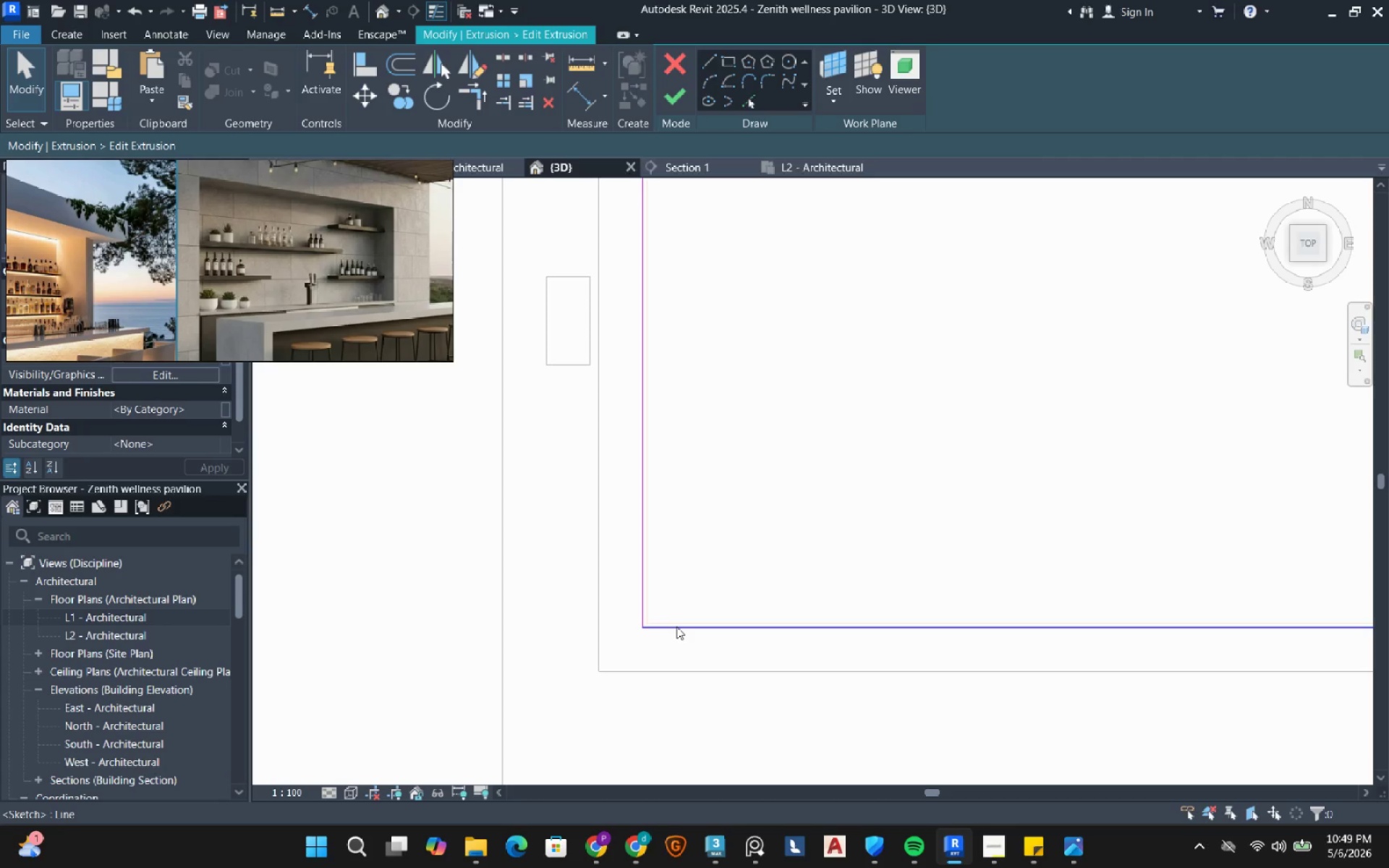 
left_click_drag(start_coordinate=[676, 626], to_coordinate=[684, 676])
 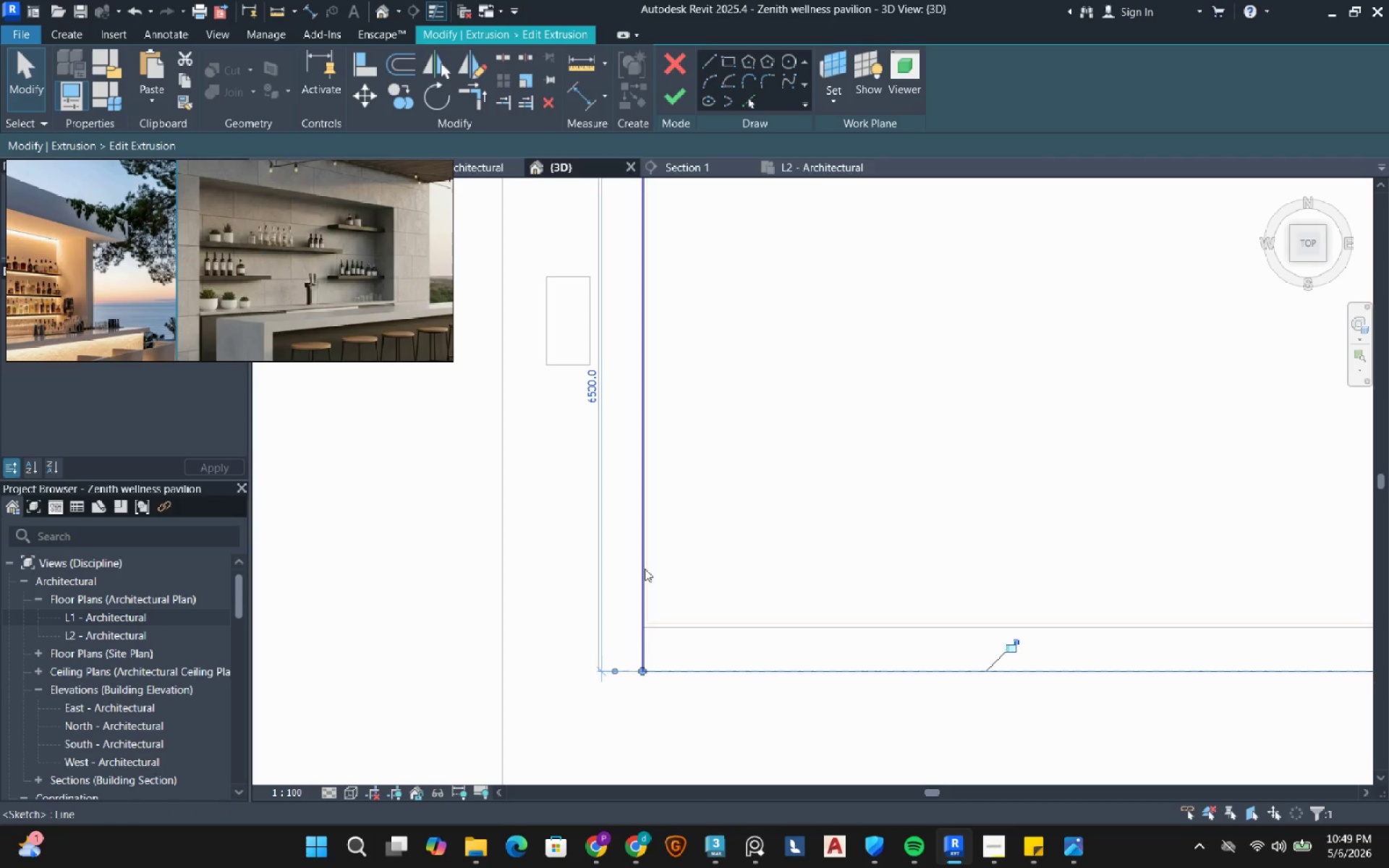 
left_click_drag(start_coordinate=[648, 569], to_coordinate=[600, 591])
 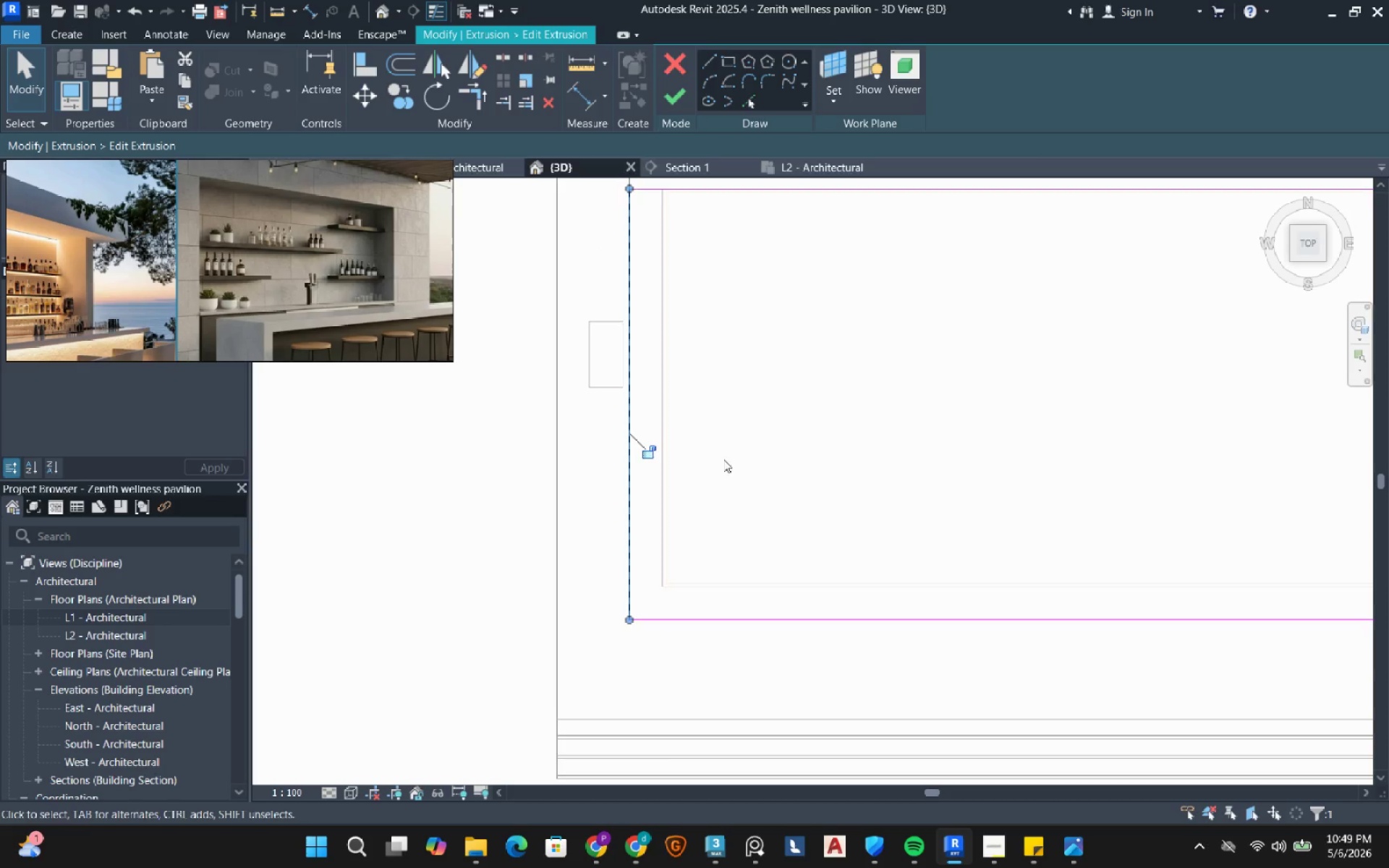 
scroll: coordinate [723, 459], scroll_direction: down, amount: 2.0
 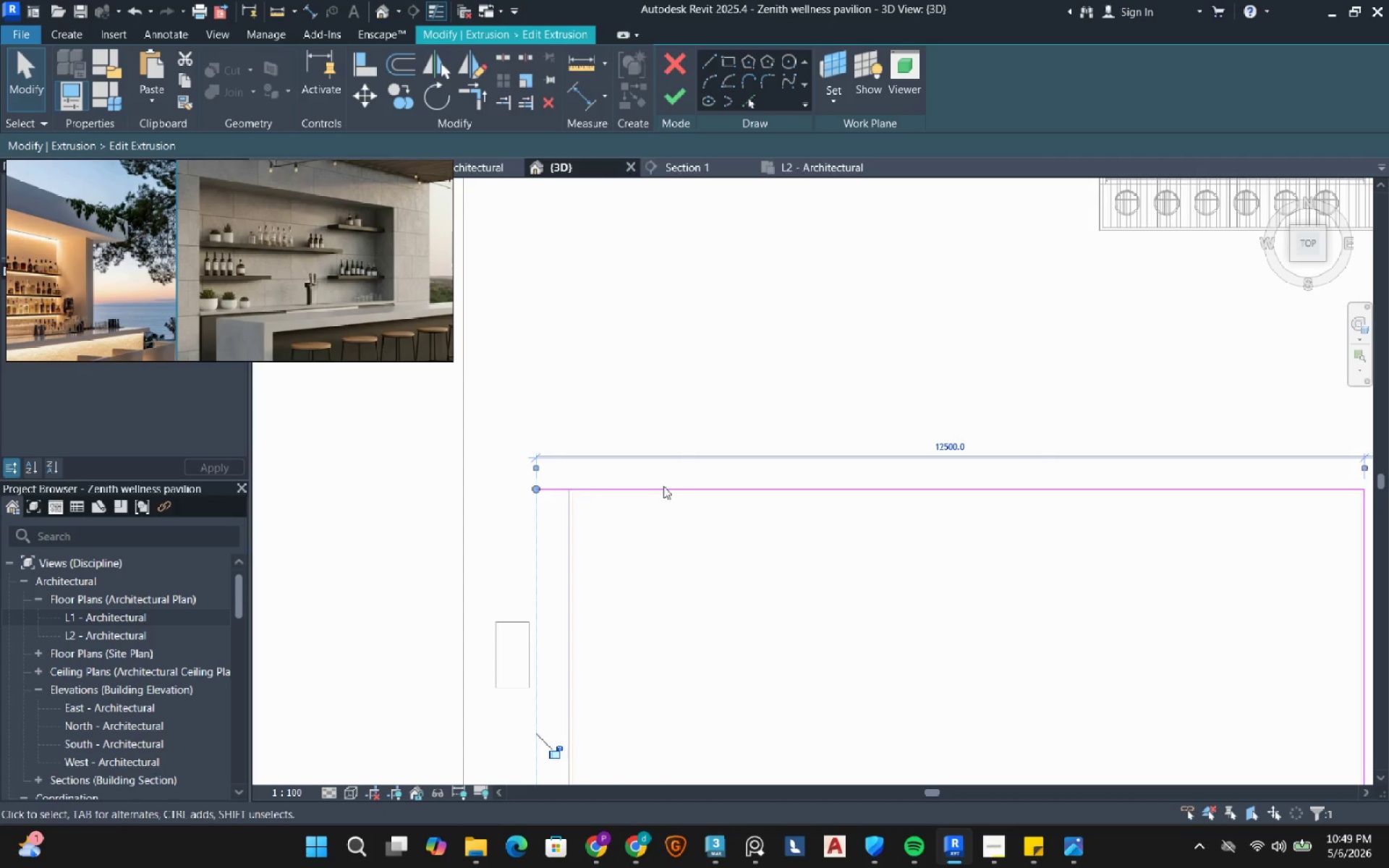 
left_click_drag(start_coordinate=[661, 489], to_coordinate=[674, 462])
 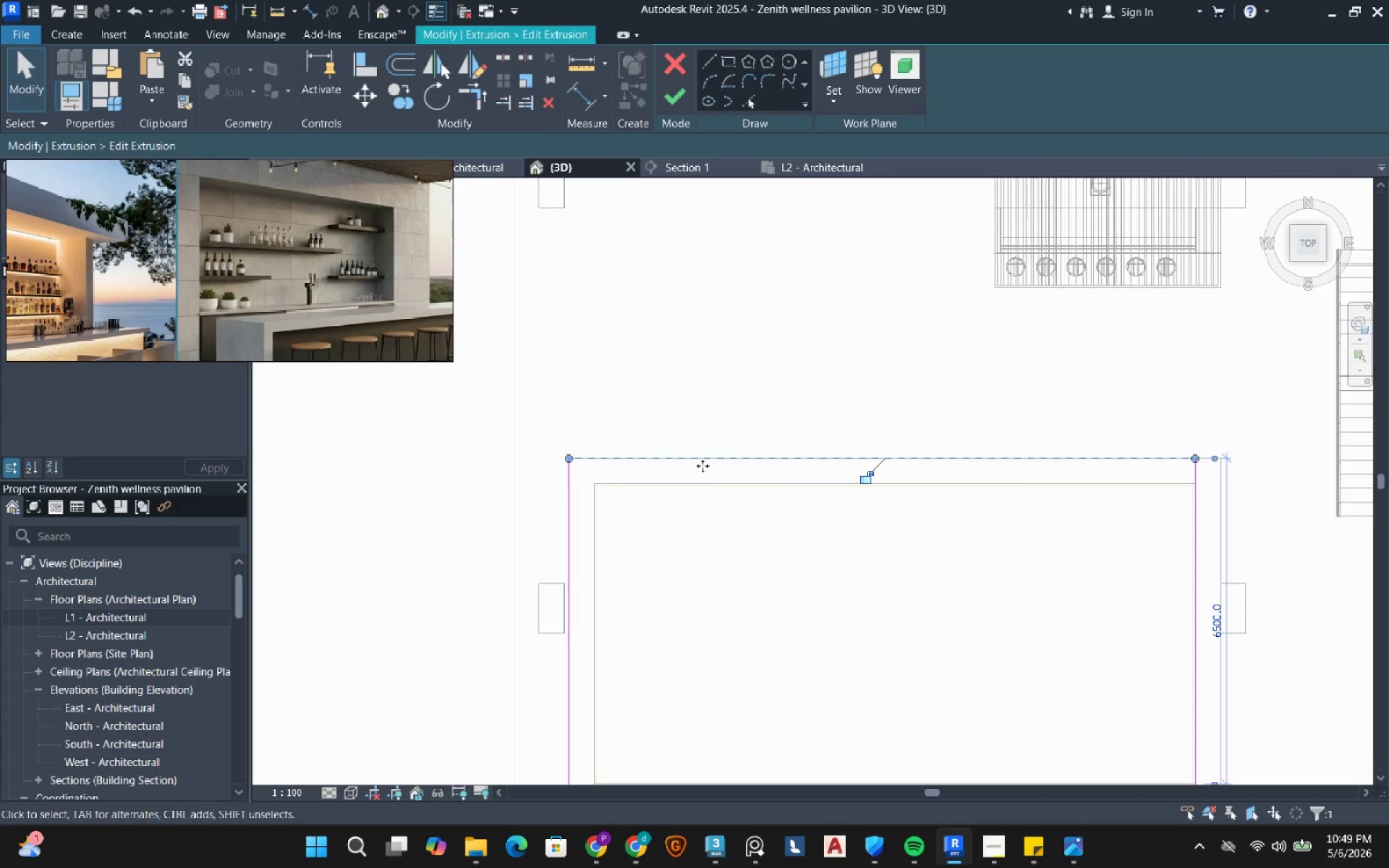 
scroll: coordinate [671, 466], scroll_direction: down, amount: 3.0
 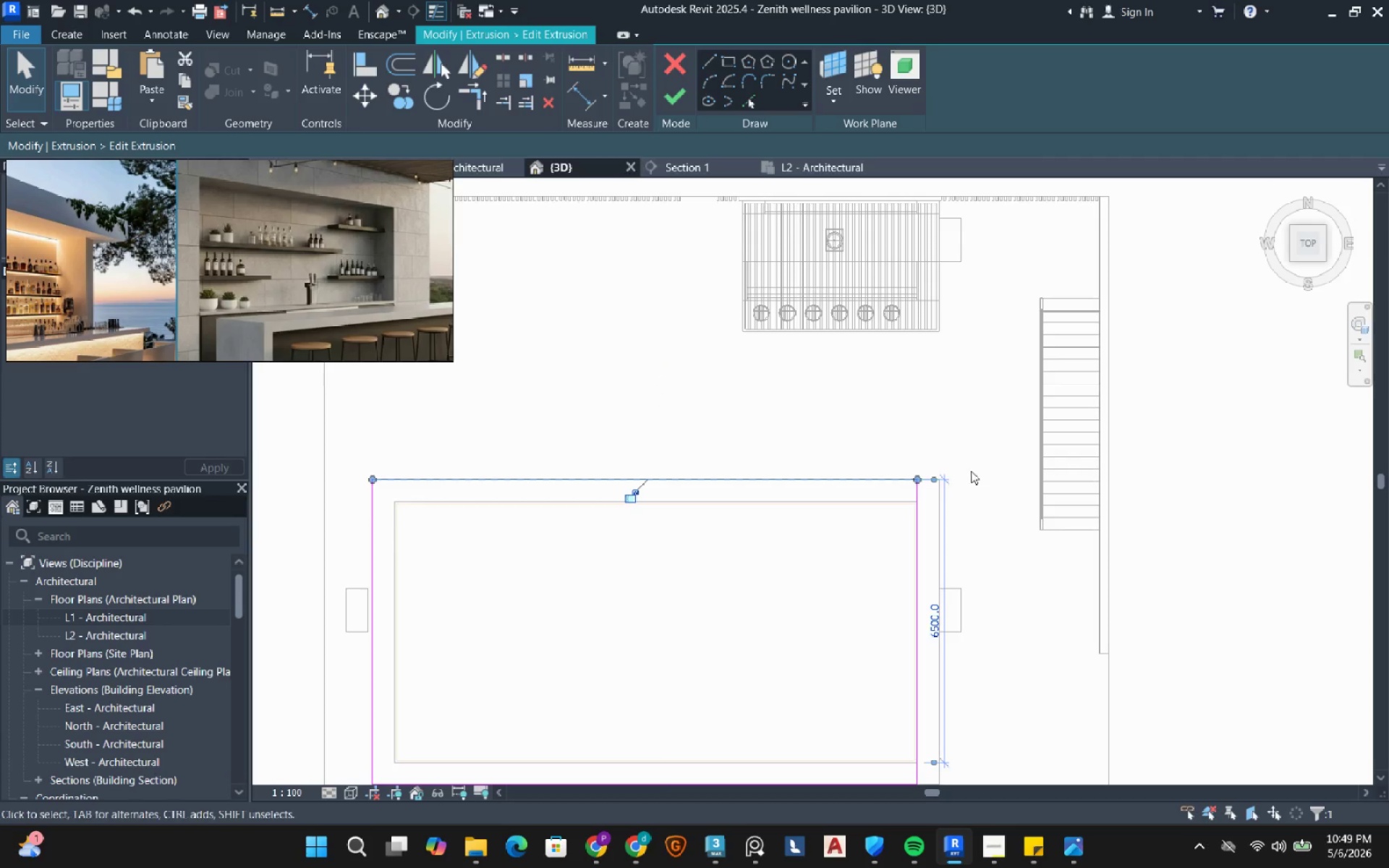 
left_click_drag(start_coordinate=[895, 504], to_coordinate=[941, 517])
 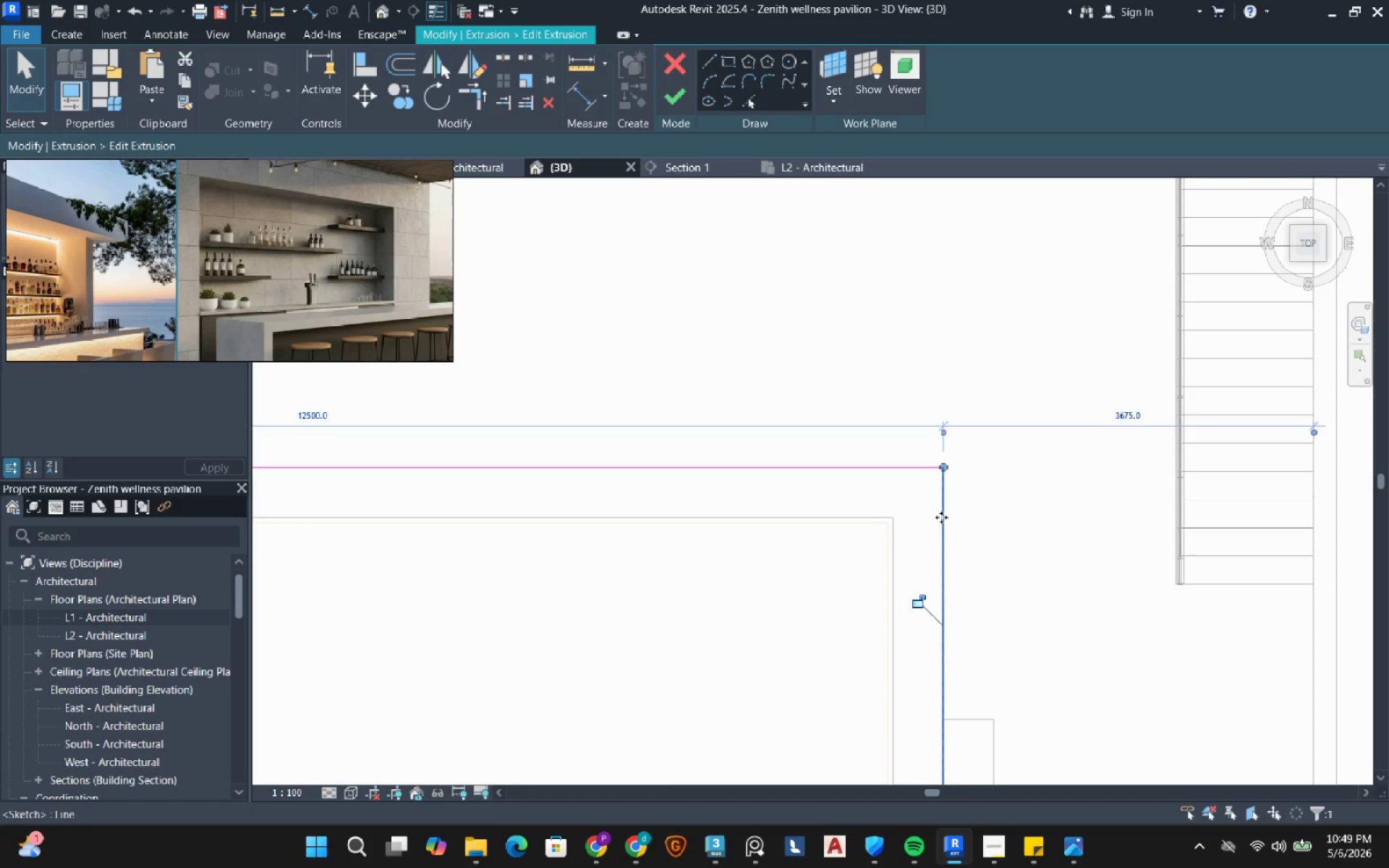 
scroll: coordinate [892, 508], scroll_direction: up, amount: 6.0
 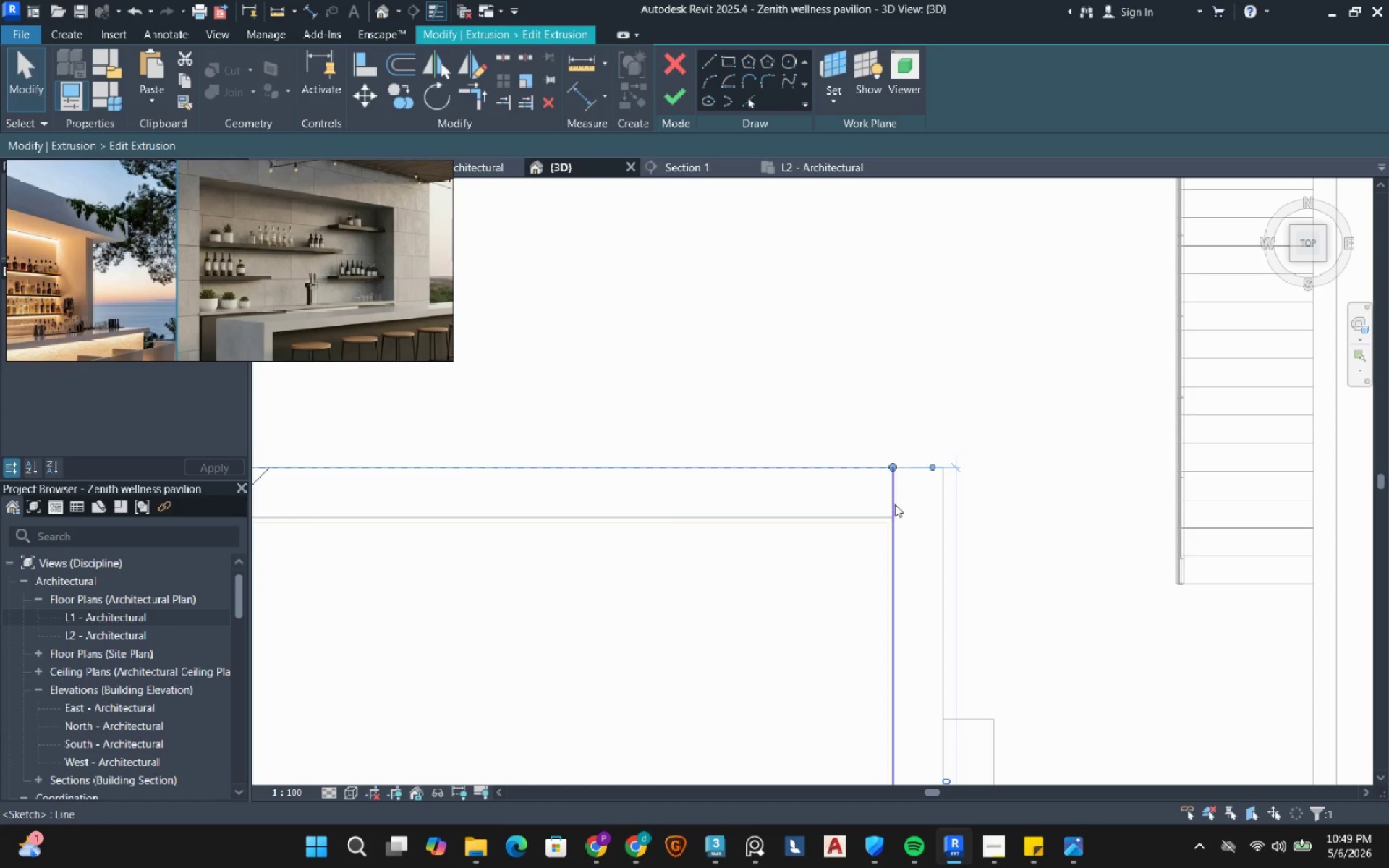 
scroll: coordinate [681, 535], scroll_direction: down, amount: 8.0
 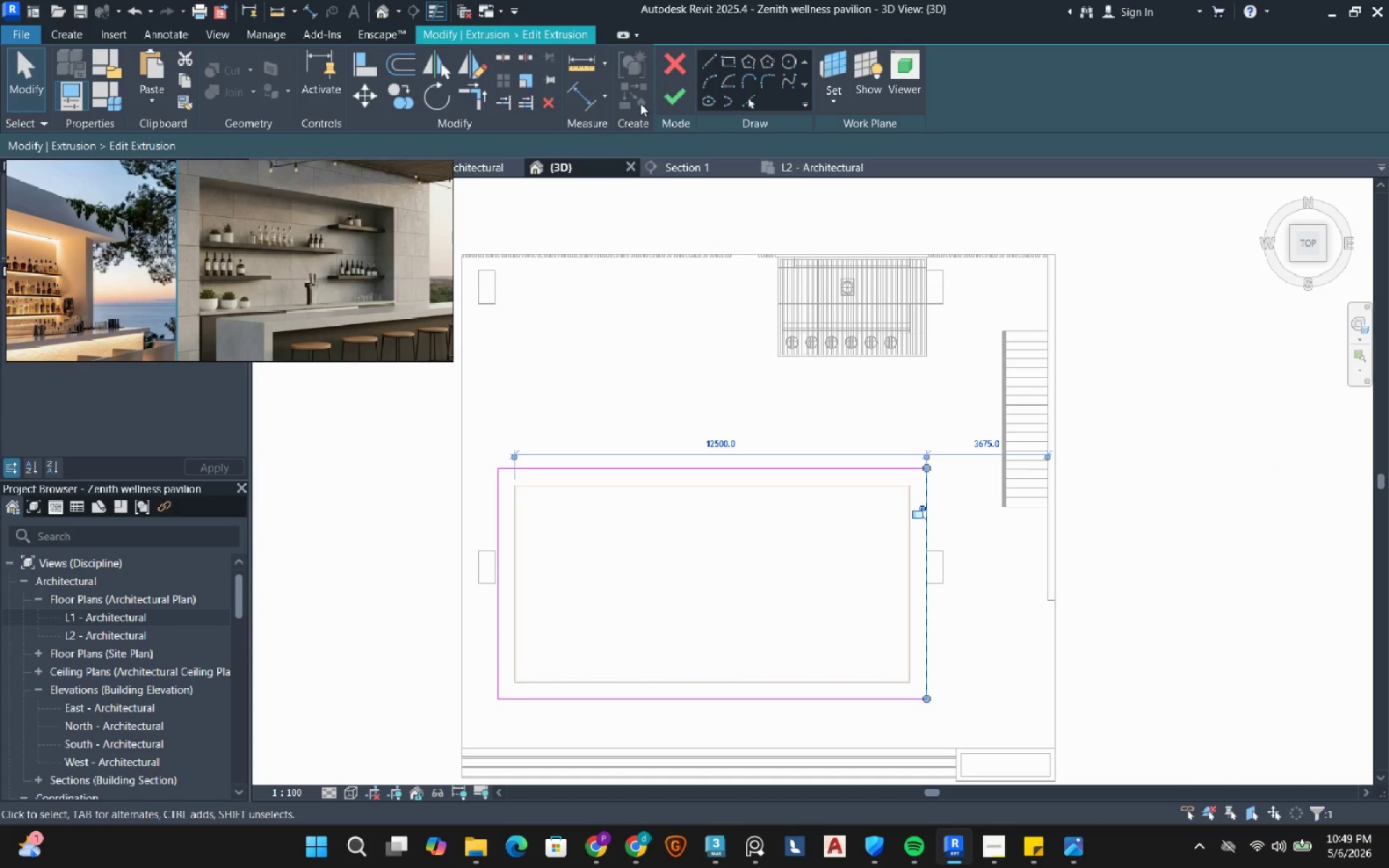 
left_click([683, 98])
 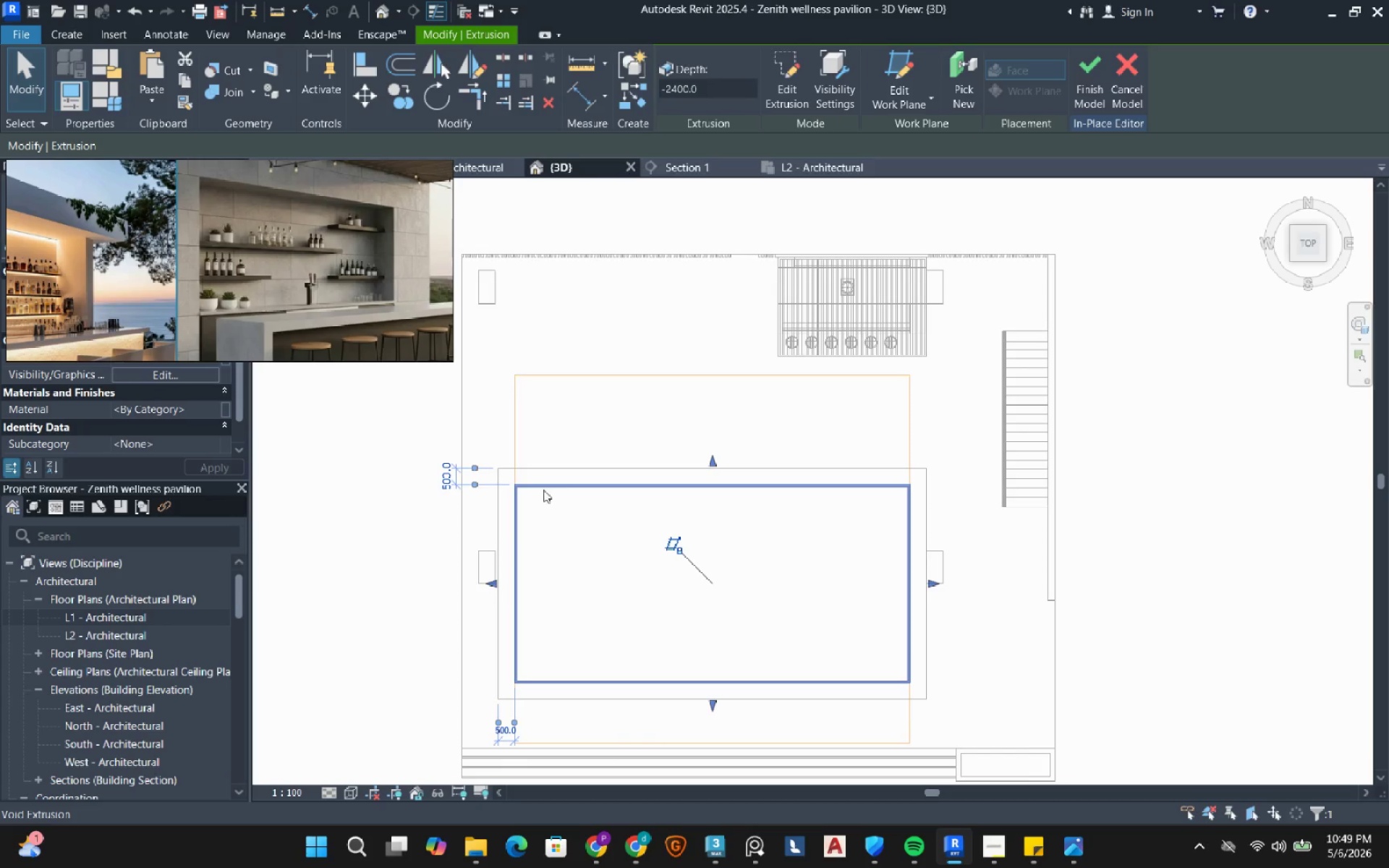 
scroll: coordinate [527, 494], scroll_direction: up, amount: 6.0
 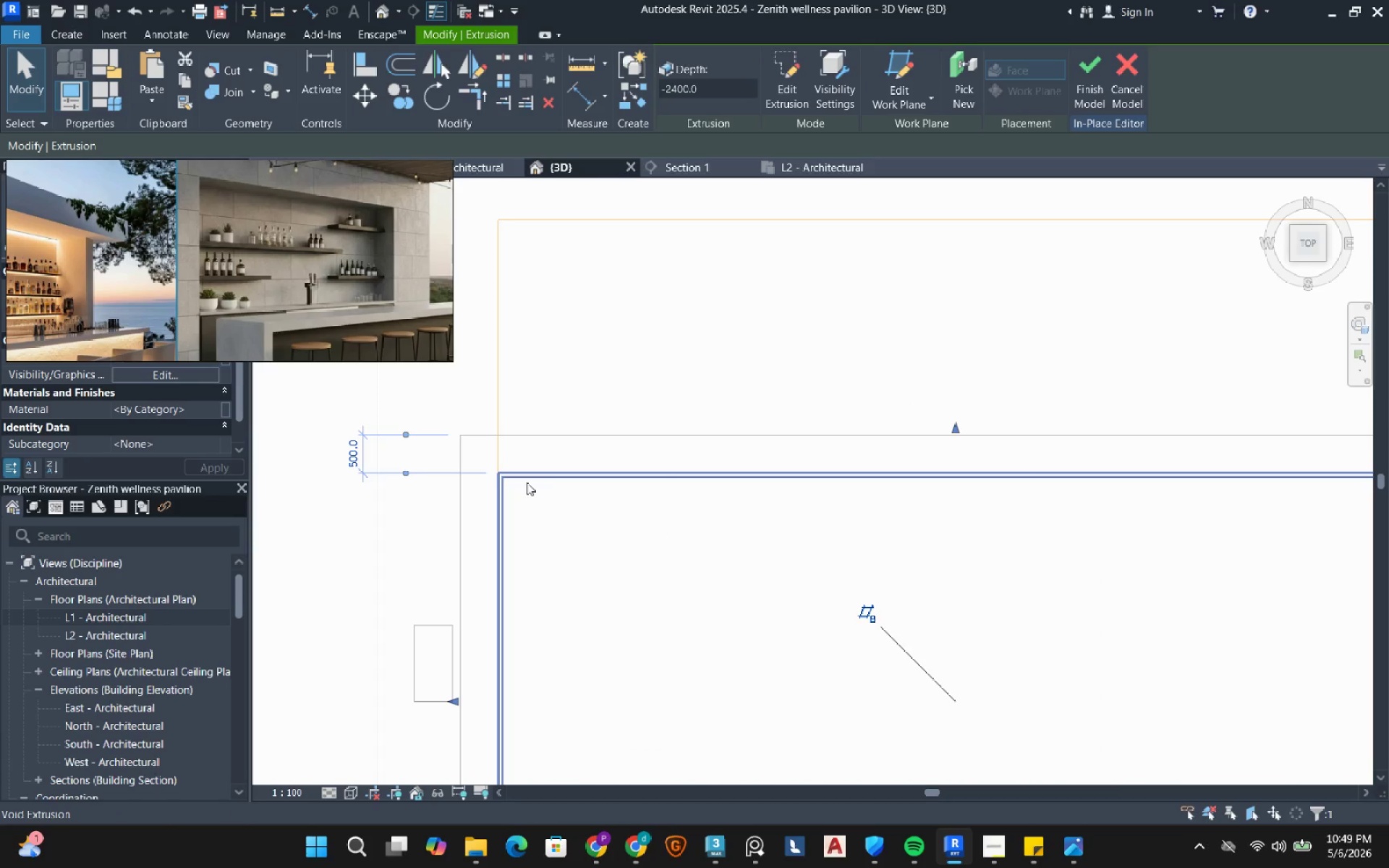 
left_click([527, 482])
 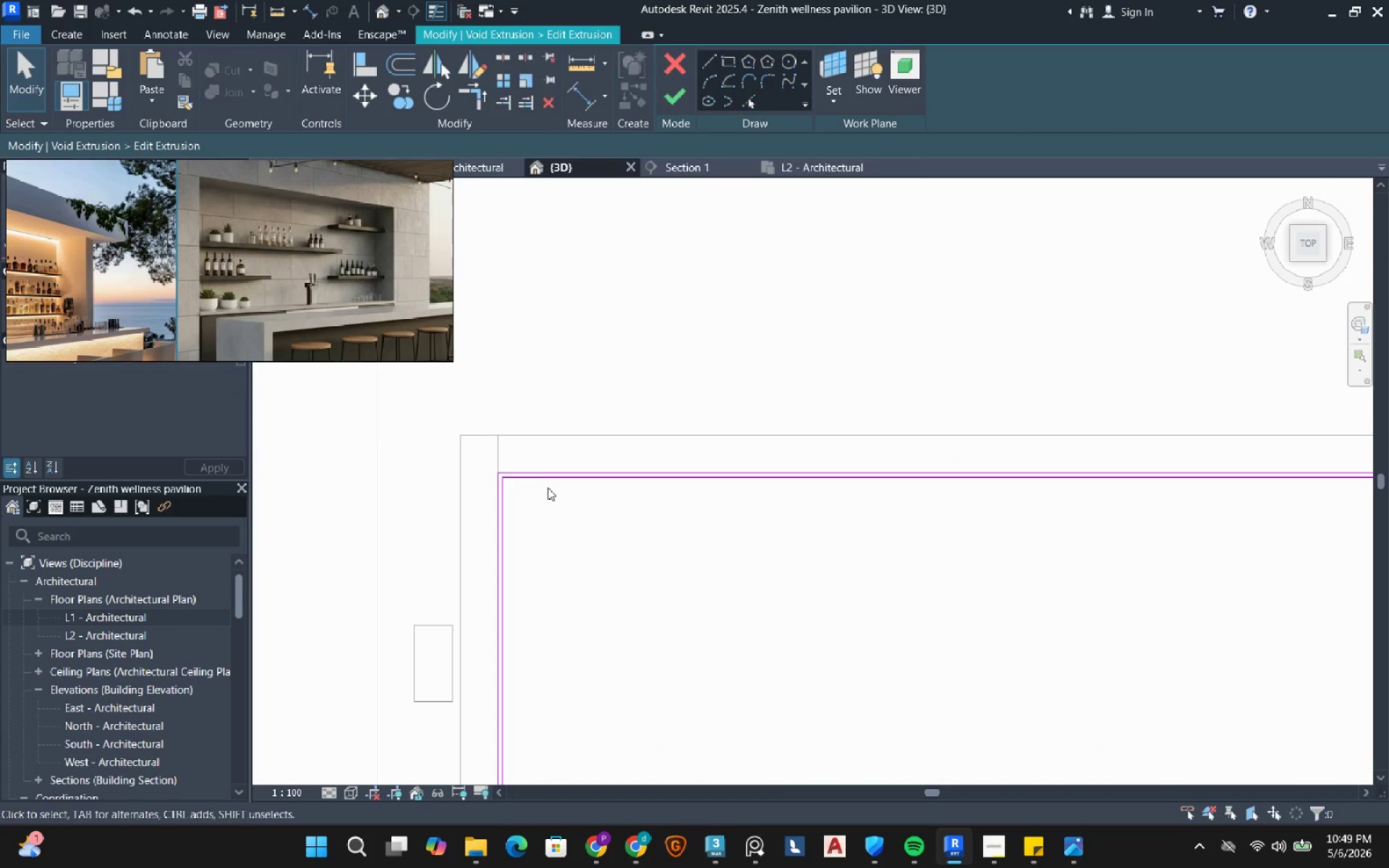 
key(Tab)
 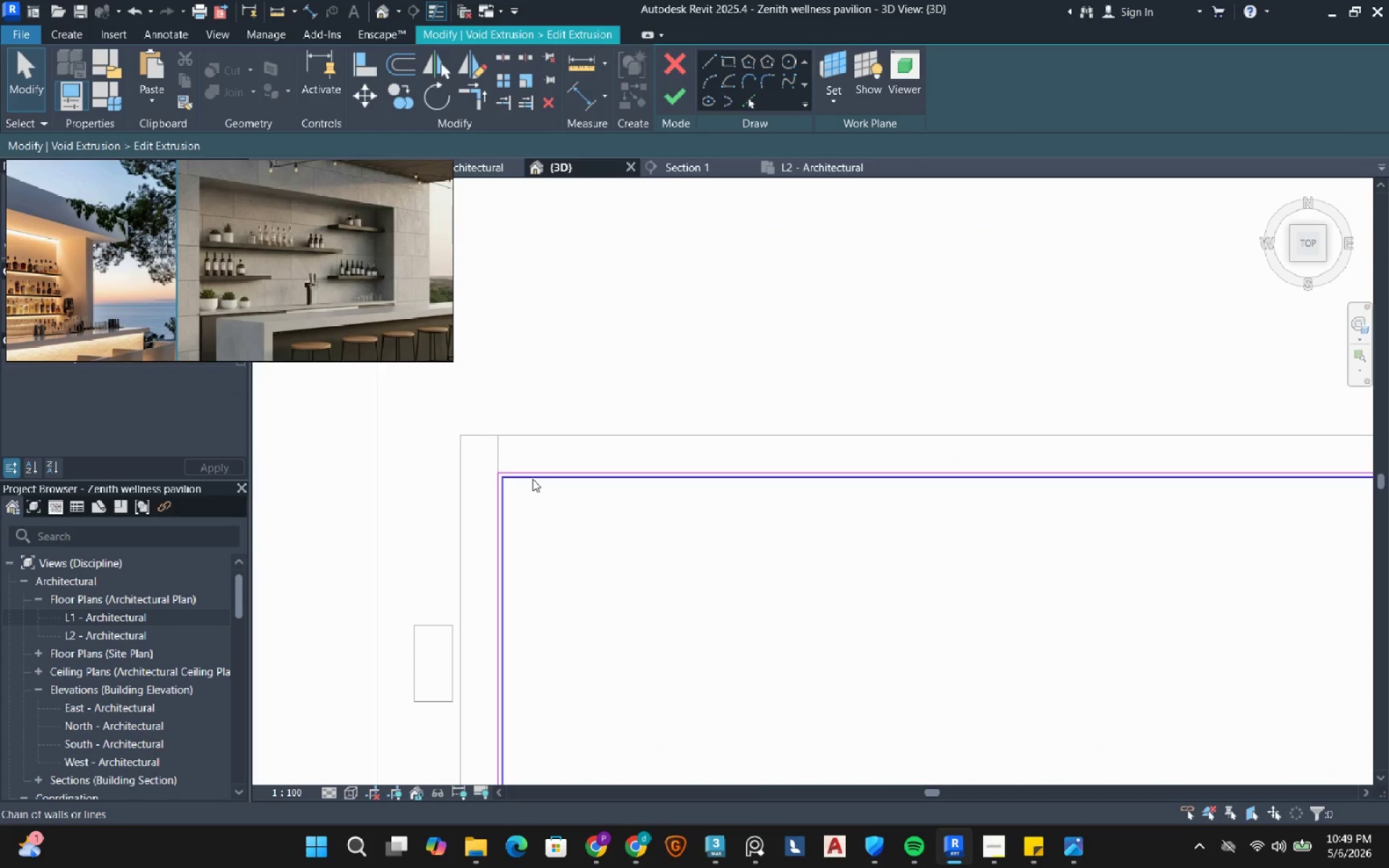 
left_click([532, 479])
 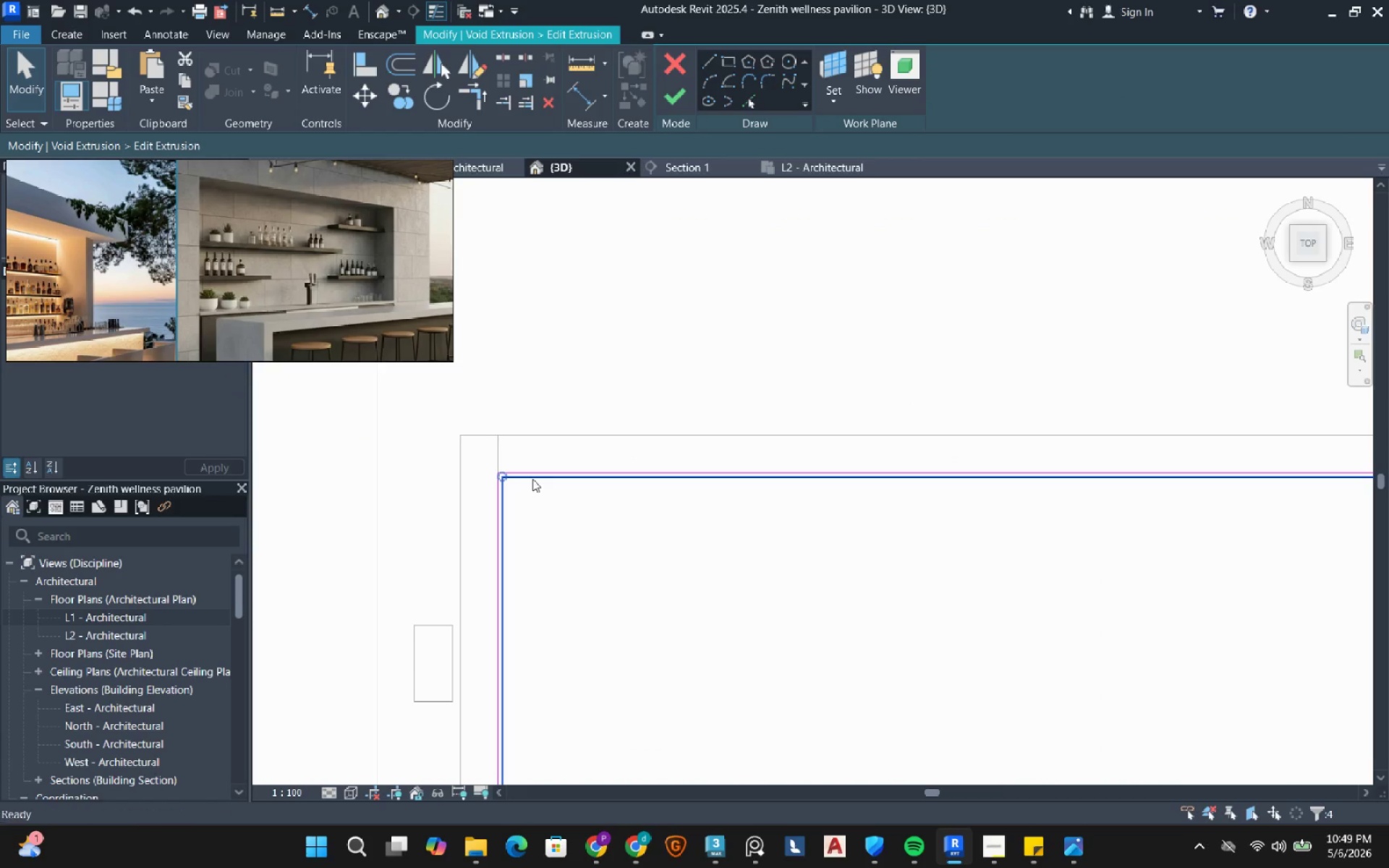 
type(de)
 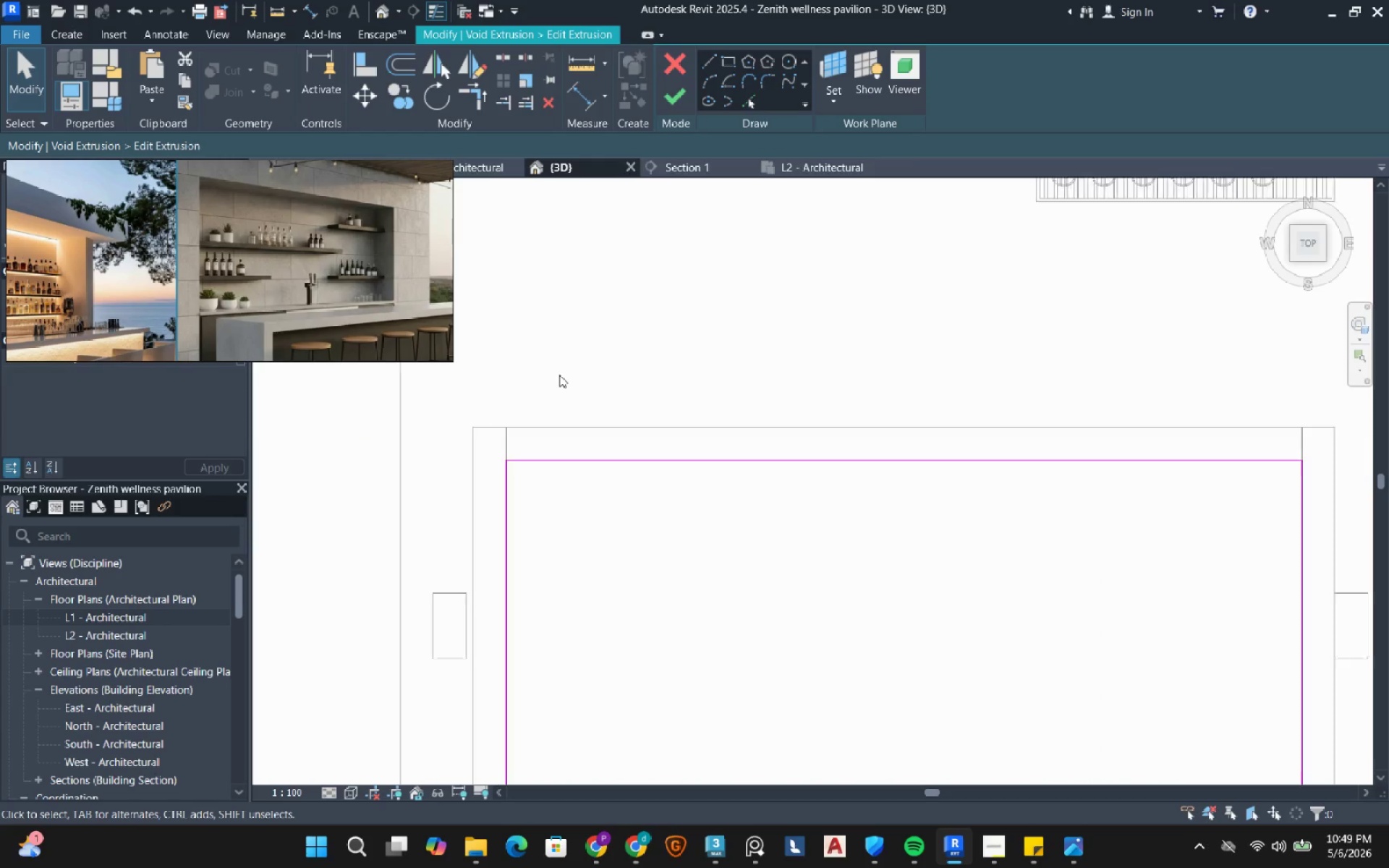 
scroll: coordinate [559, 375], scroll_direction: down, amount: 4.0
 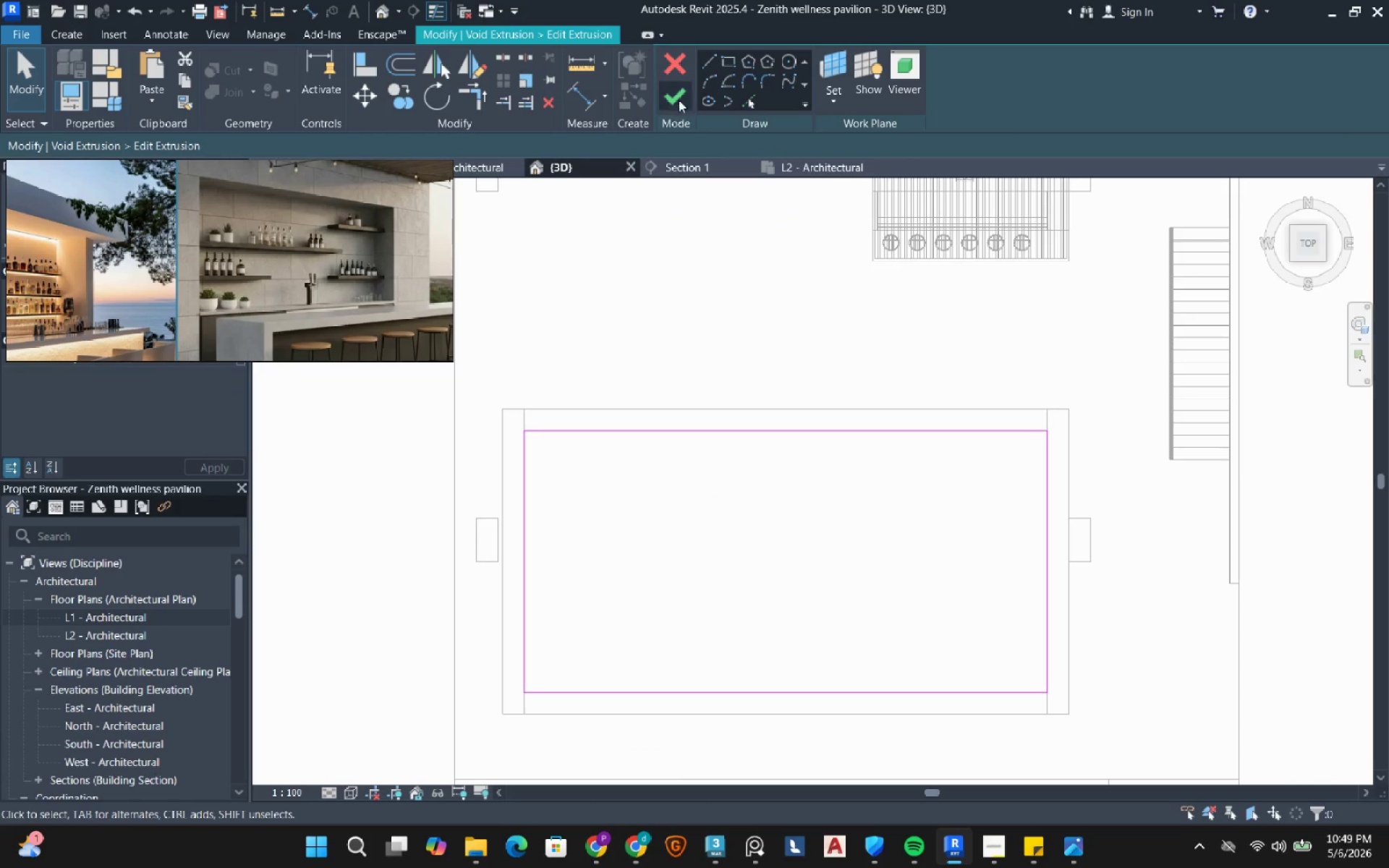 
left_click([677, 93])
 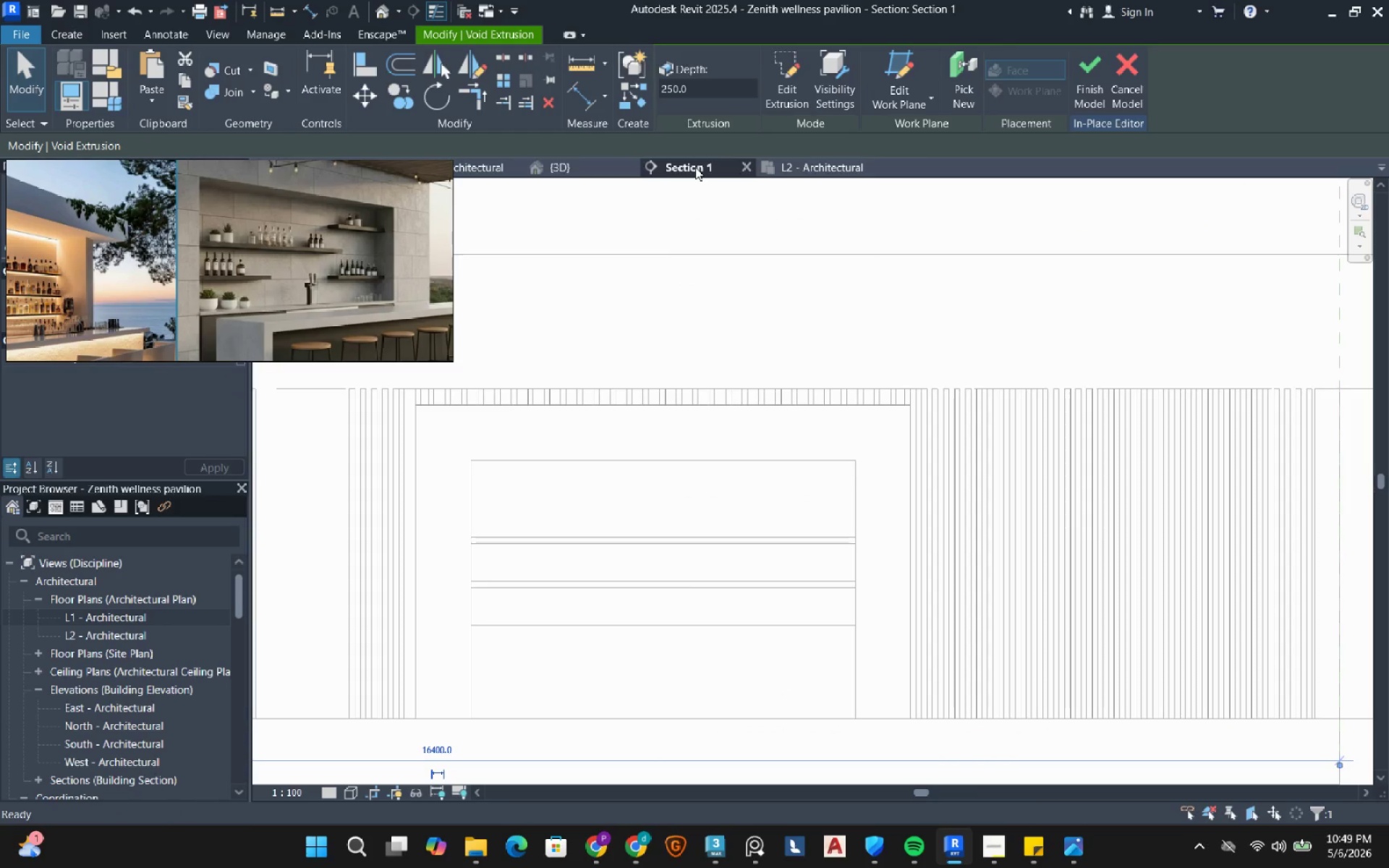 
scroll: coordinate [807, 428], scroll_direction: down, amount: 6.0
 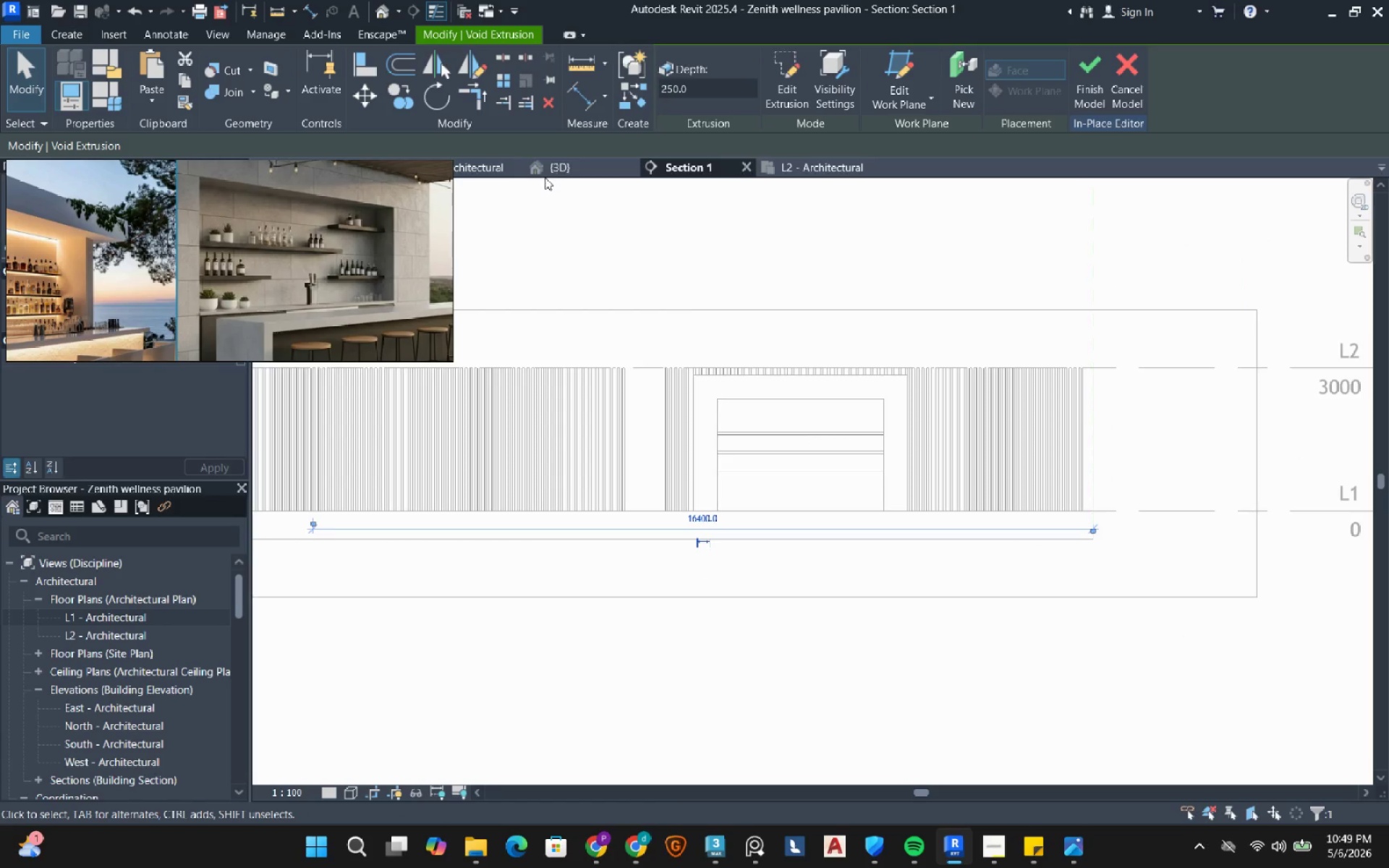 
left_click([552, 166])
 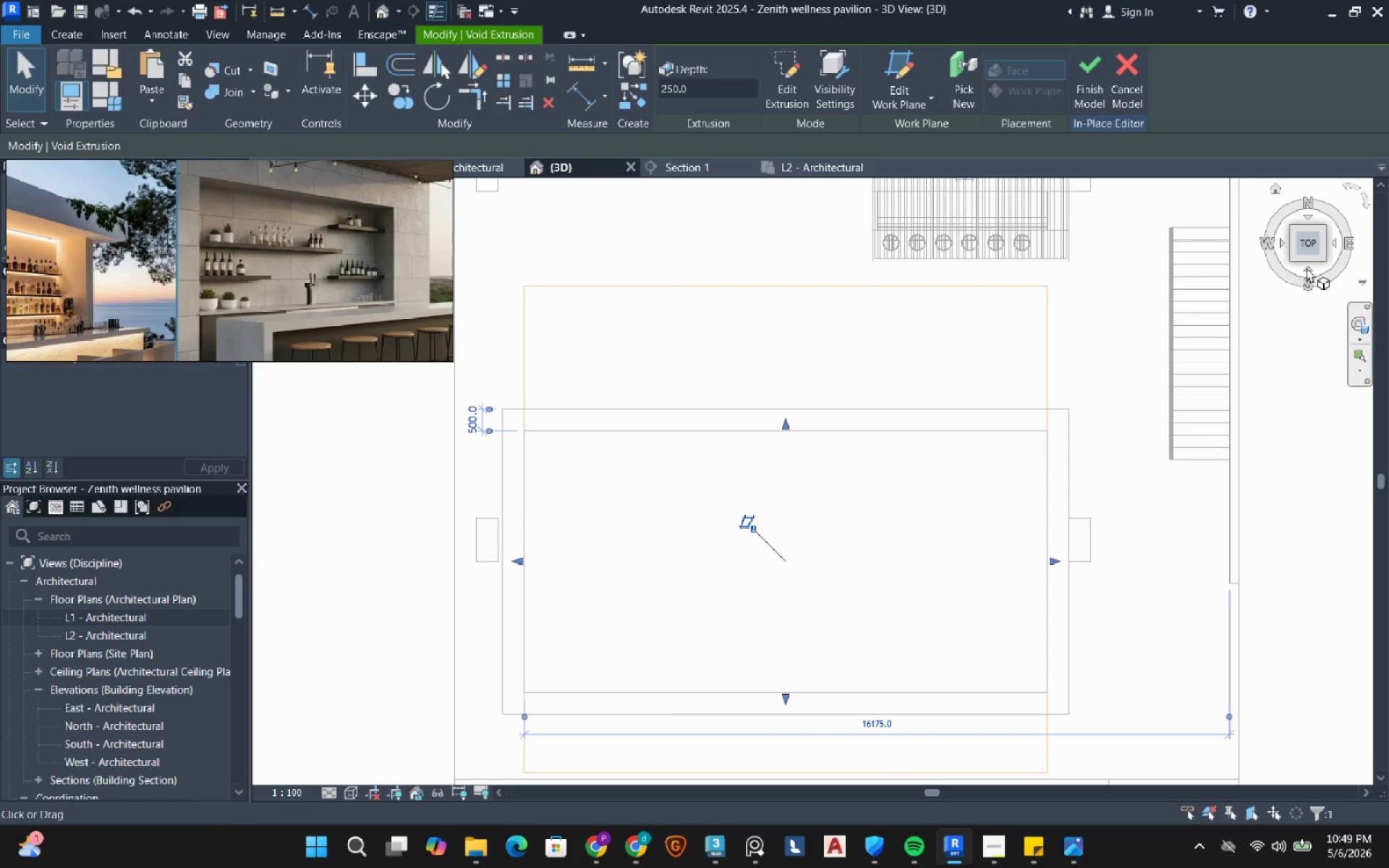 
left_click([1311, 271])
 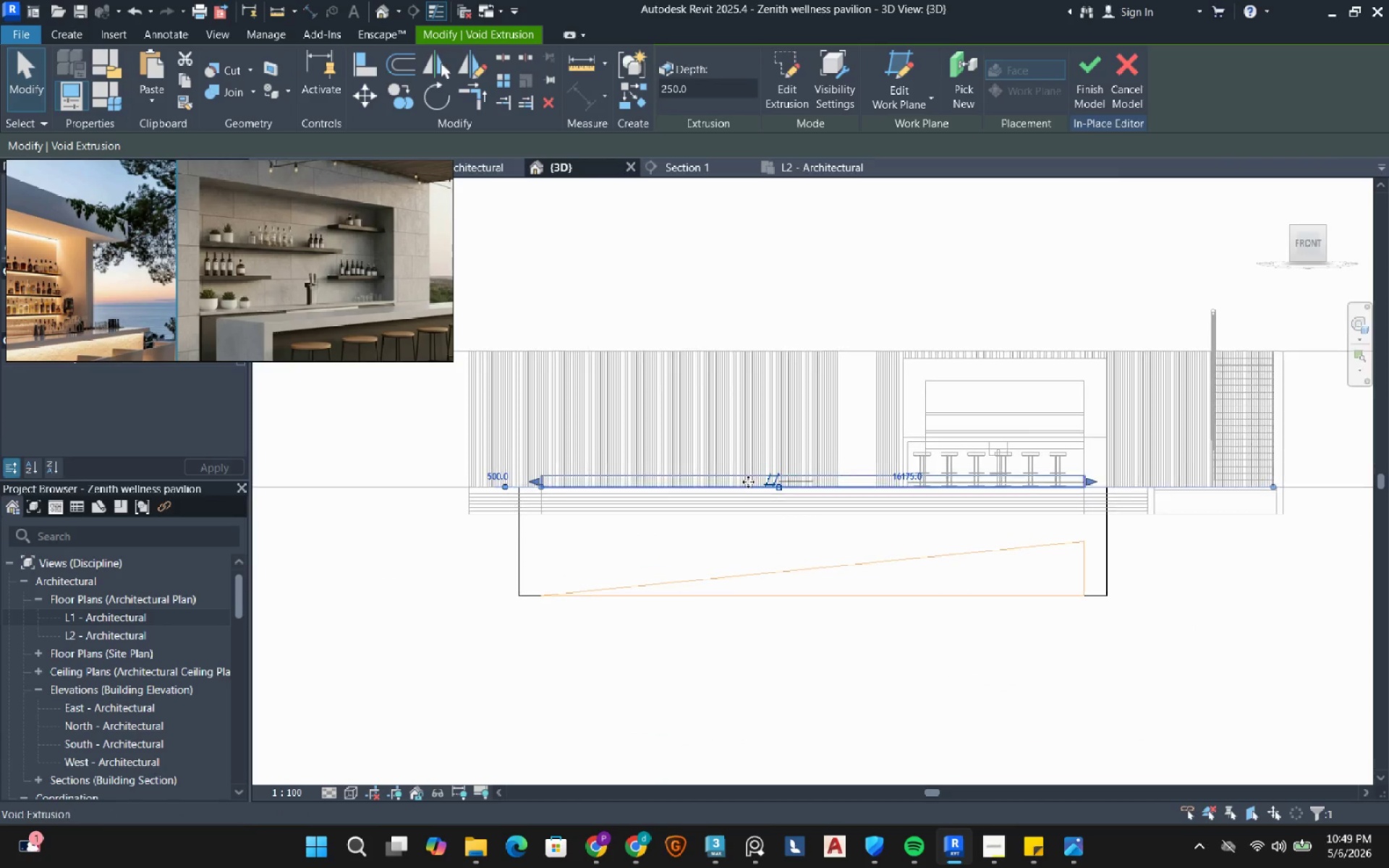 
scroll: coordinate [697, 497], scroll_direction: up, amount: 2.0
 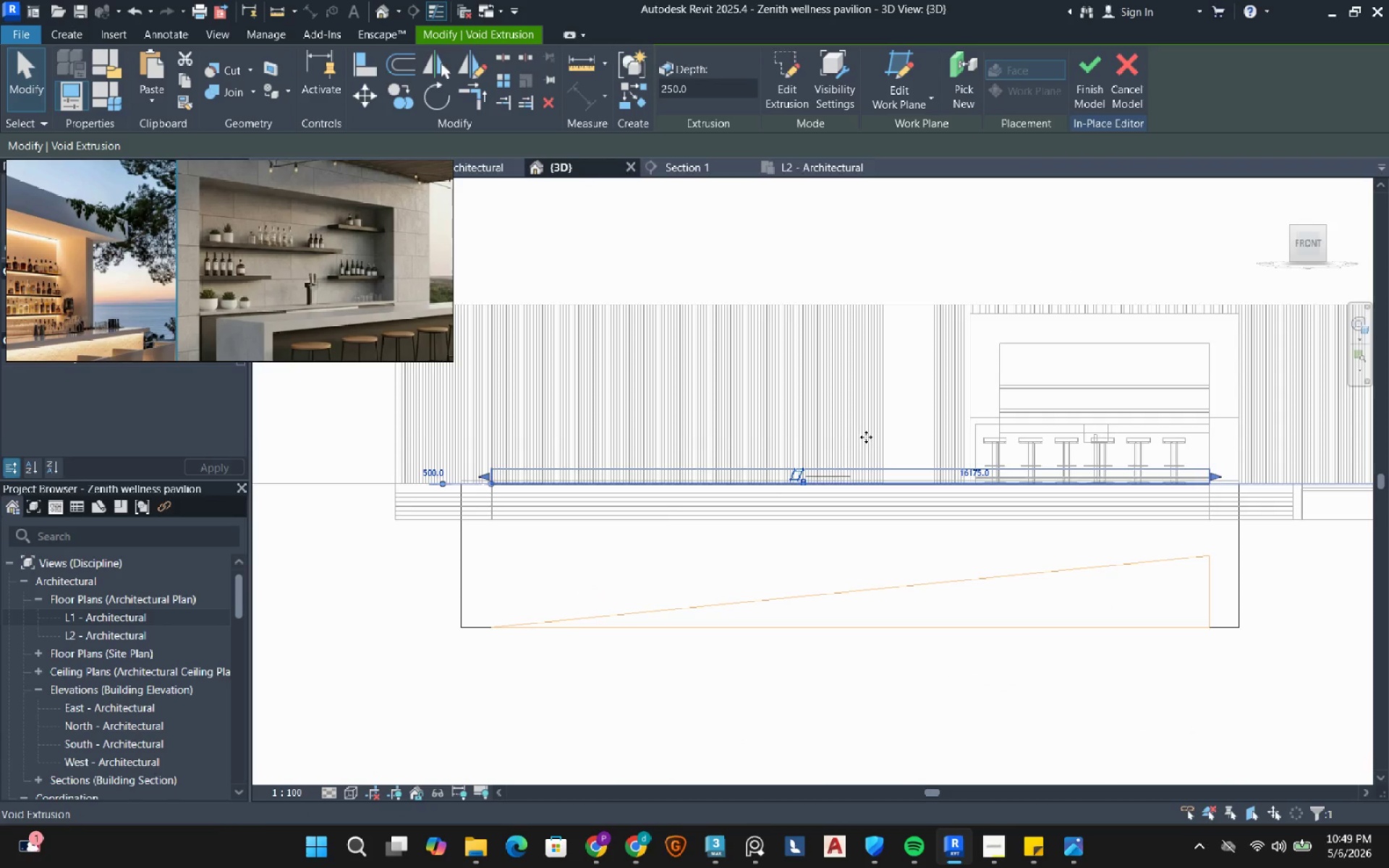 
left_click([914, 397])
 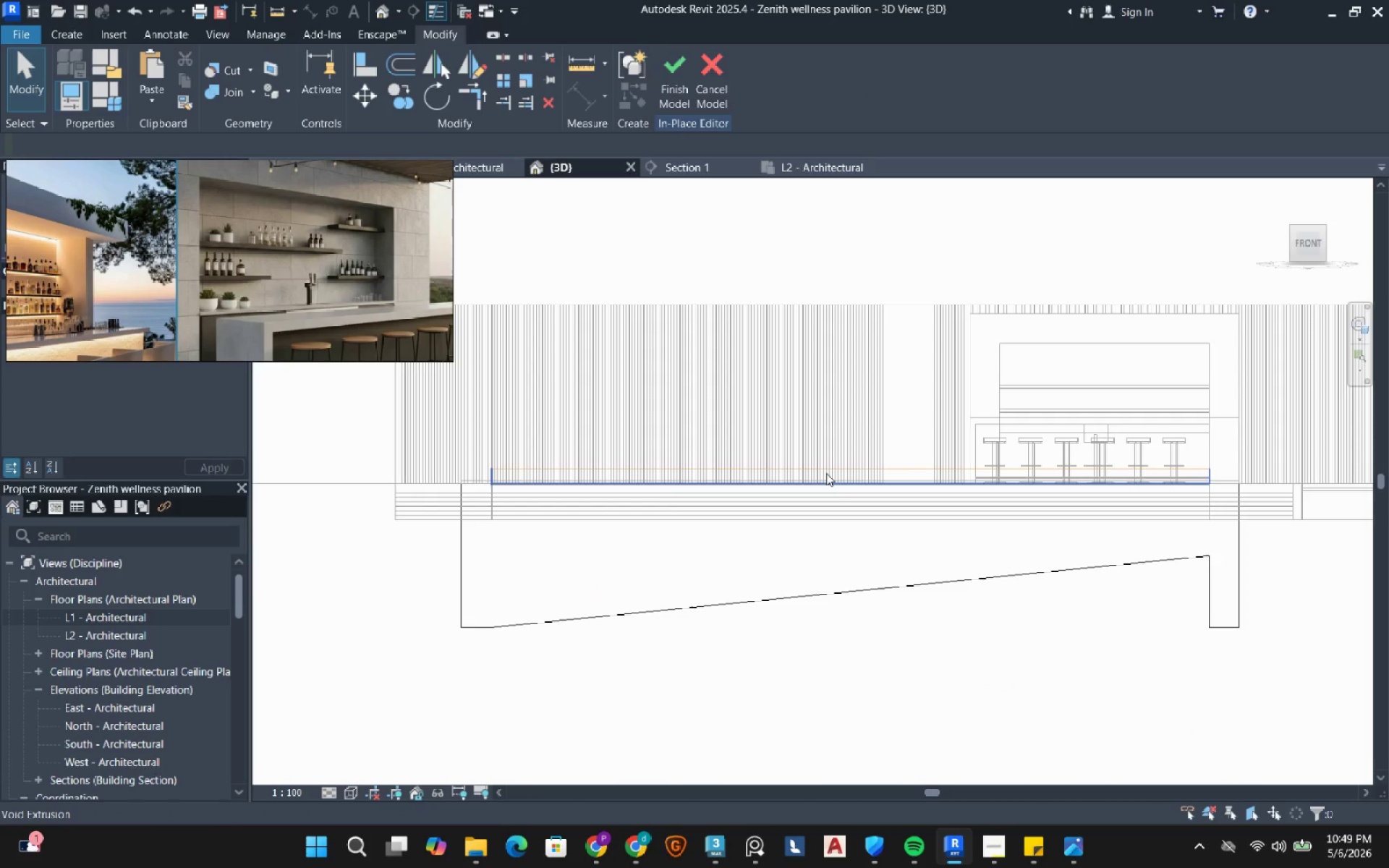 
left_click([826, 473])
 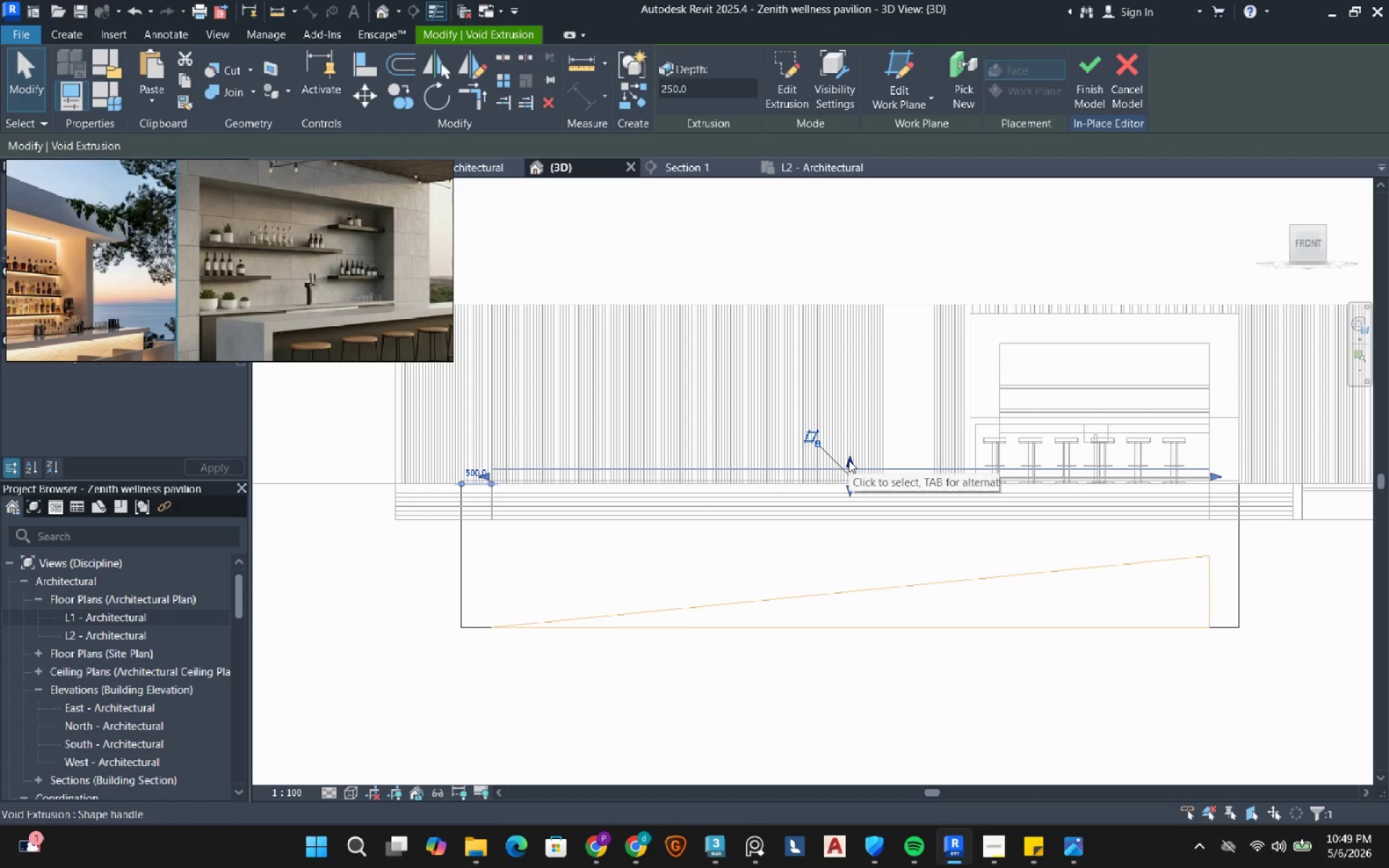 
left_click_drag(start_coordinate=[849, 460], to_coordinate=[835, 553])
 